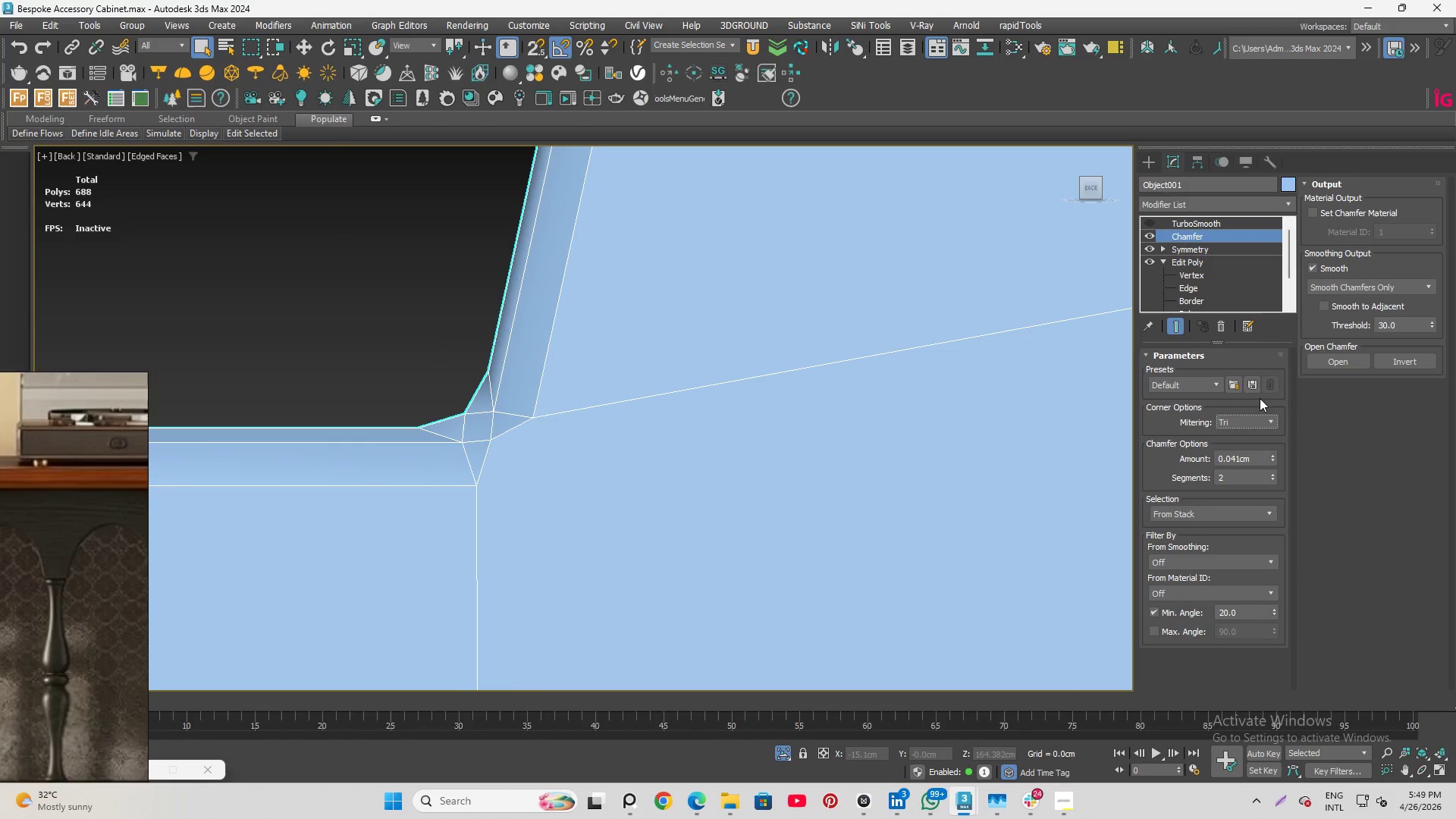 
left_click([1258, 416])
 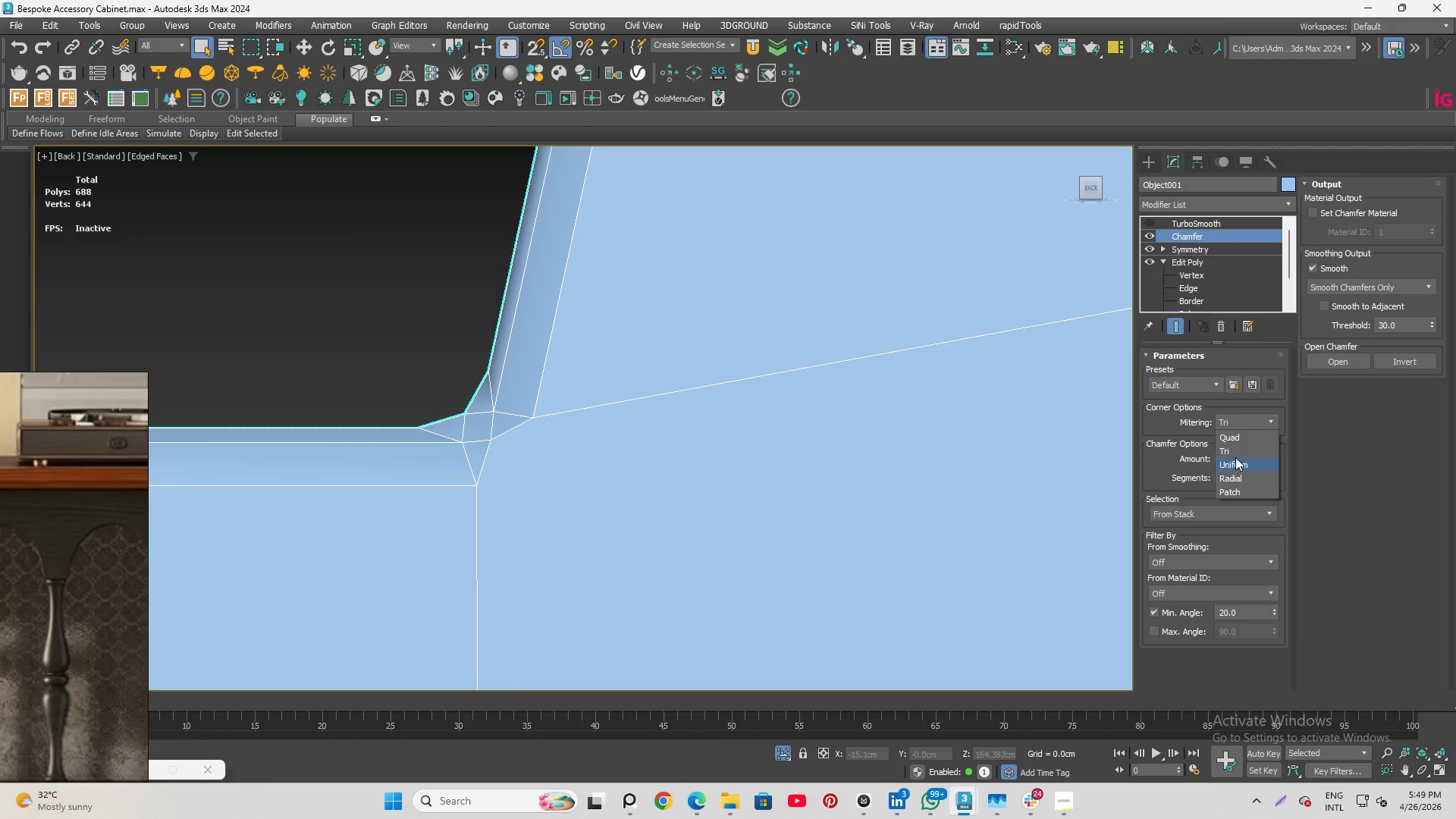 
left_click([1233, 434])
 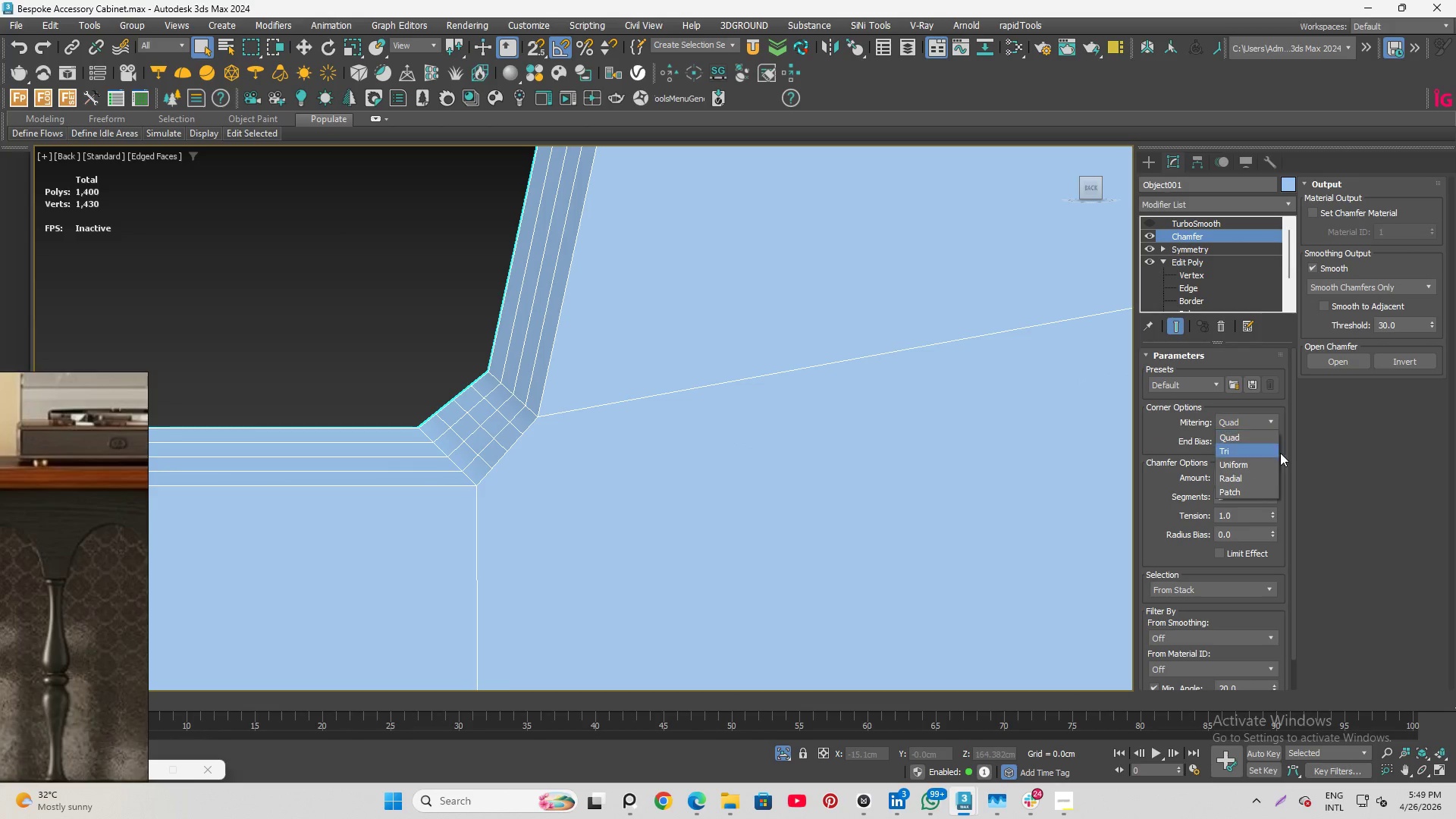 
left_click([1248, 479])
 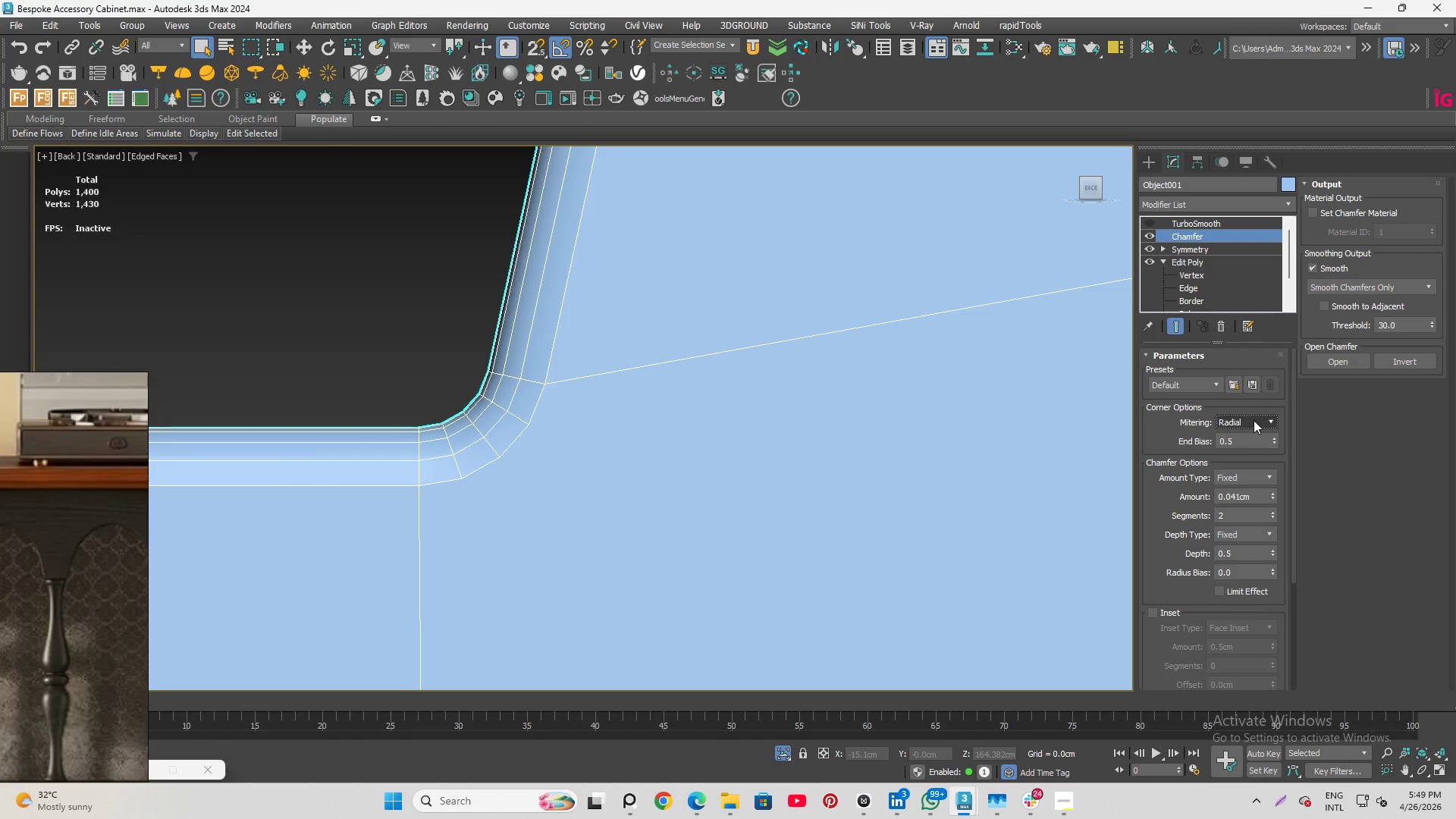 
left_click([1254, 420])
 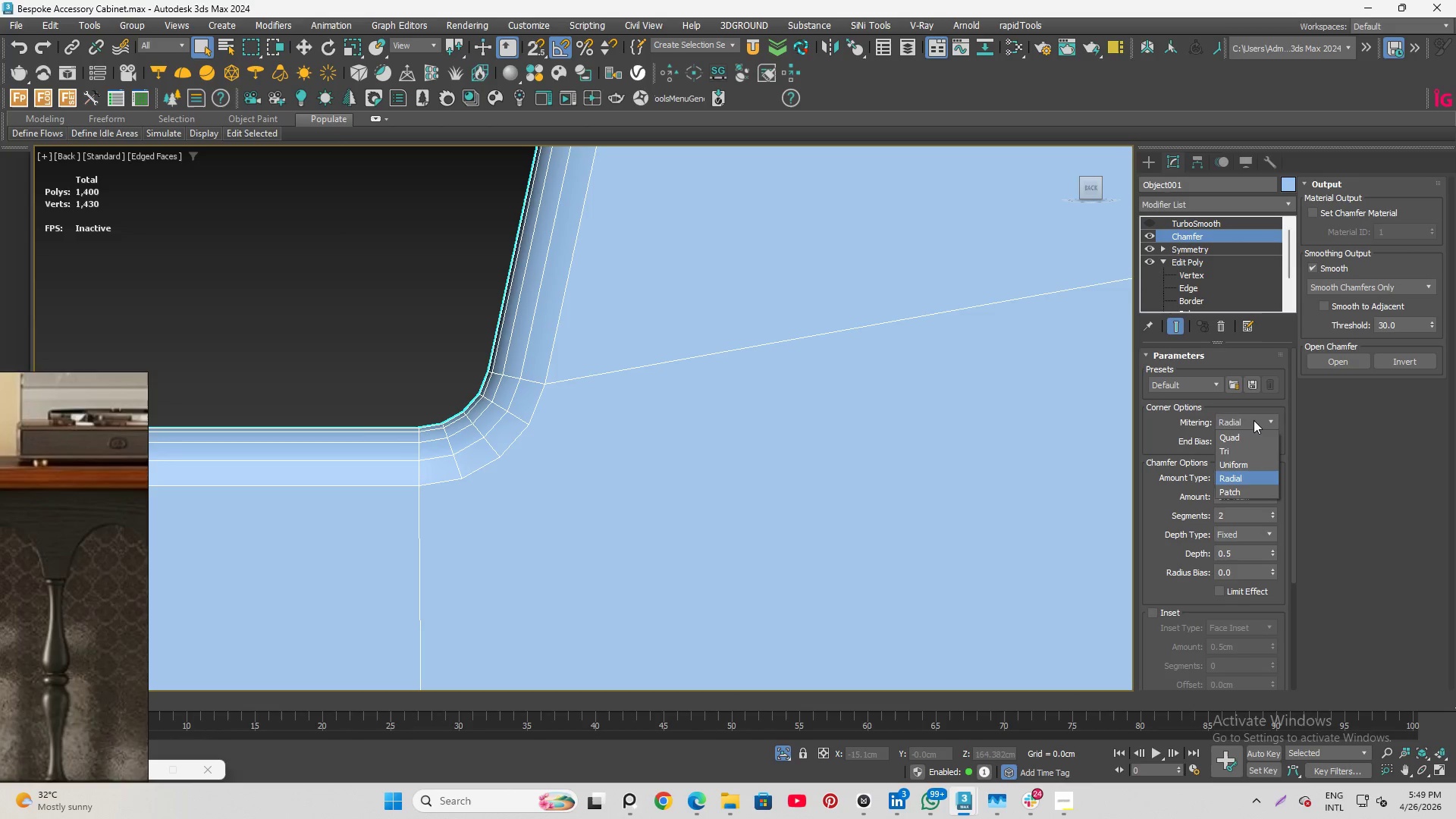 
scroll: coordinate [529, 339], scroll_direction: down, amount: 12.0
 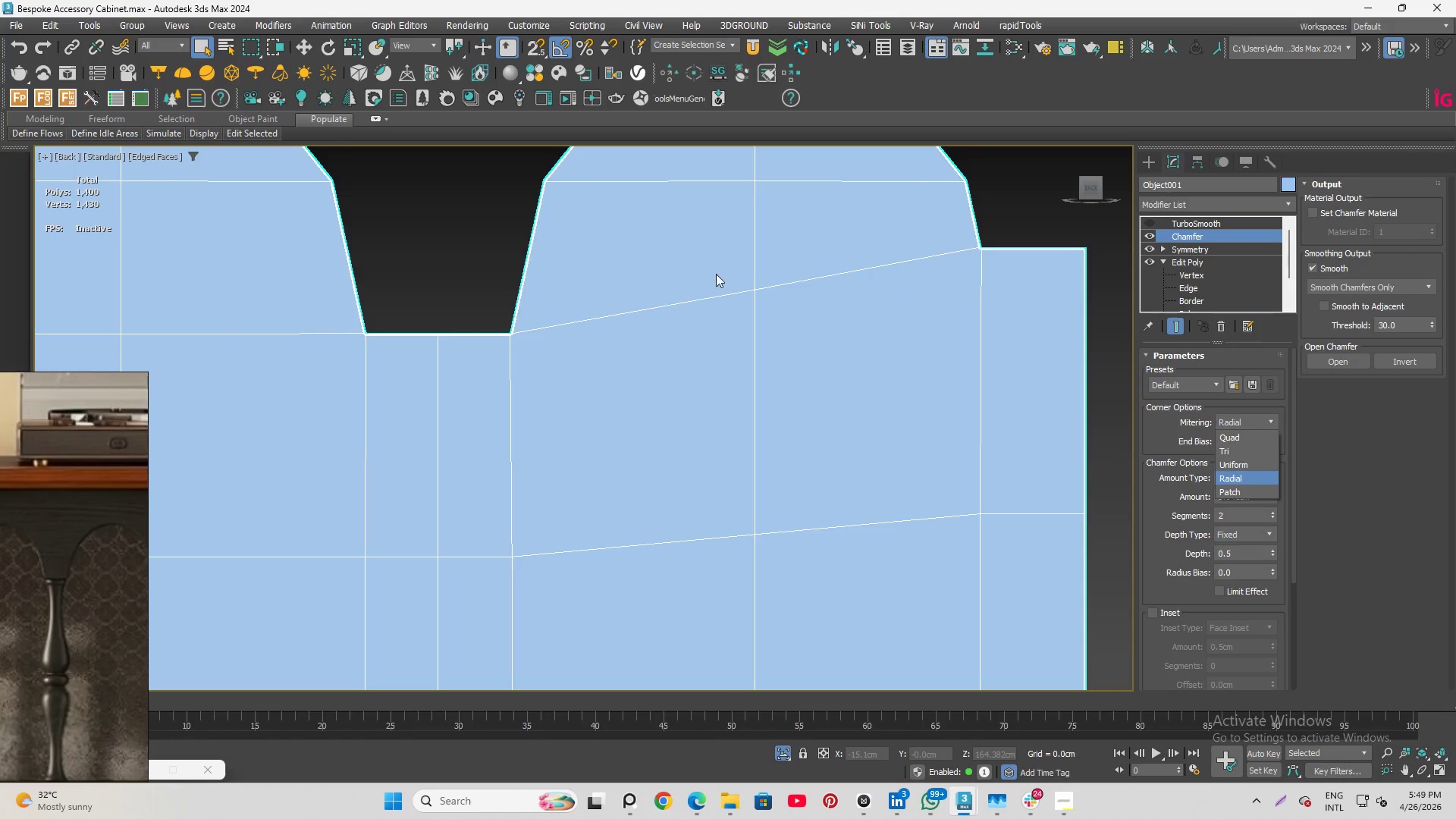 
scroll: coordinate [989, 262], scroll_direction: none, amount: 0.0
 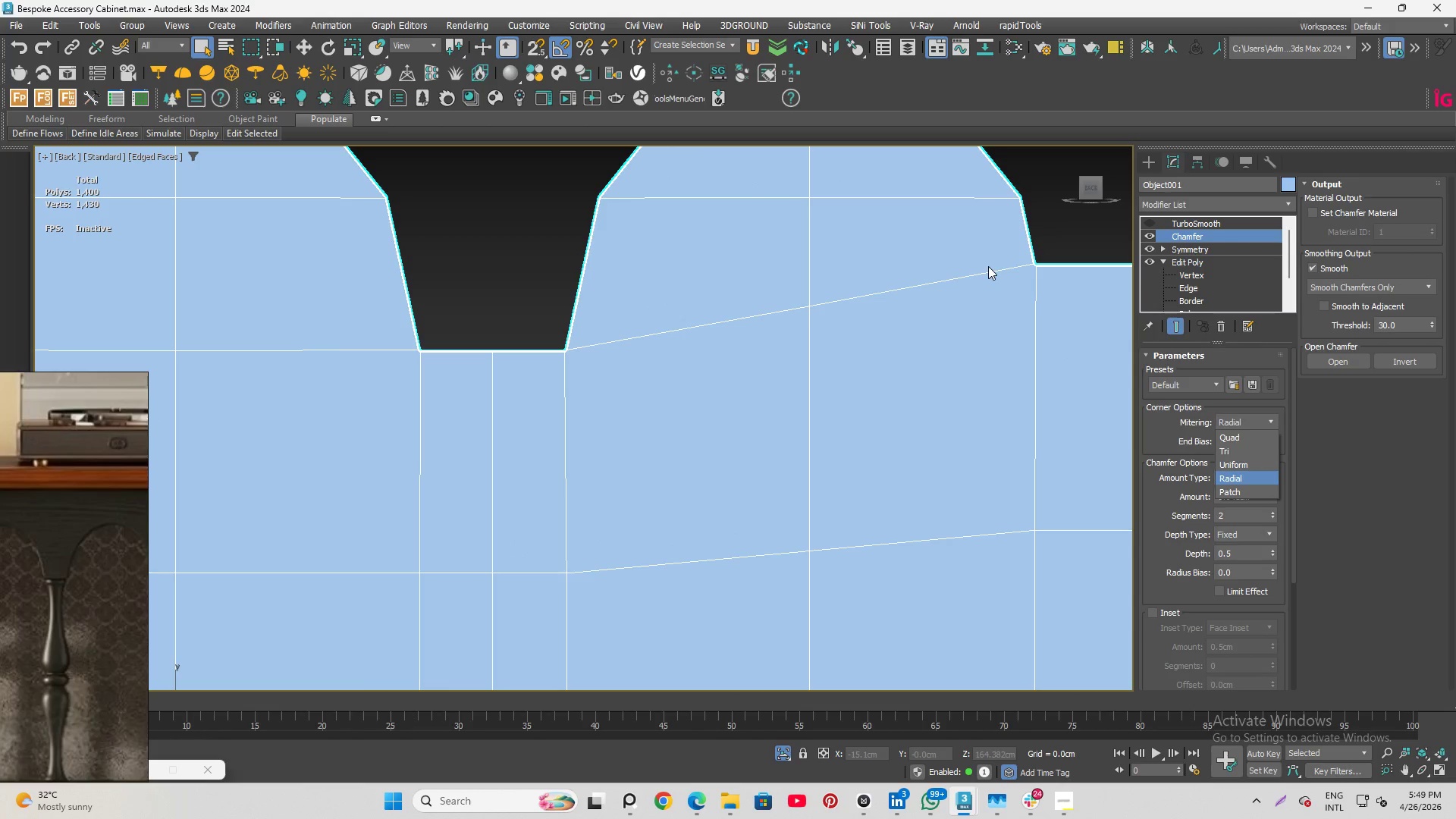 
scroll: coordinate [988, 266], scroll_direction: down, amount: 3.0
 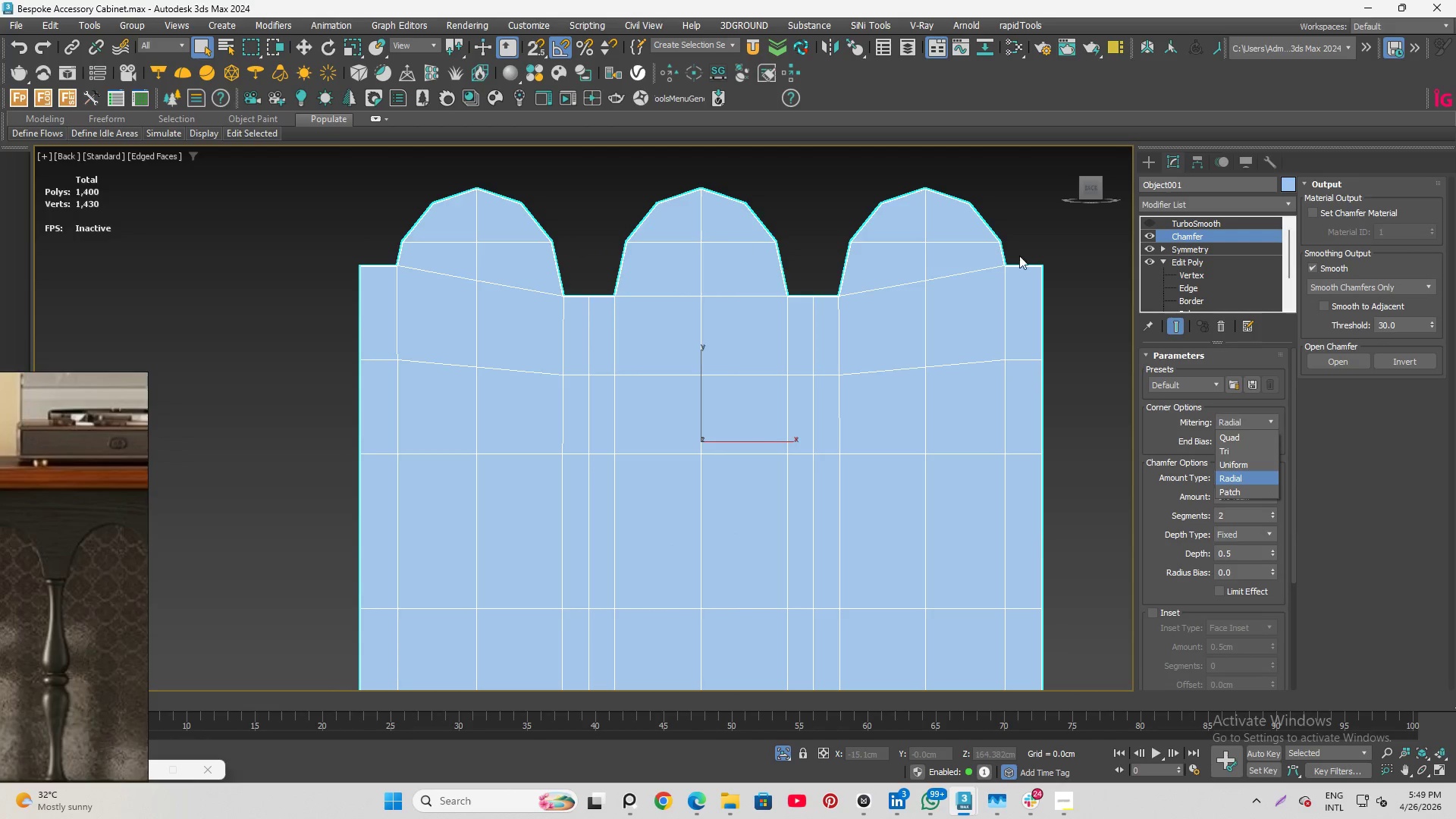 
scroll: coordinate [1061, 311], scroll_direction: up, amount: 12.0
 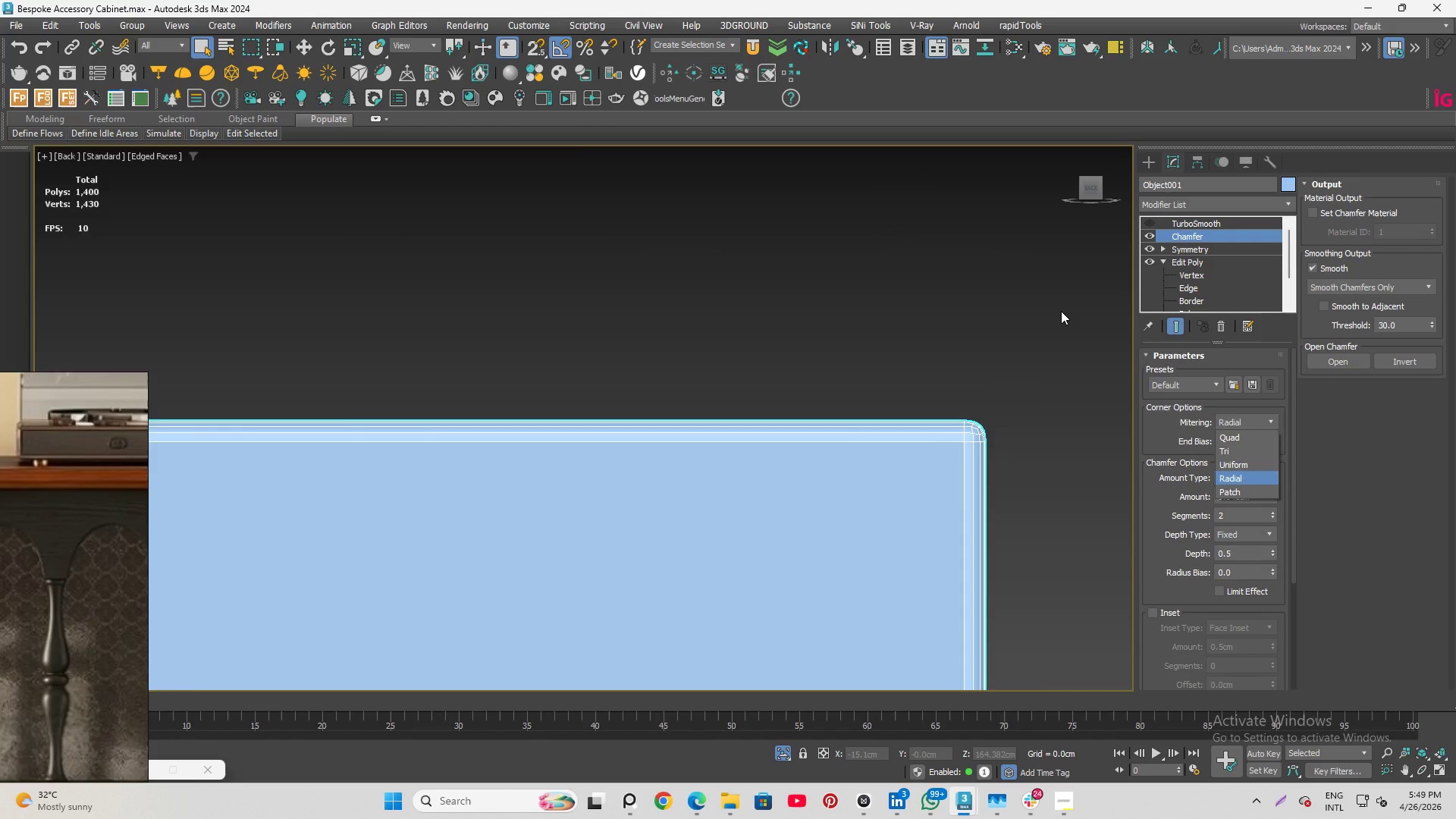 
scroll: coordinate [968, 325], scroll_direction: down, amount: 7.0
 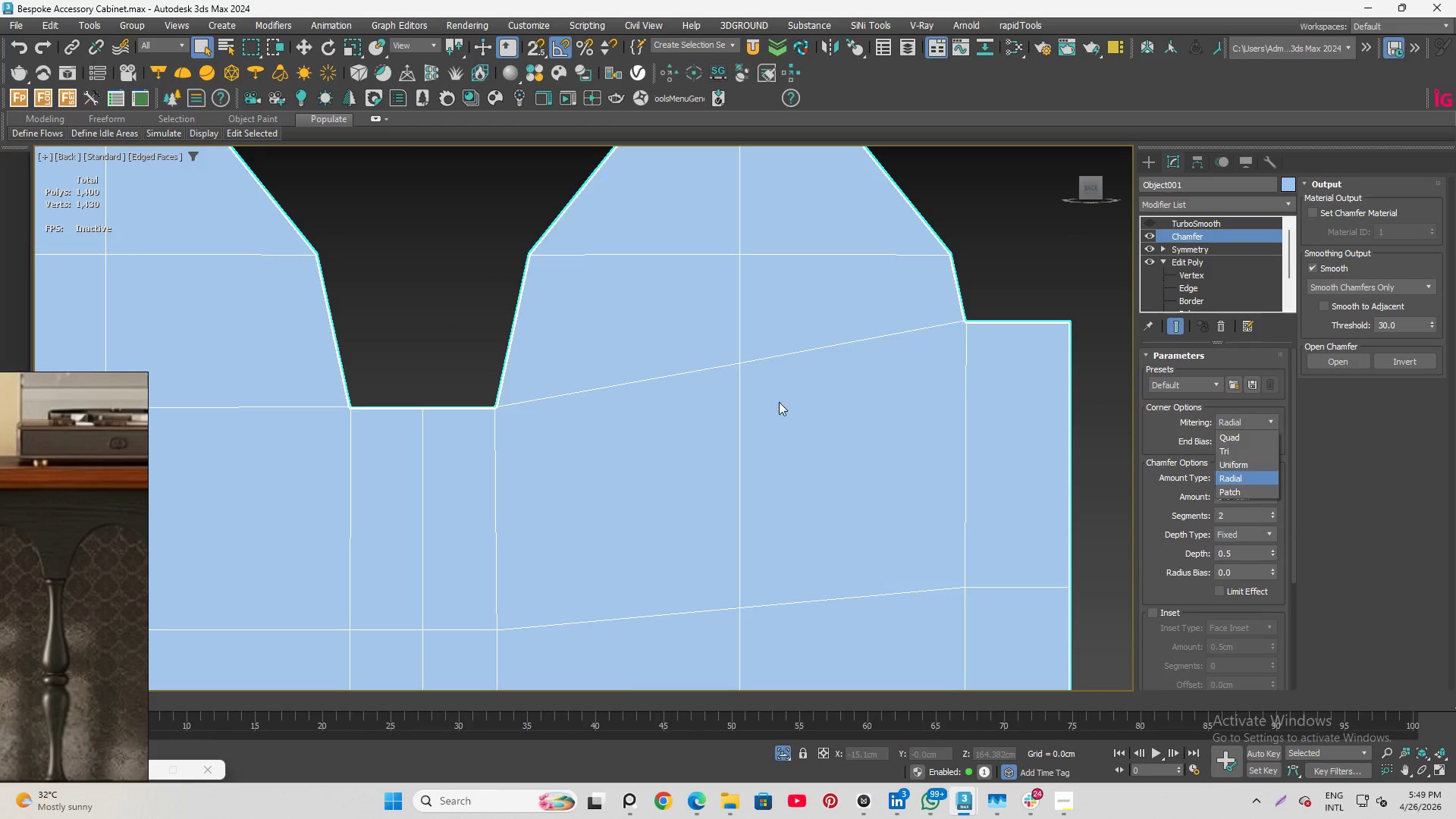 
scroll: coordinate [425, 382], scroll_direction: up, amount: 7.0
 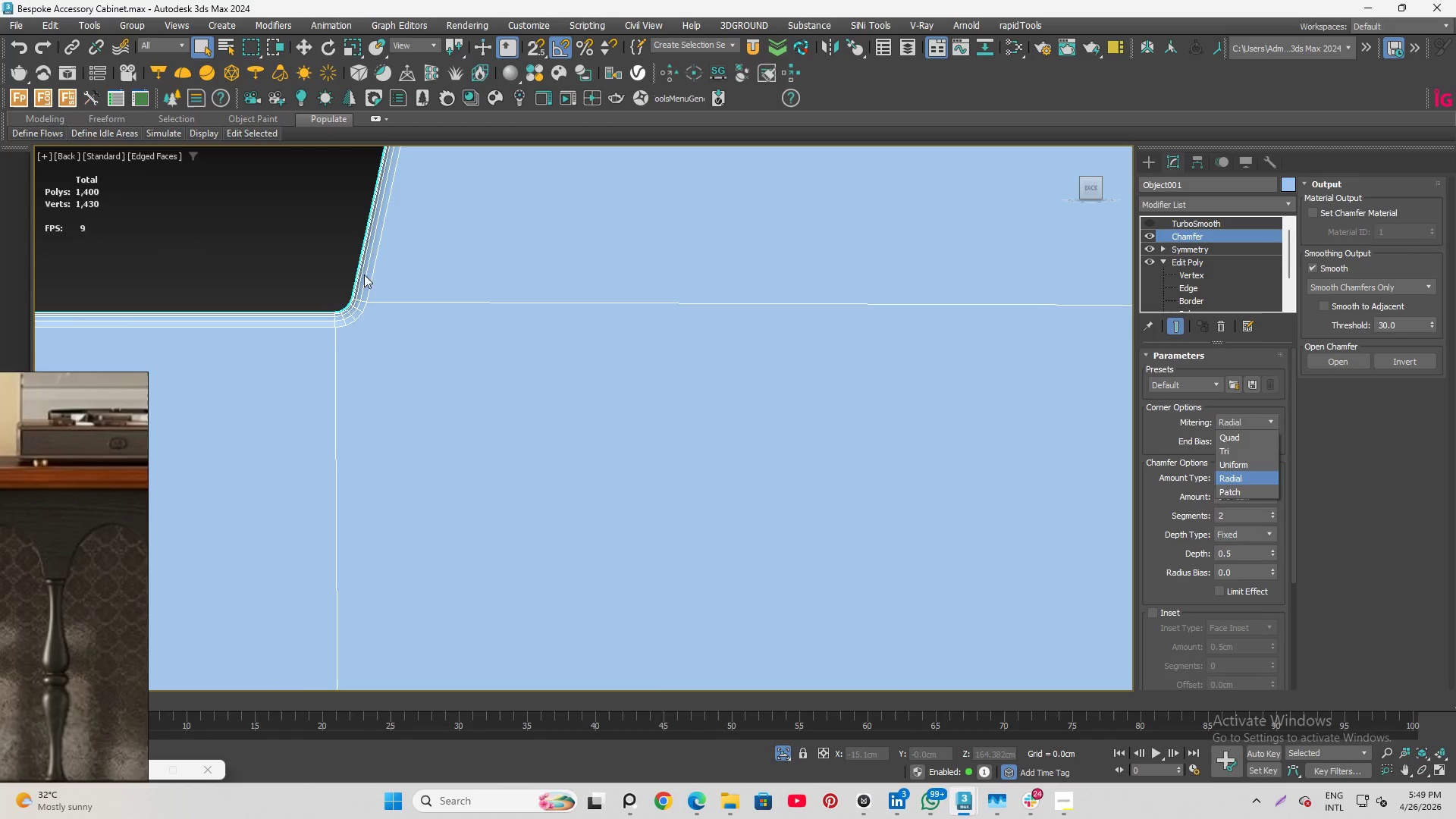 
scroll: coordinate [368, 227], scroll_direction: down, amount: 14.0
 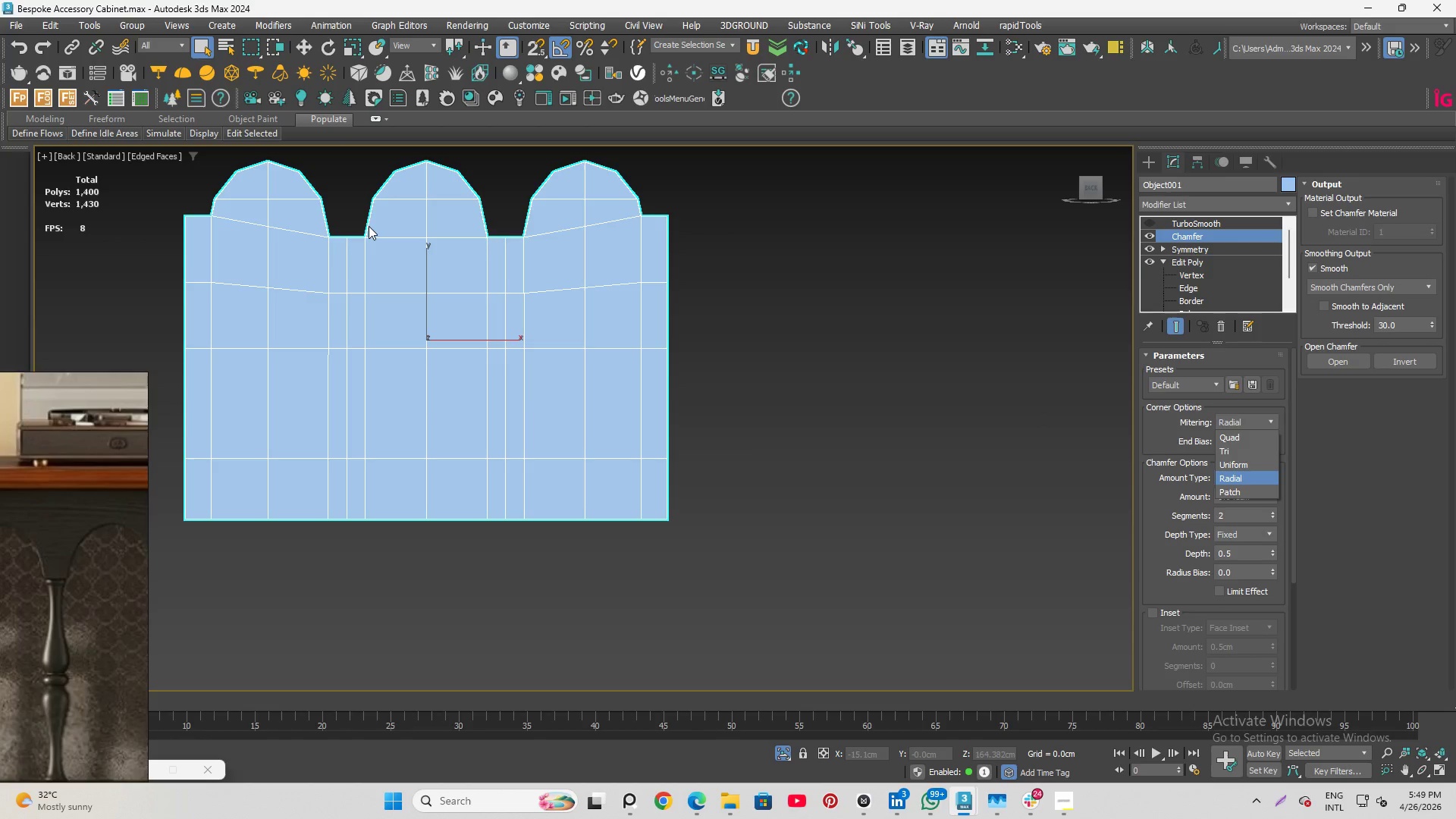 
scroll: coordinate [371, 250], scroll_direction: up, amount: 5.0
 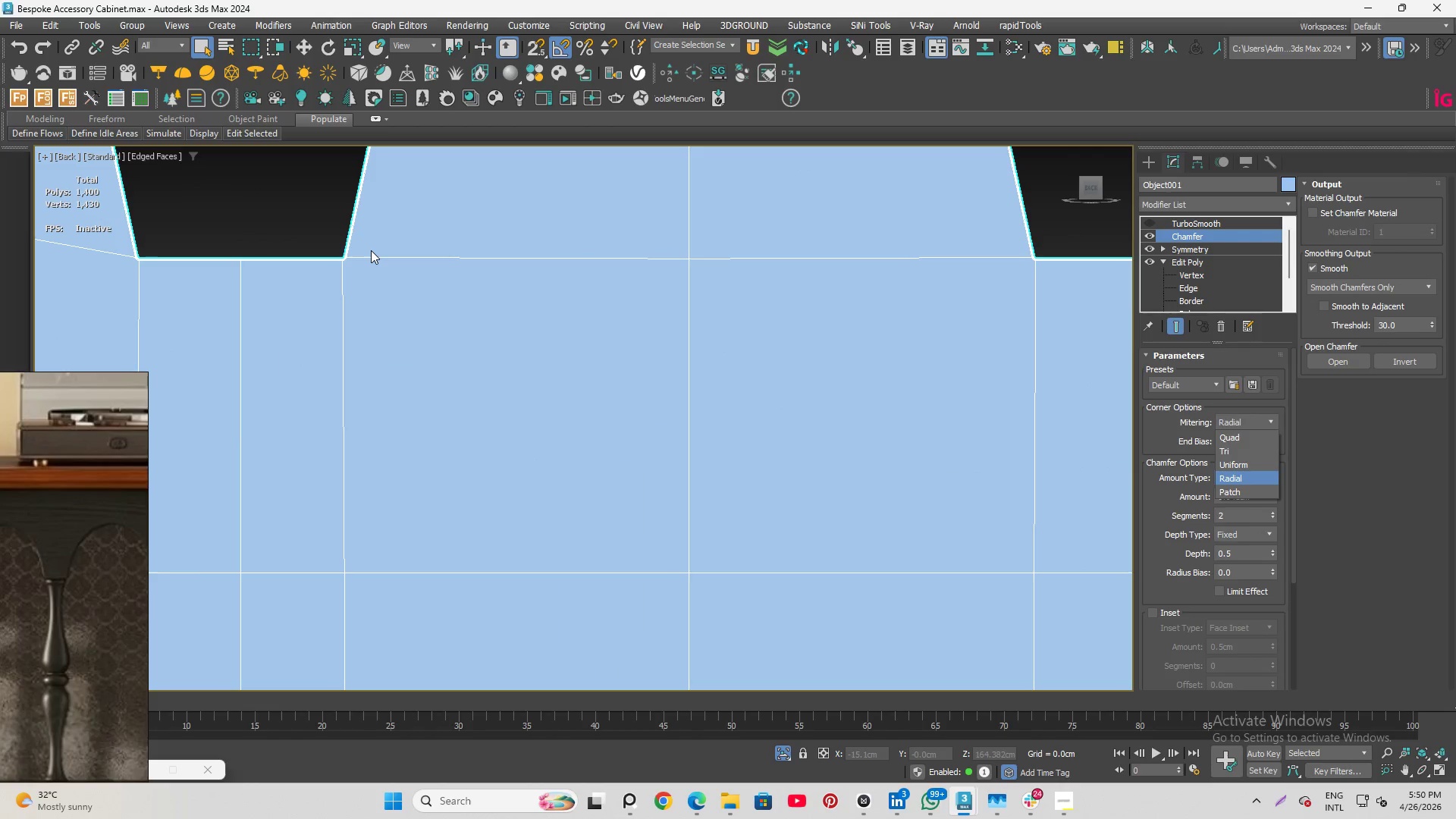 
scroll: coordinate [700, 250], scroll_direction: down, amount: 5.0
 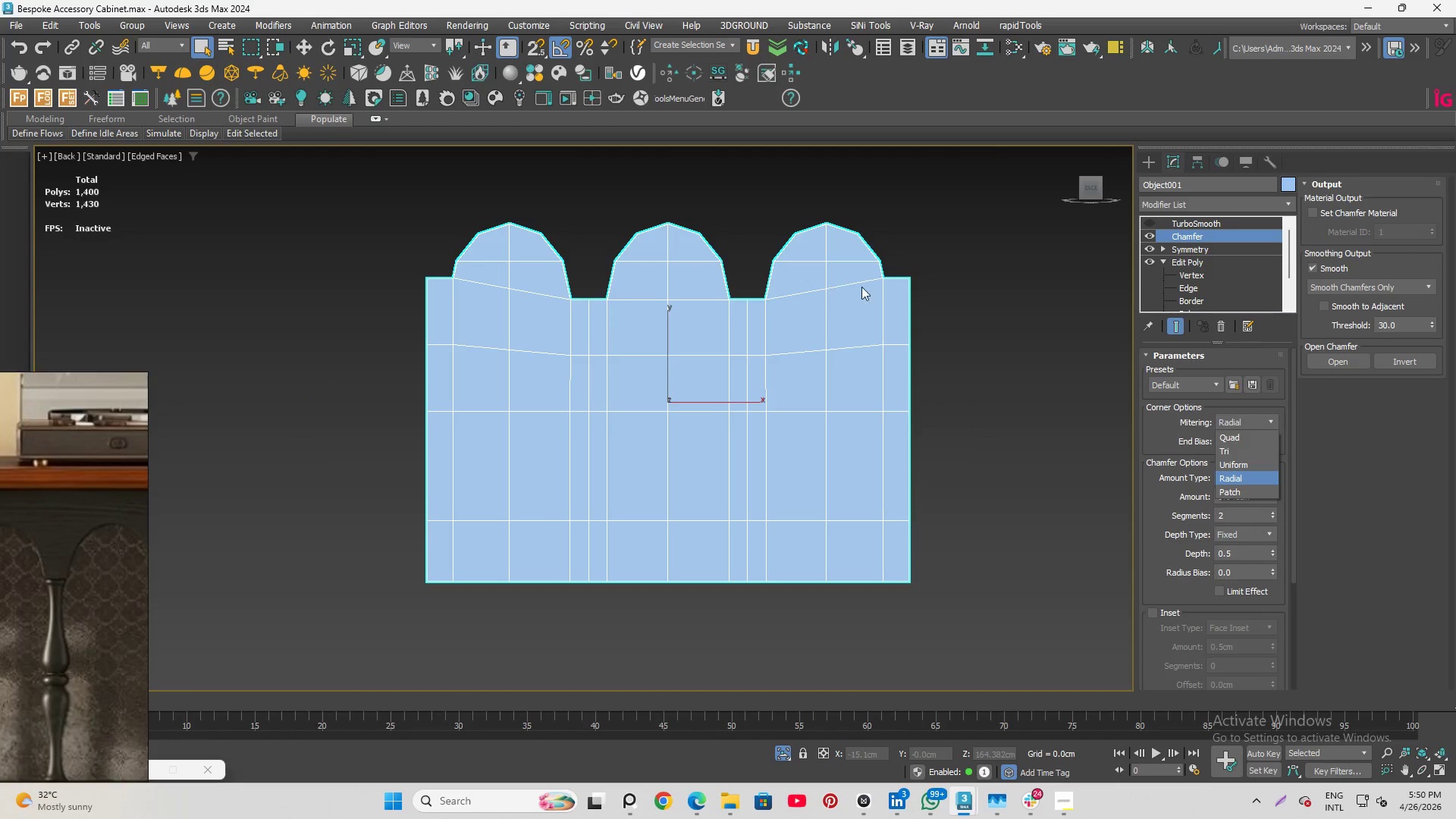 
scroll: coordinate [944, 282], scroll_direction: up, amount: 5.0
 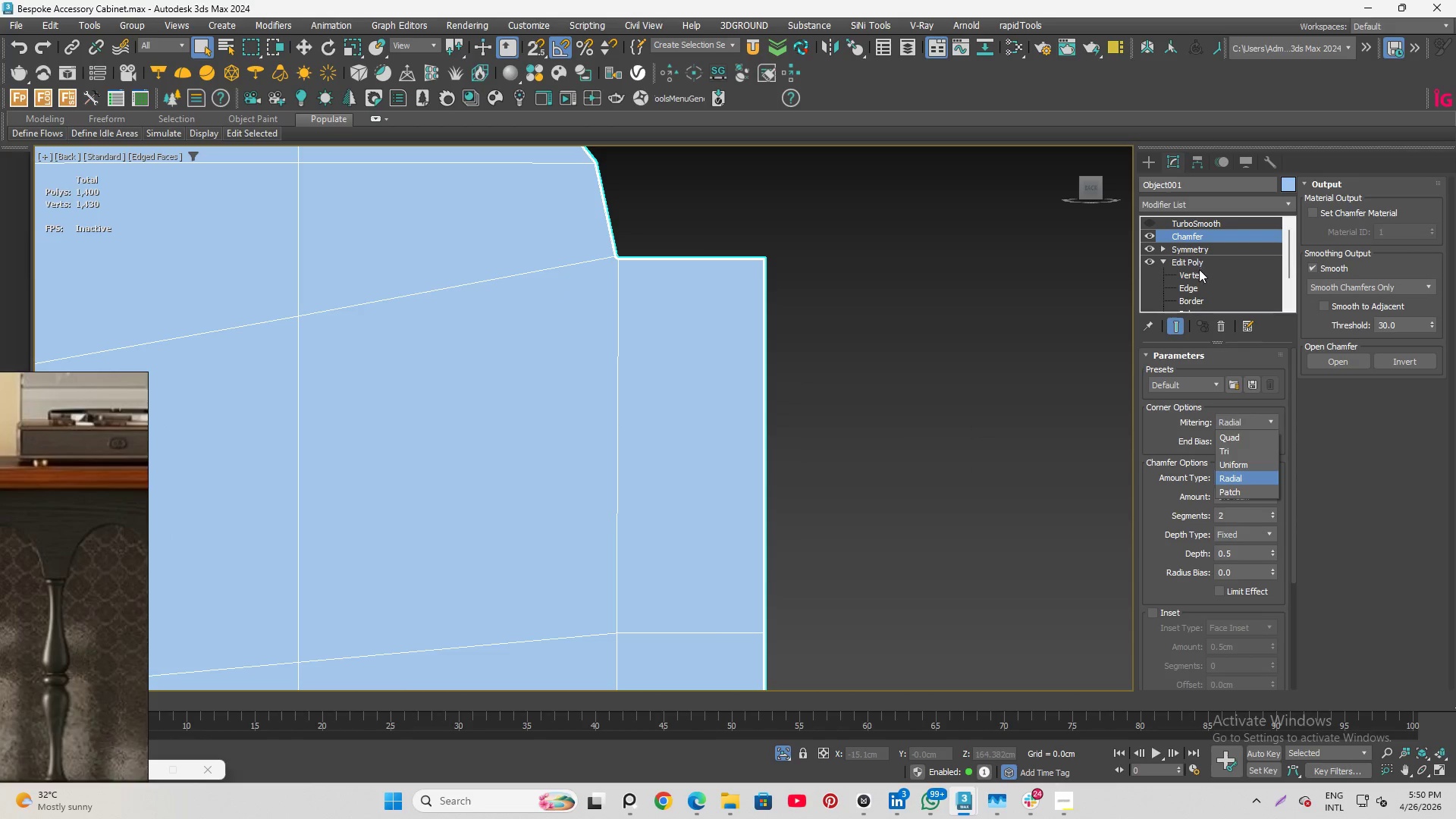 
left_click([1194, 275])
 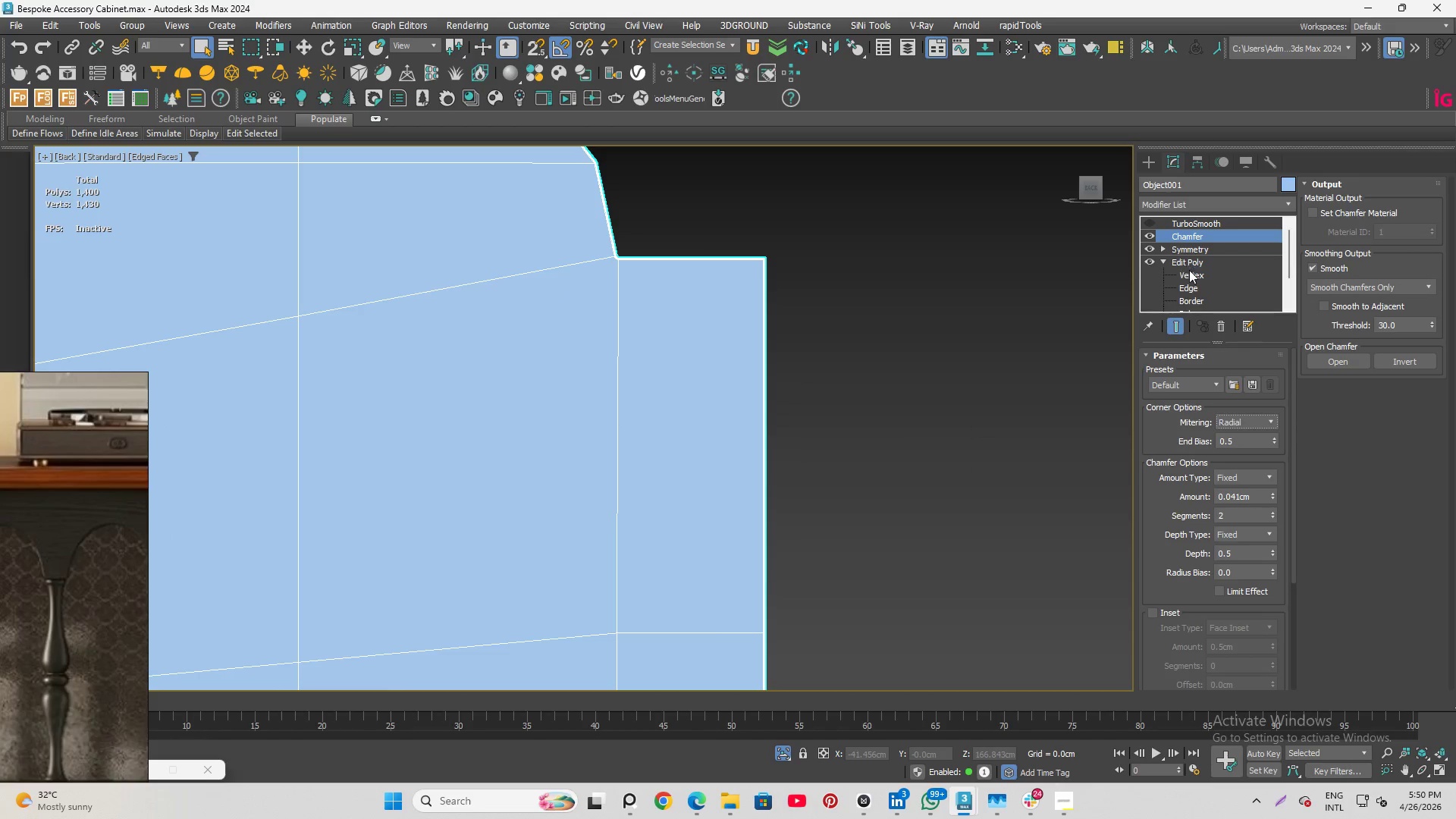 
left_click([1191, 276])
 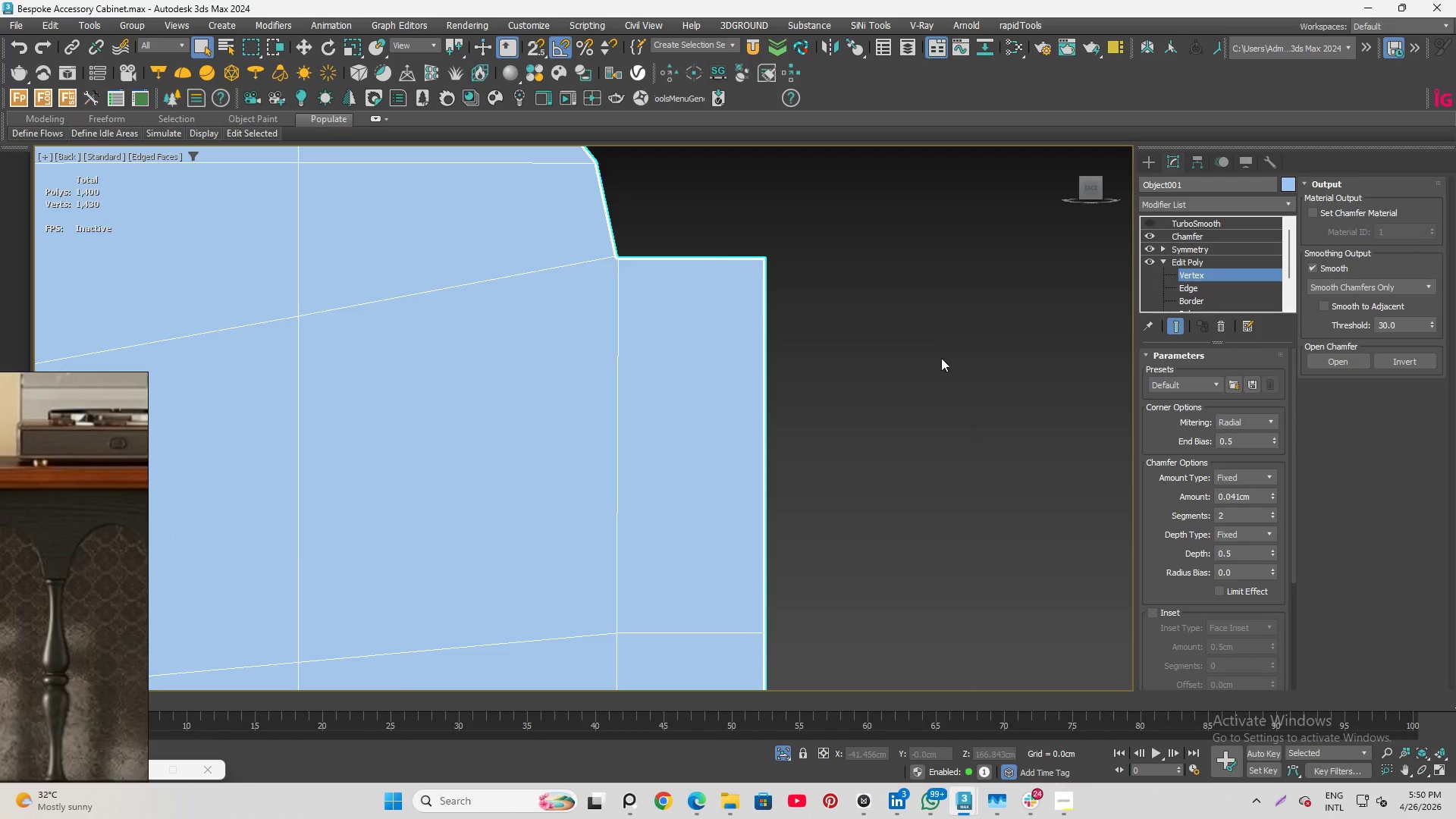 
scroll: coordinate [981, 393], scroll_direction: down, amount: 2.0
 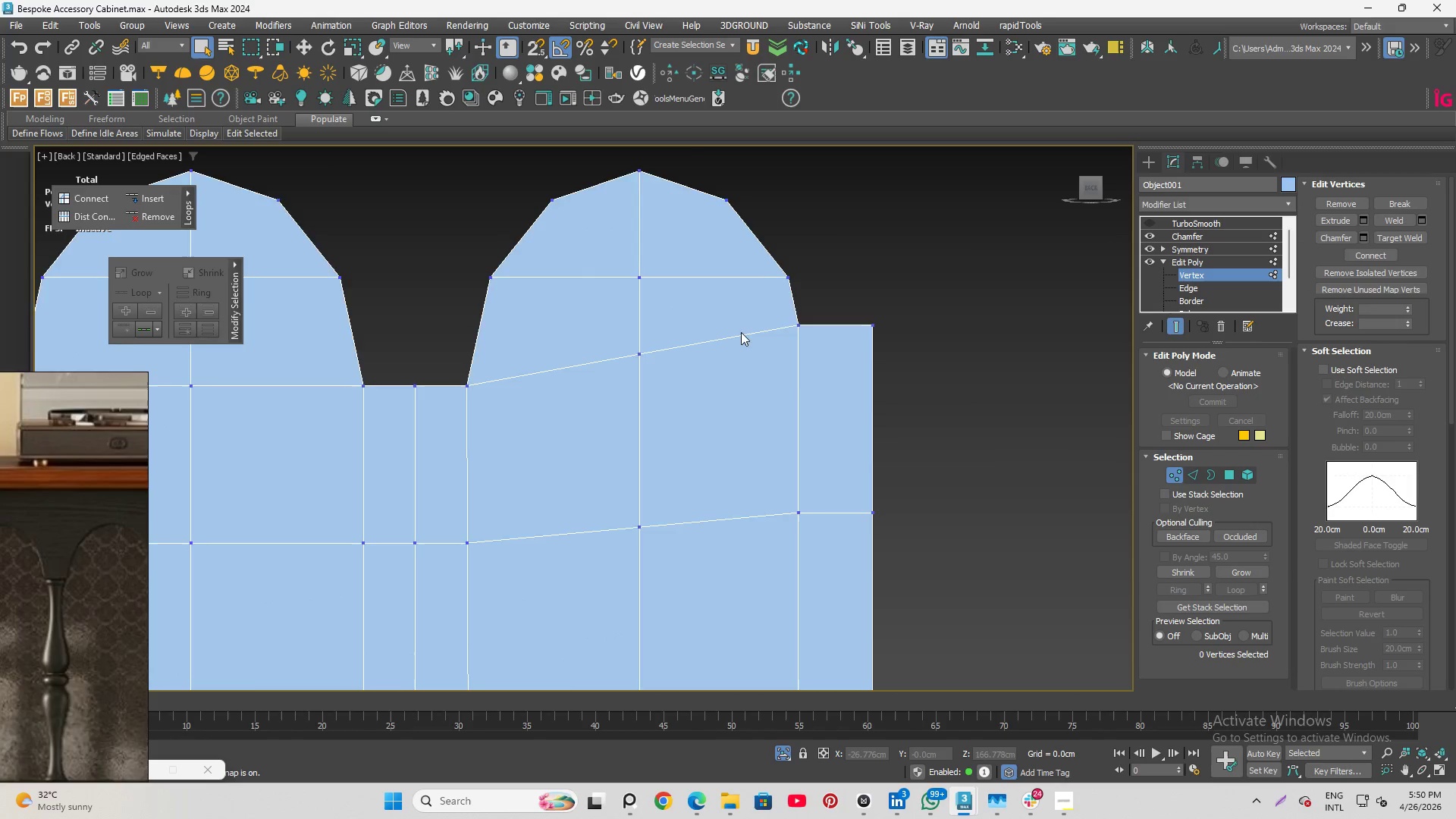 
scroll: coordinate [810, 311], scroll_direction: up, amount: 4.0
 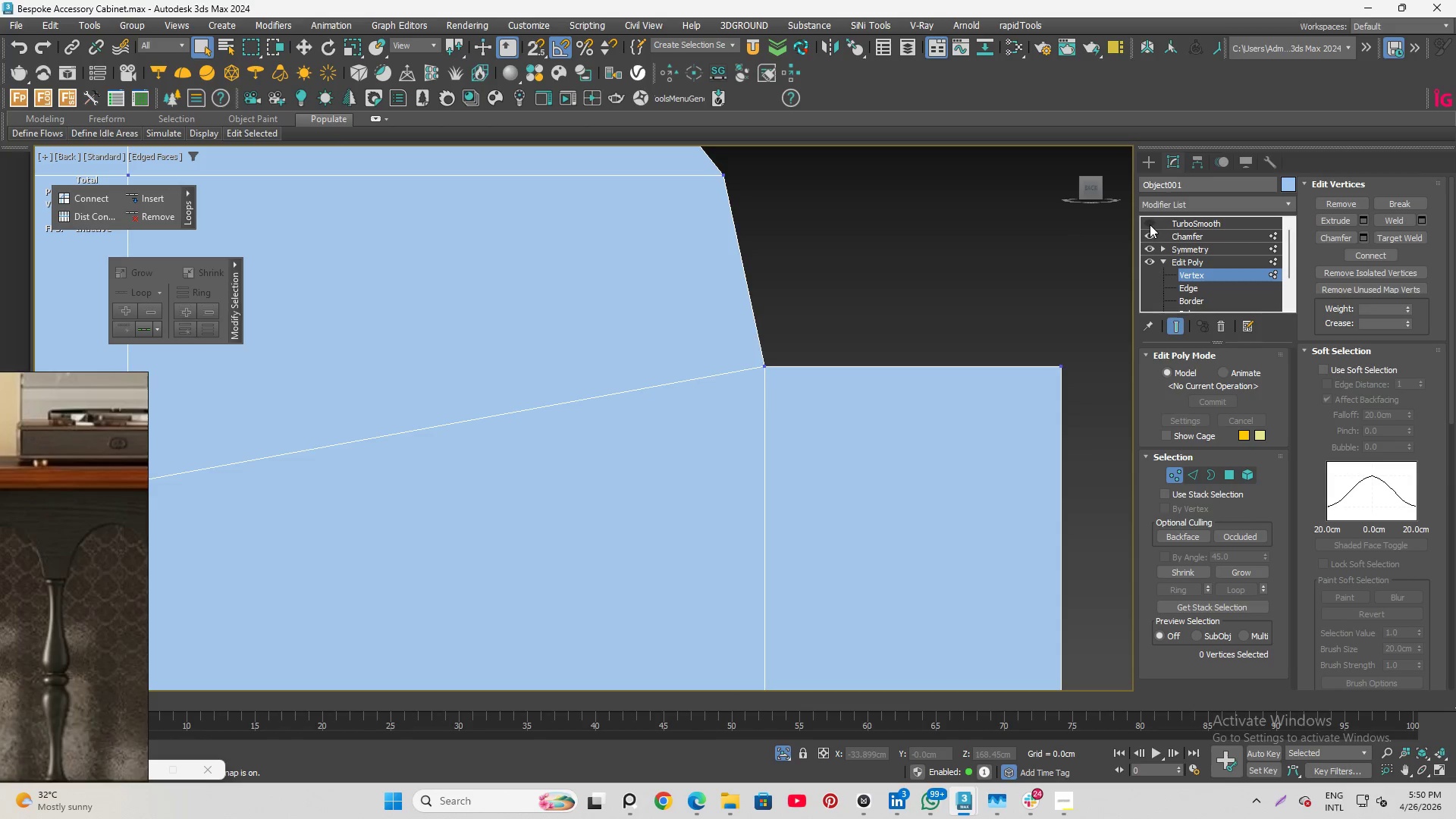 
left_click([1215, 275])
 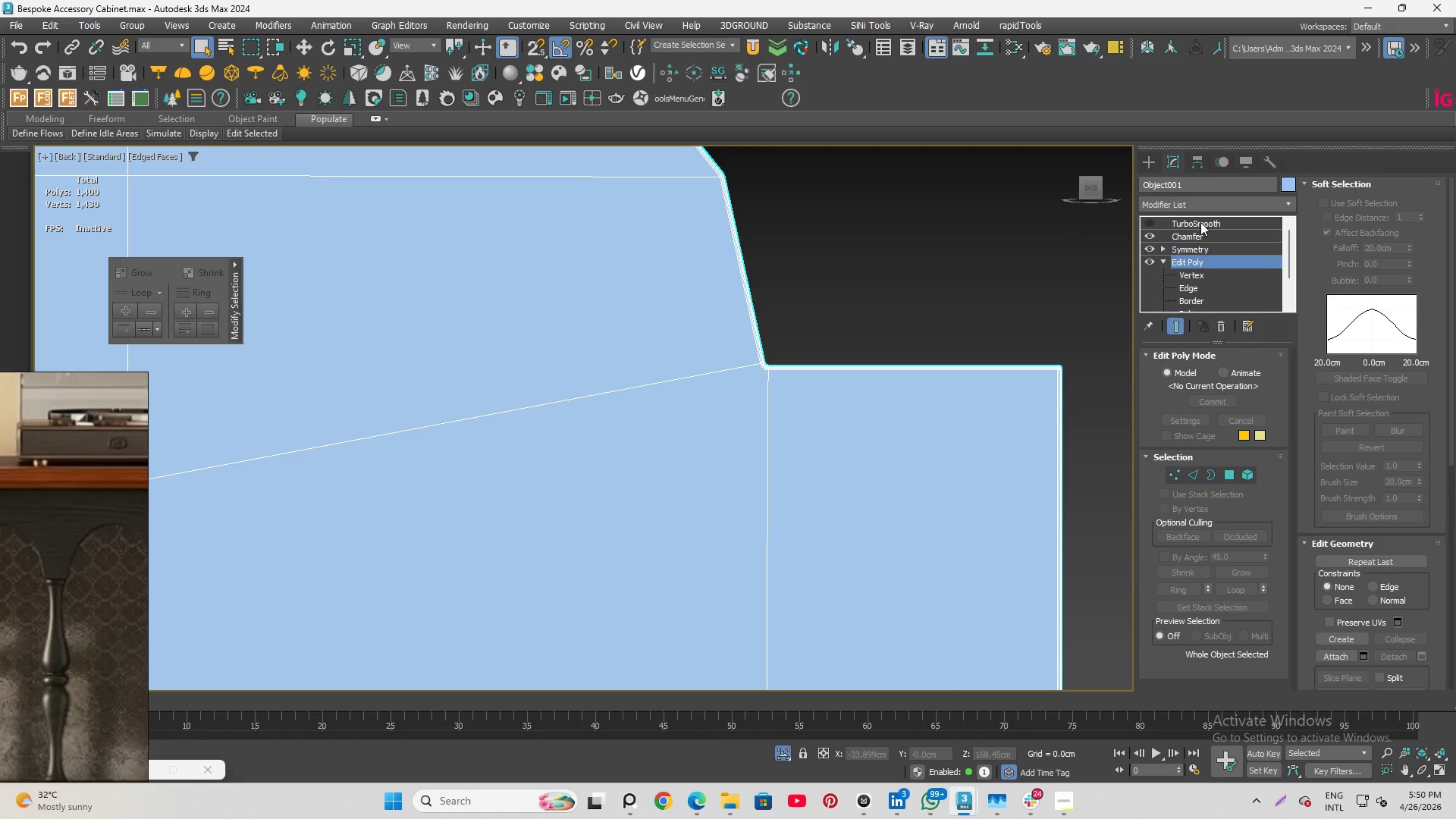 
left_click([1201, 221])
 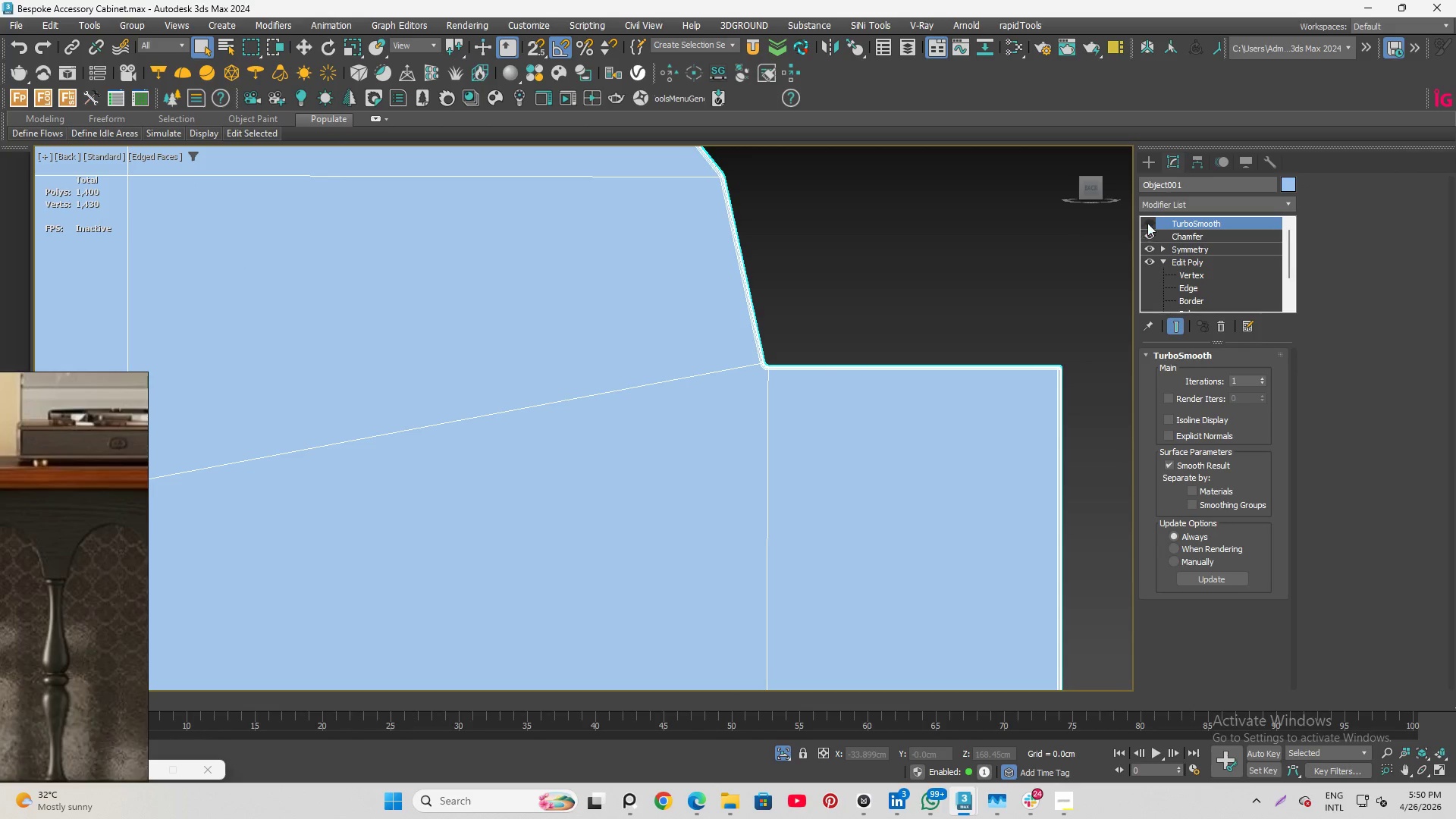 
left_click([1149, 221])
 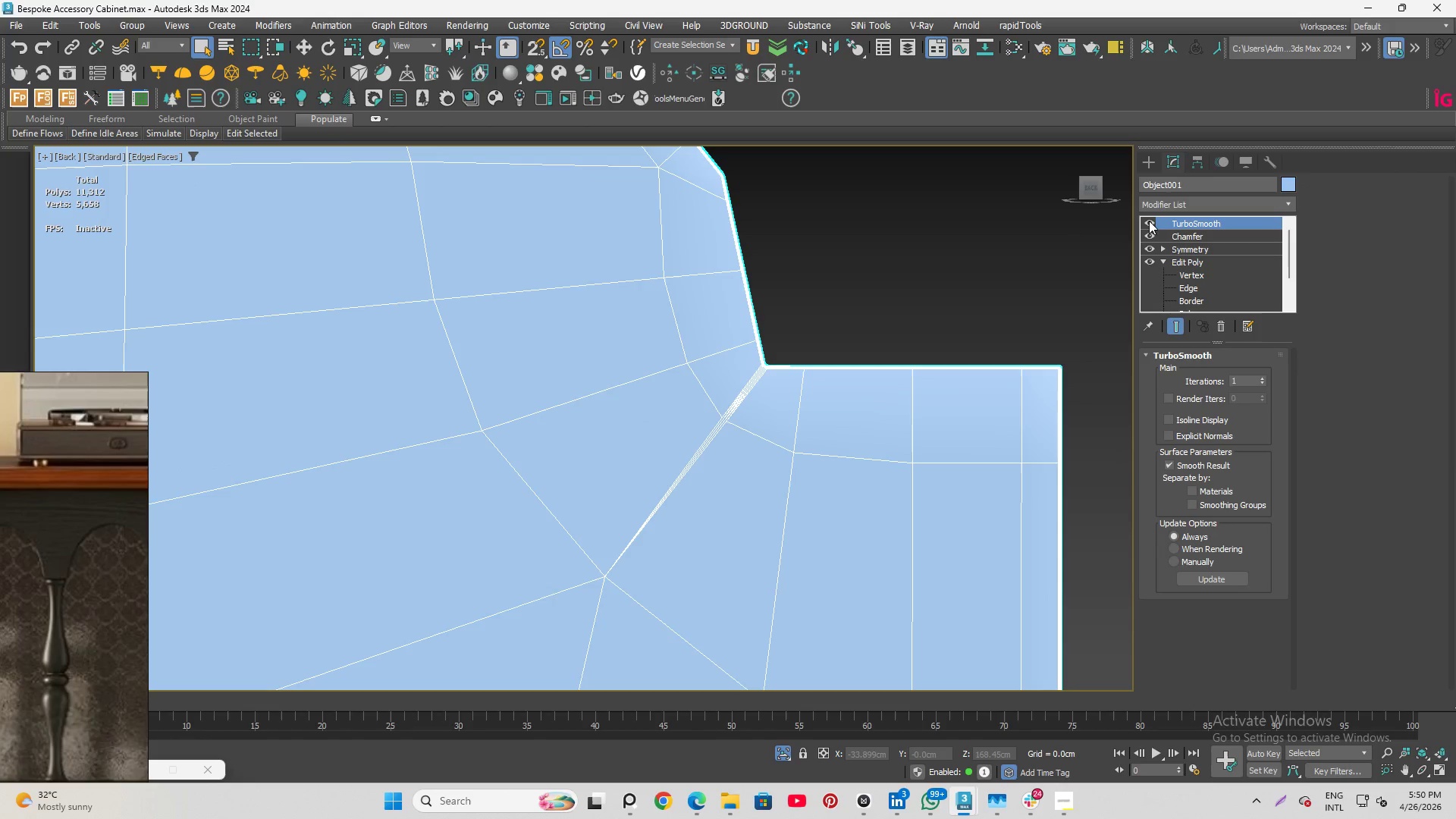 
key(F4)
 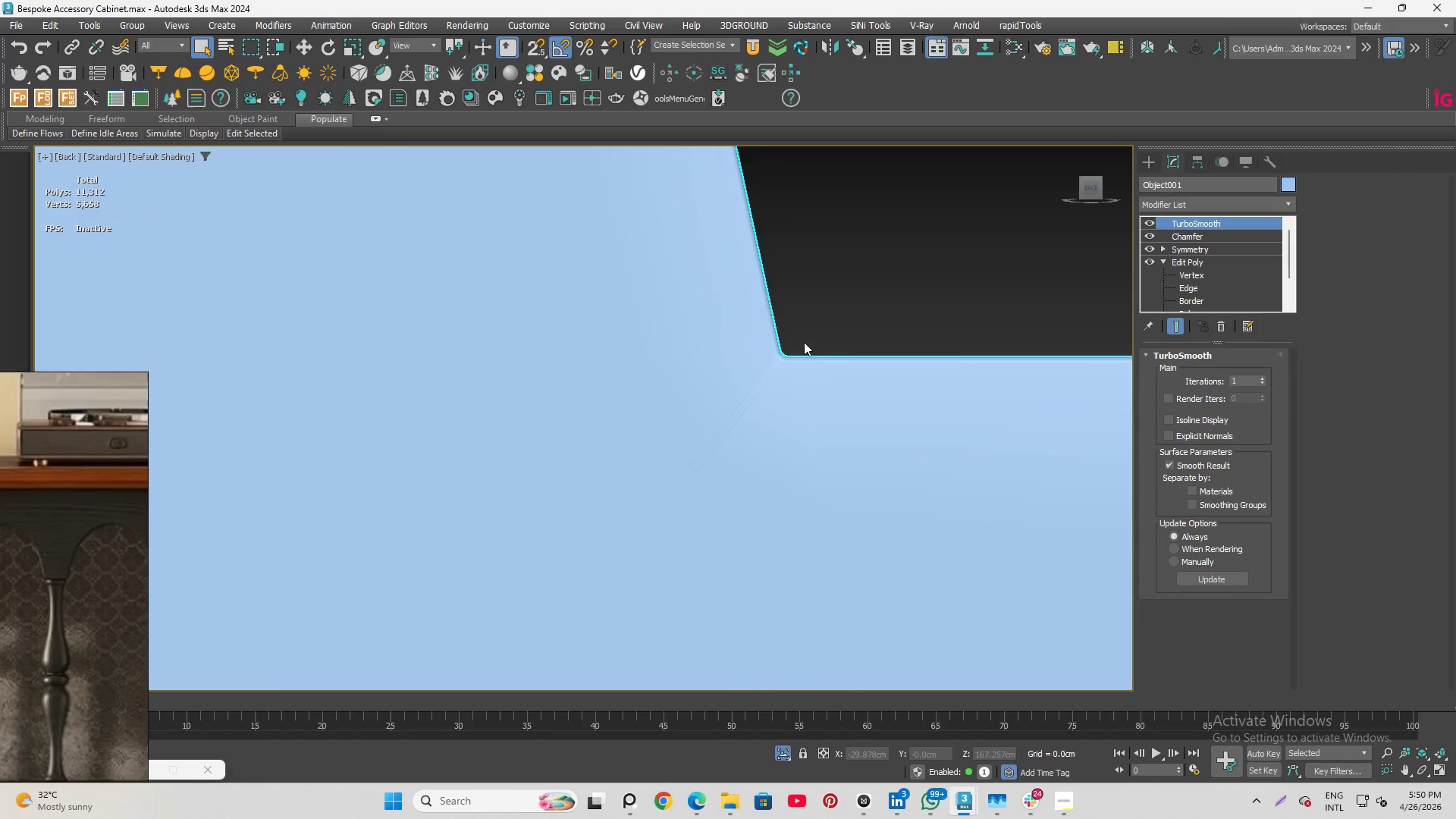 
scroll: coordinate [756, 340], scroll_direction: up, amount: 2.0
 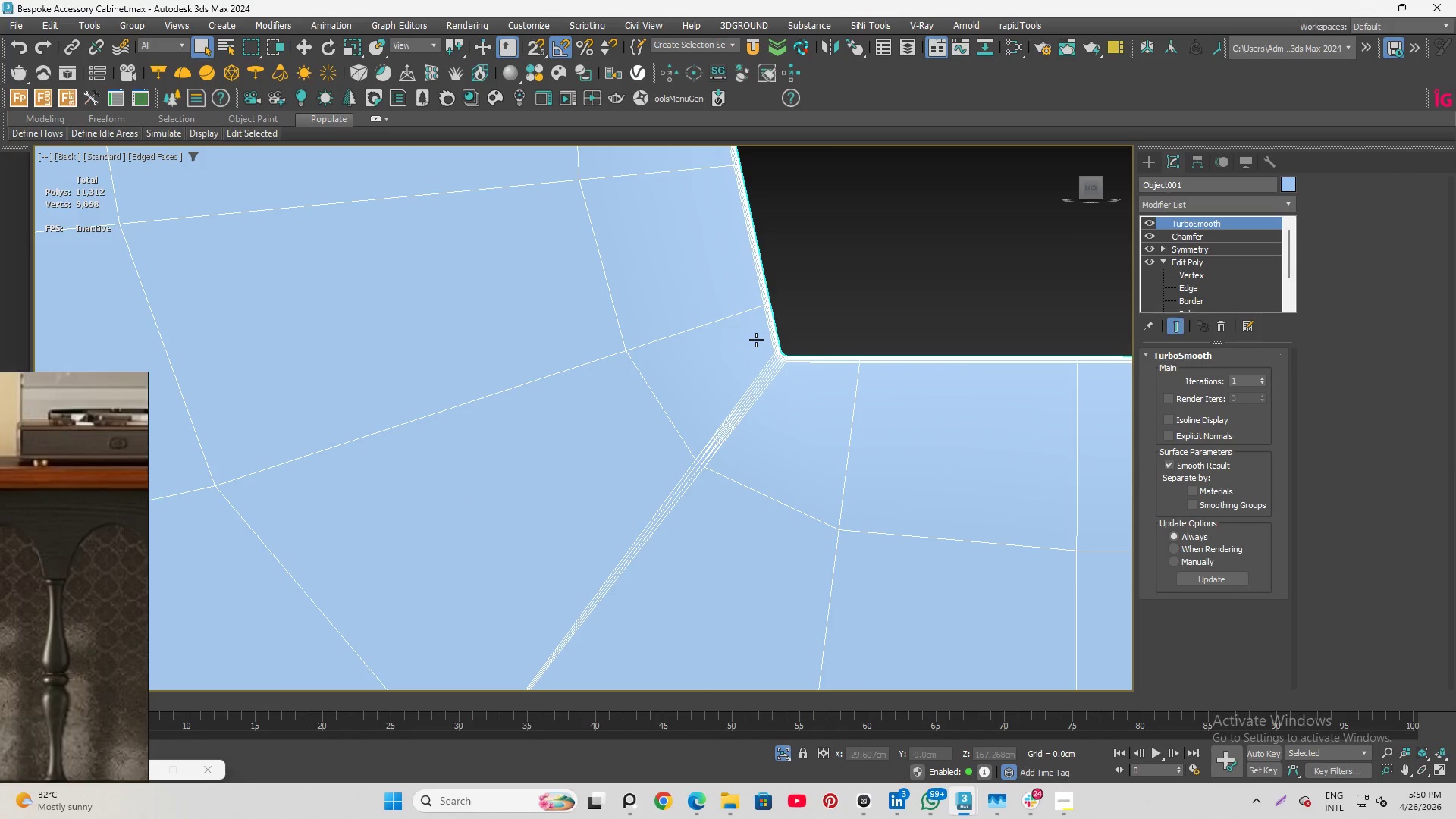 
scroll: coordinate [804, 342], scroll_direction: down, amount: 3.0
 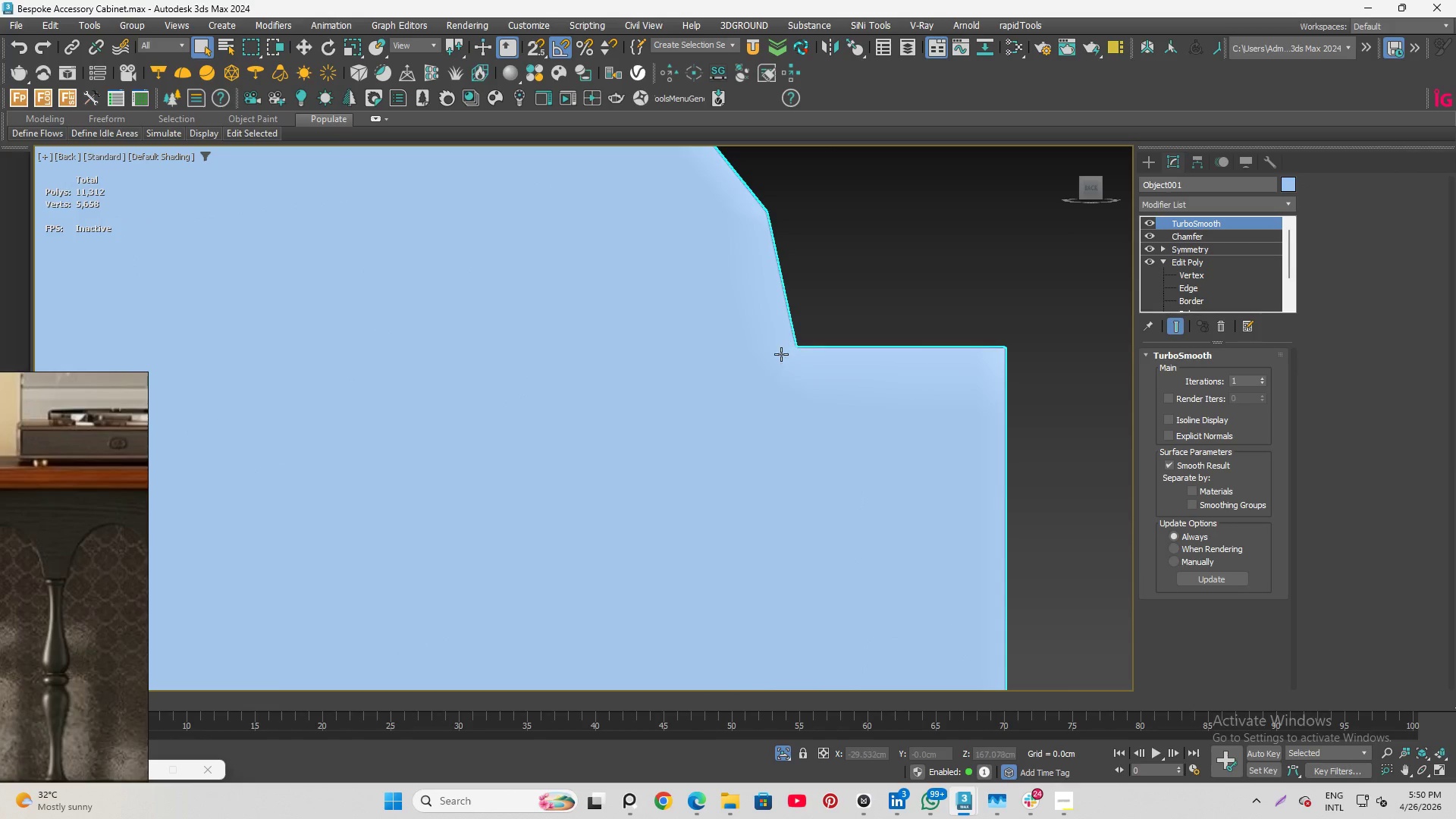 
hold_key(key=AltLeft, duration=1.25)
 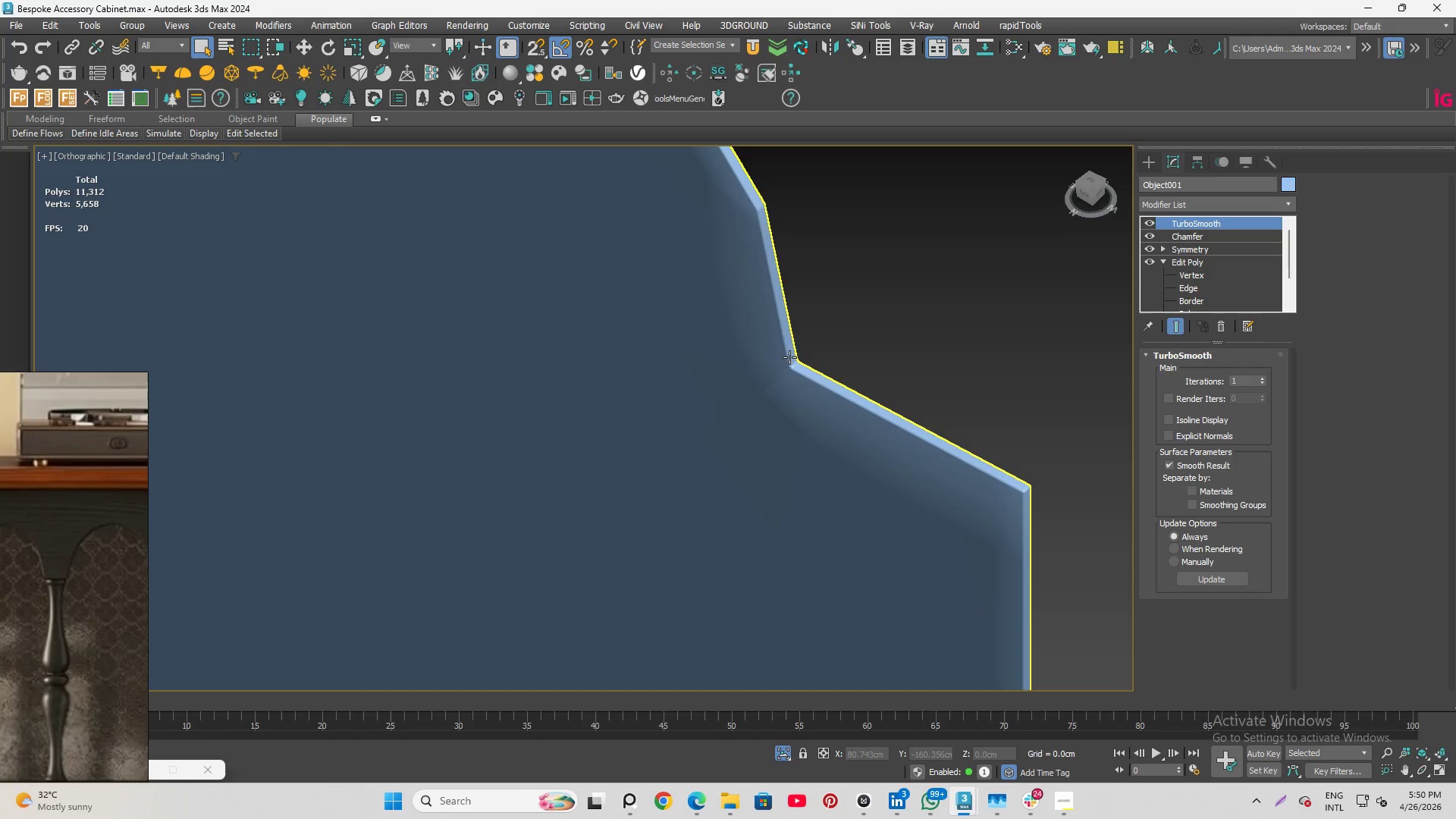 
scroll: coordinate [789, 357], scroll_direction: up, amount: 1.0
 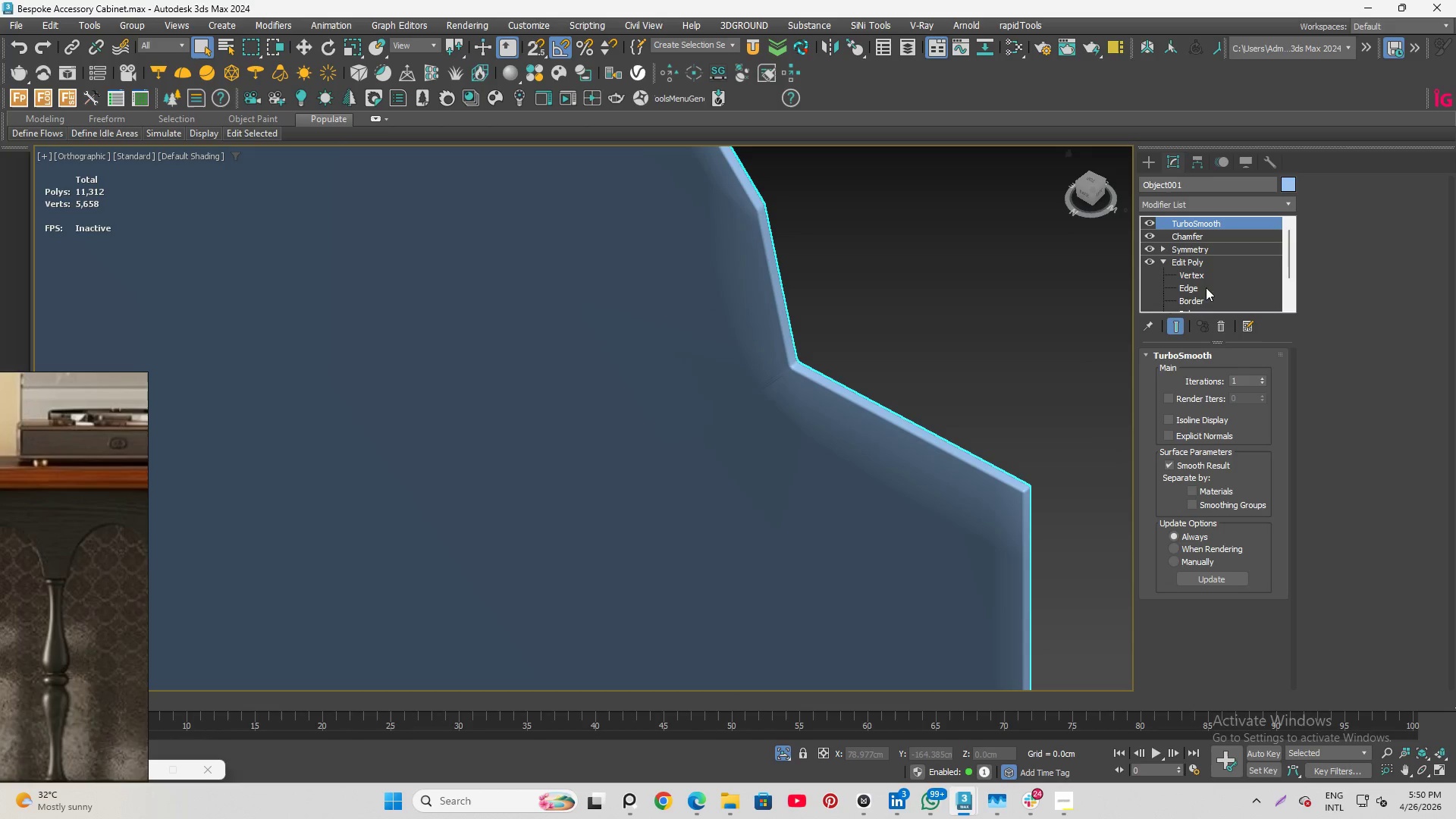 
left_click([1193, 236])
 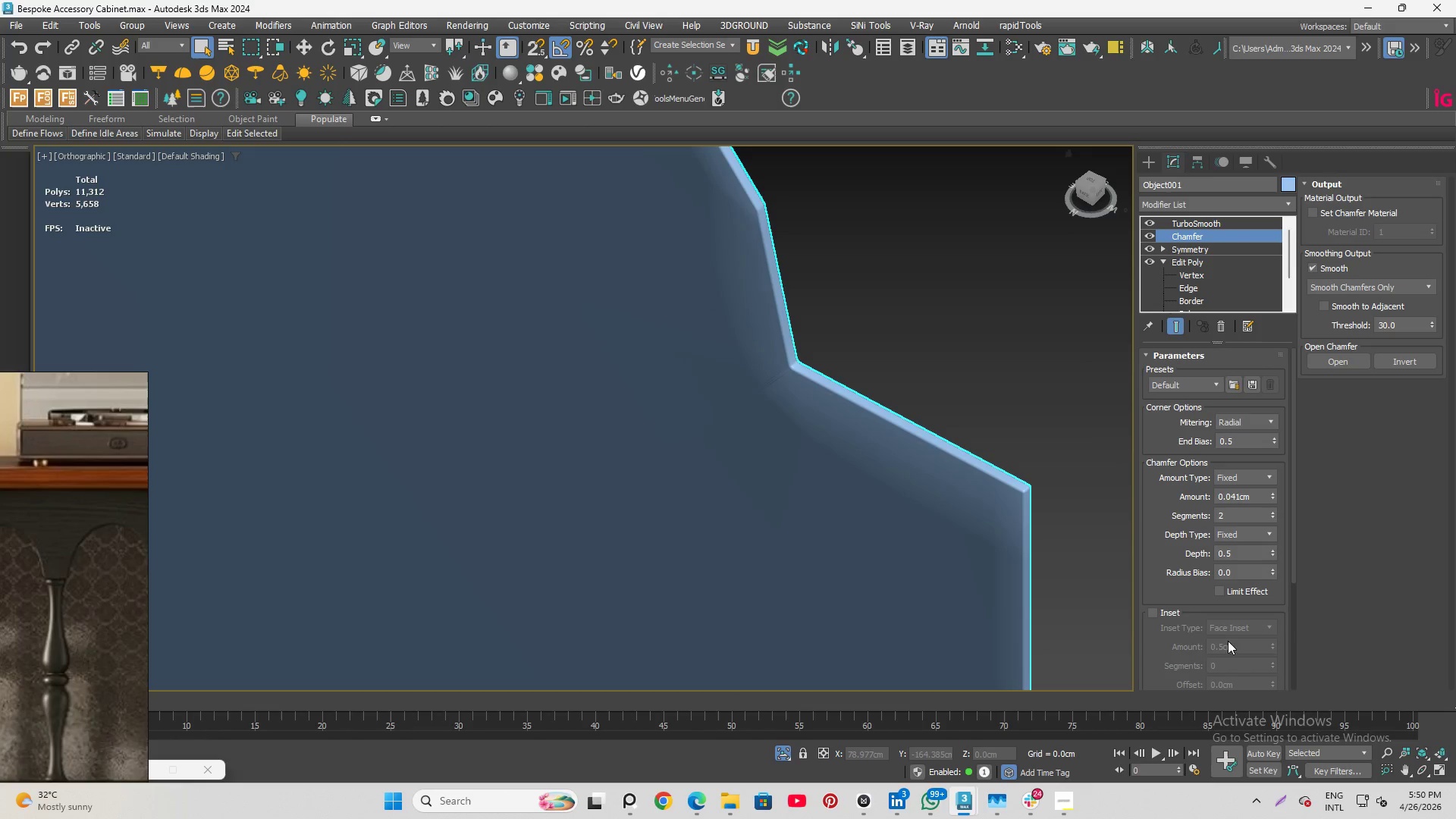 
scroll: coordinate [1207, 648], scroll_direction: down, amount: 21.0
 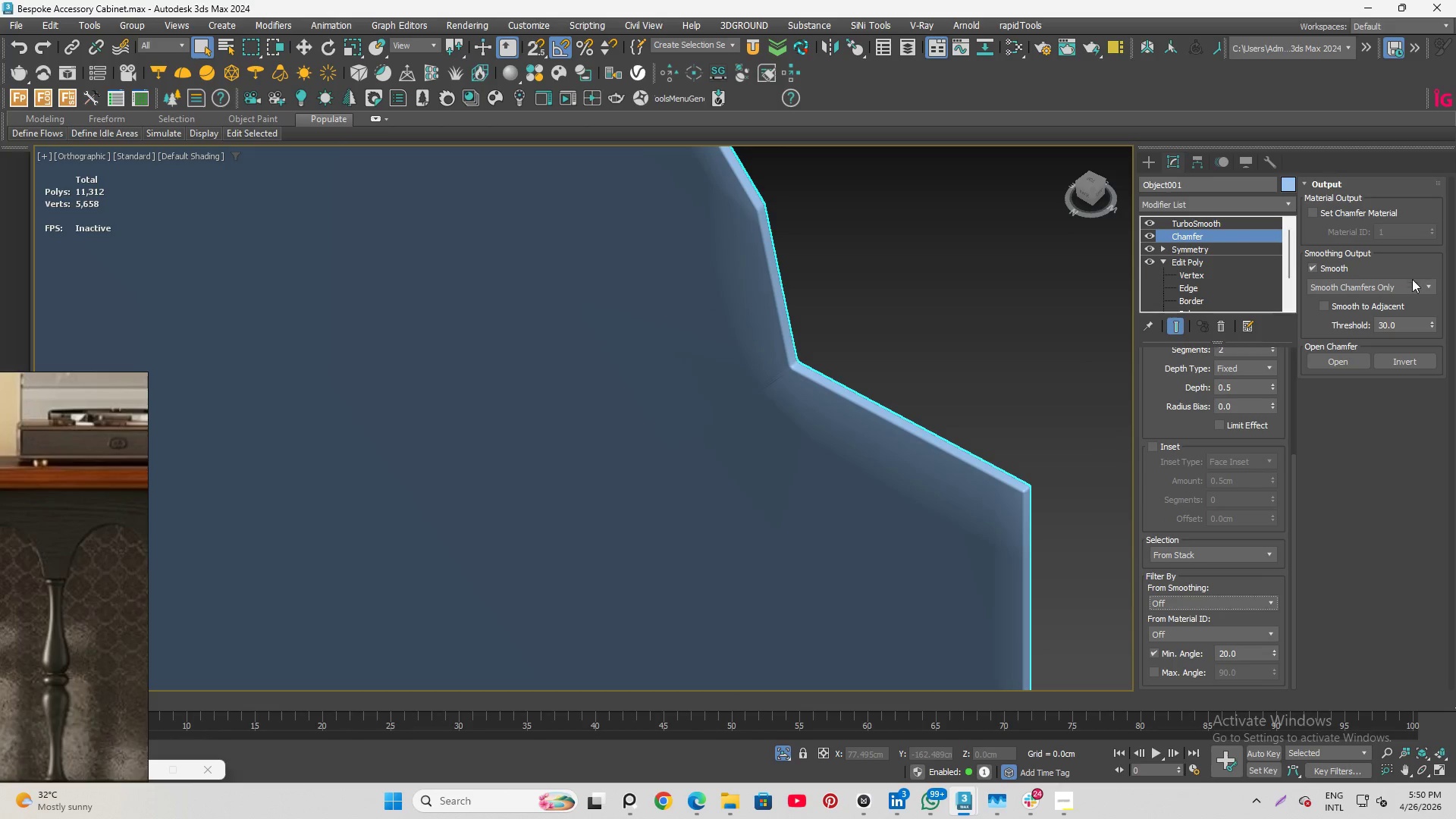 
left_click([1407, 286])
 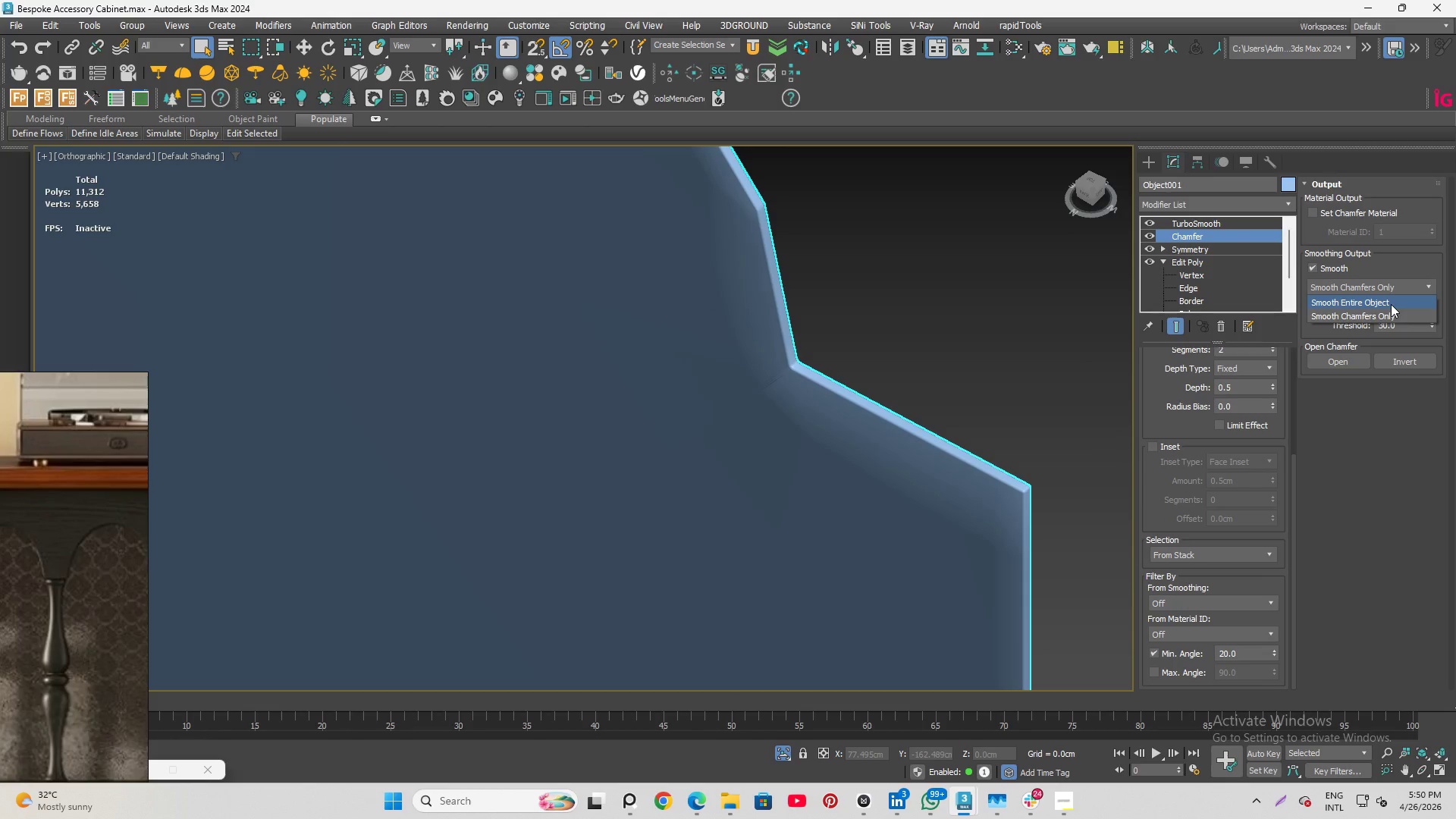 
left_click([1391, 304])
 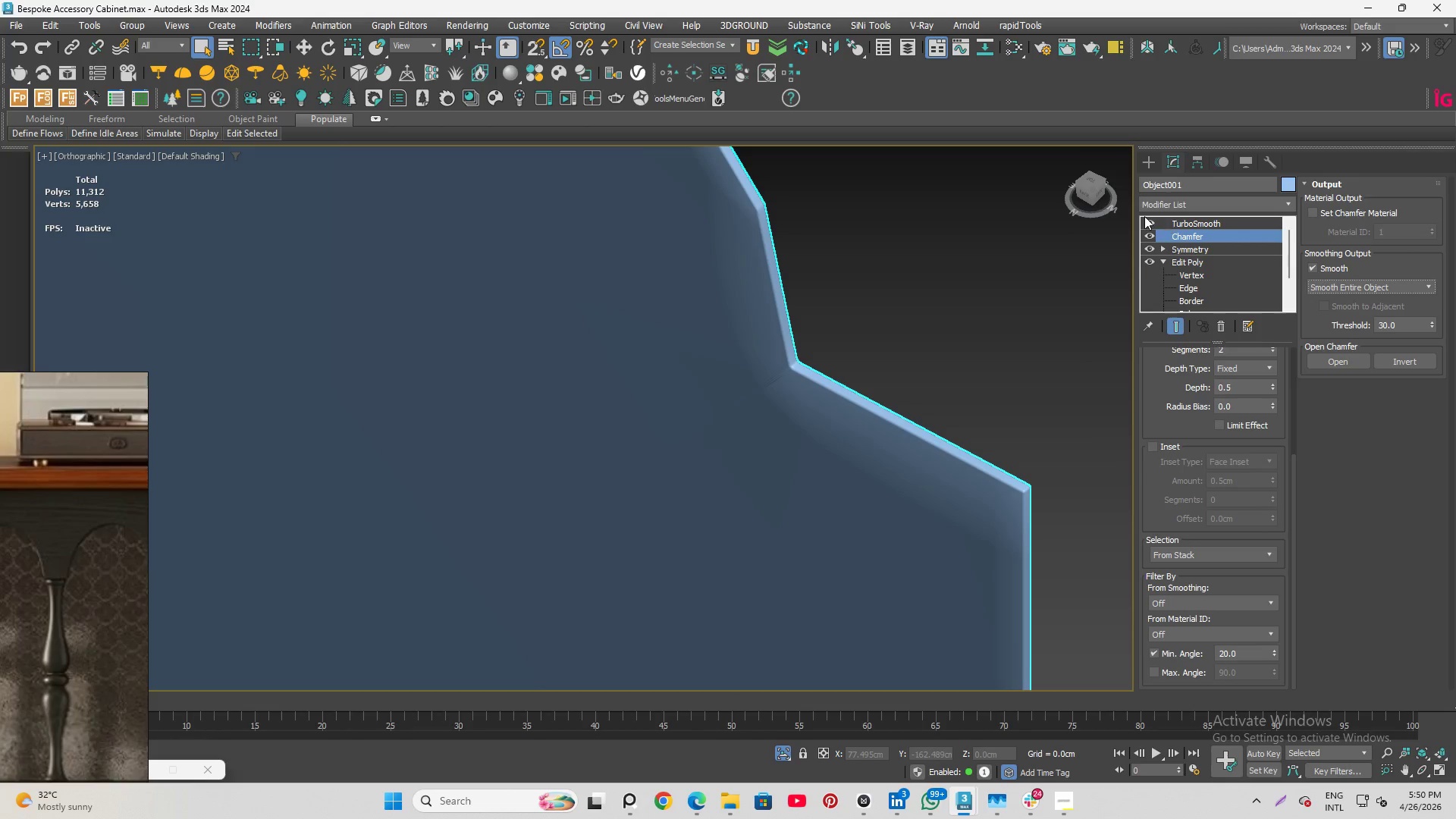 
left_click([1147, 221])
 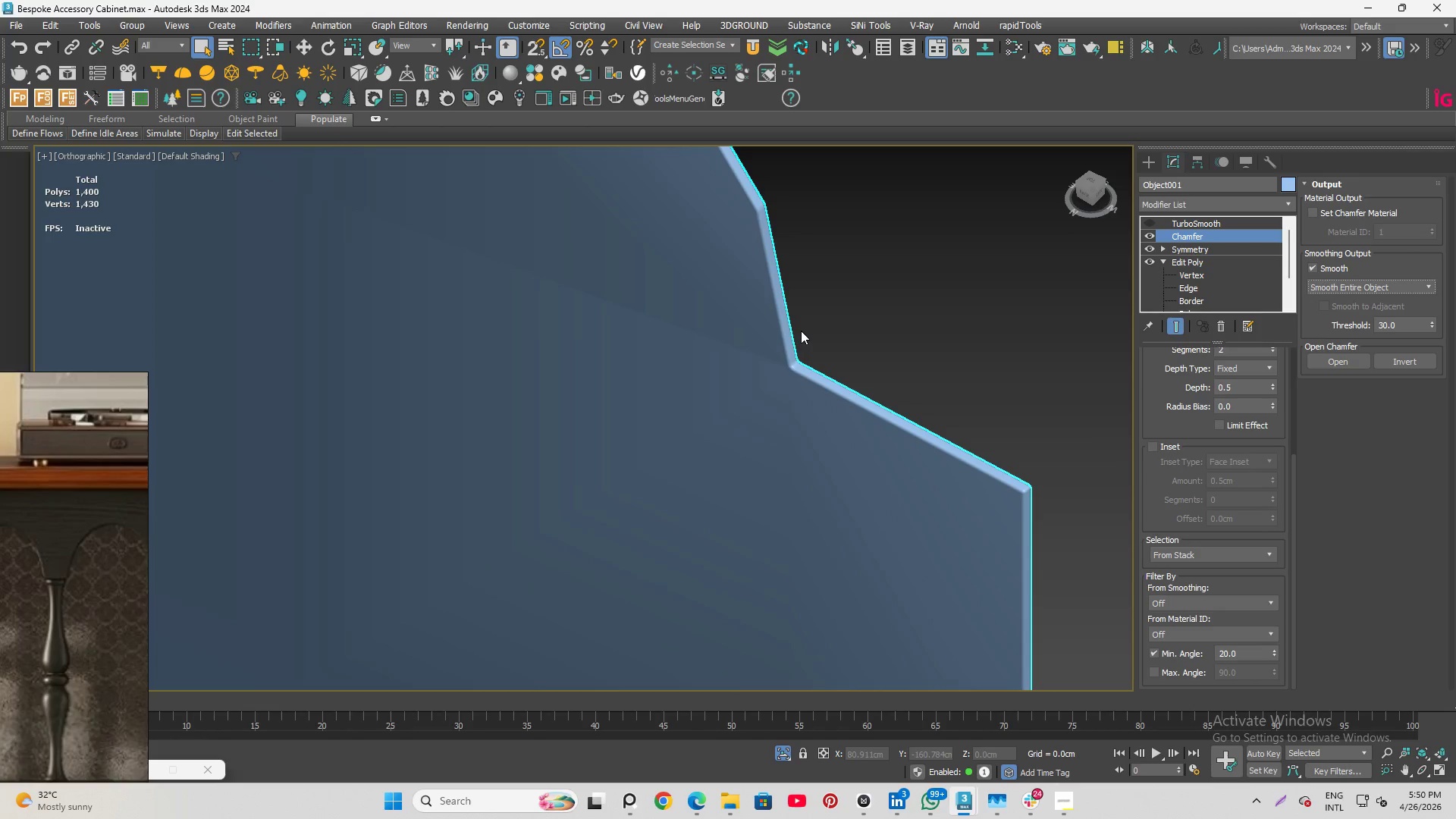 
key(F4)
 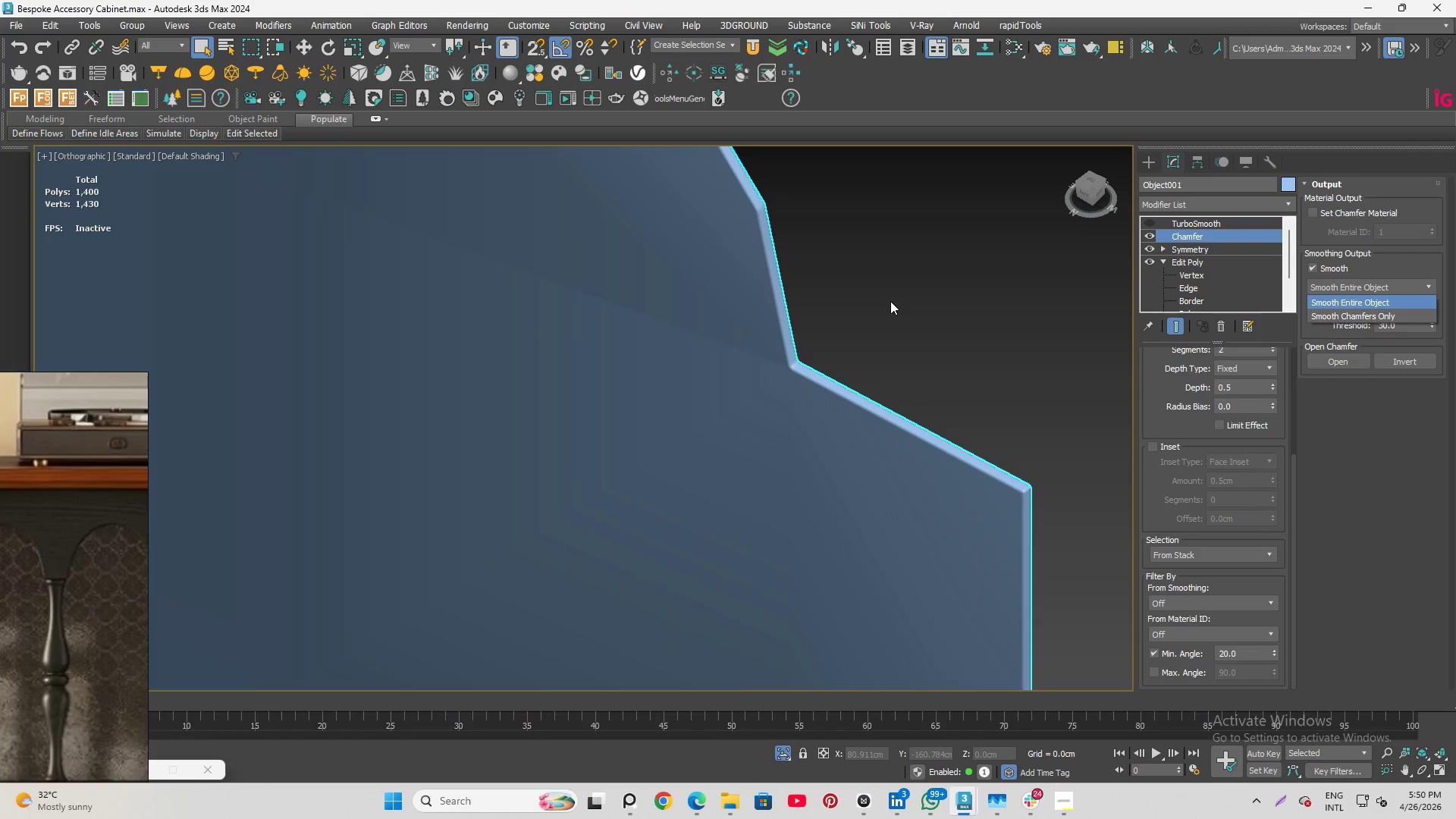 
key(F)
 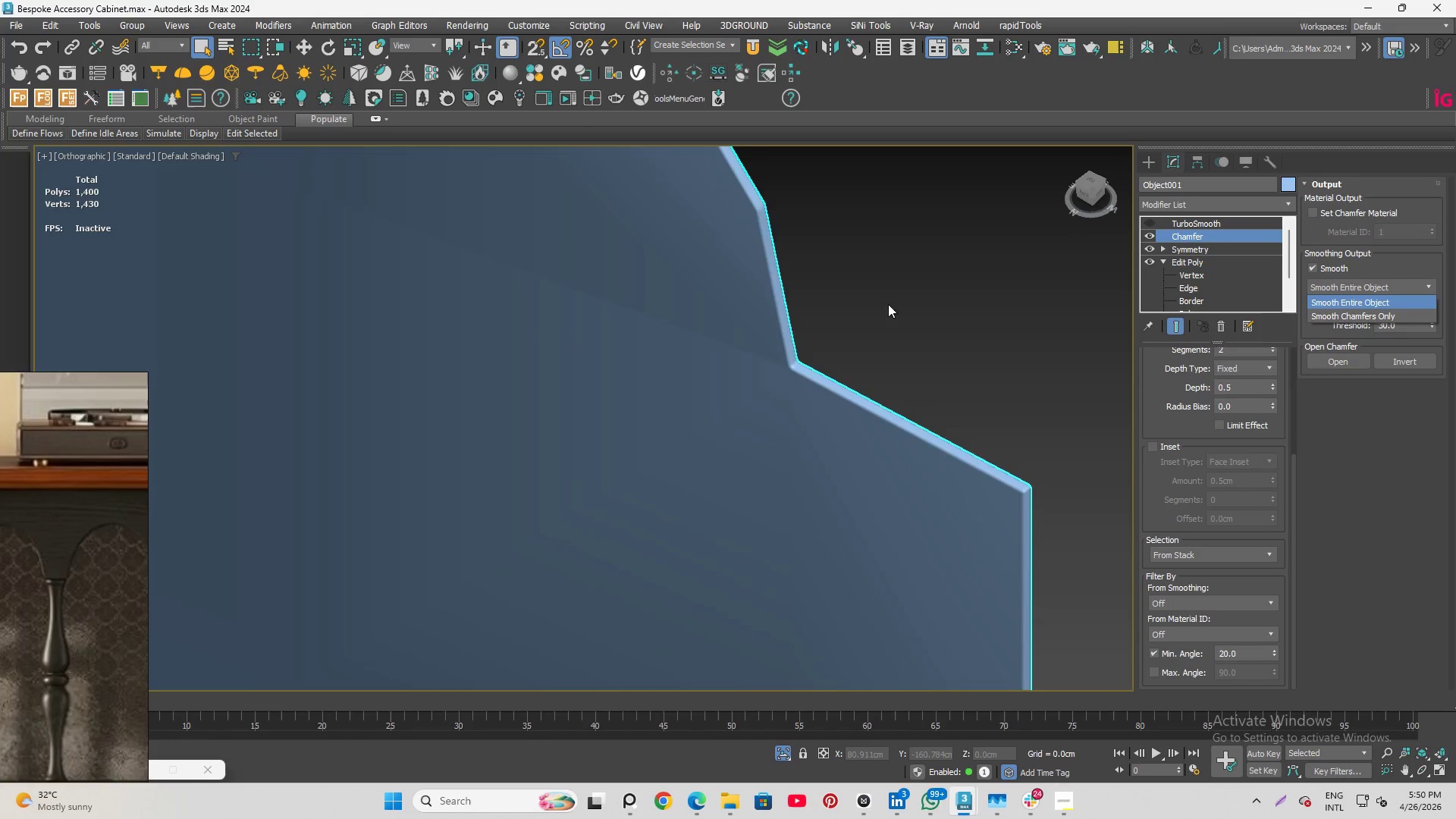 
scroll: coordinate [868, 391], scroll_direction: down, amount: 6.0
 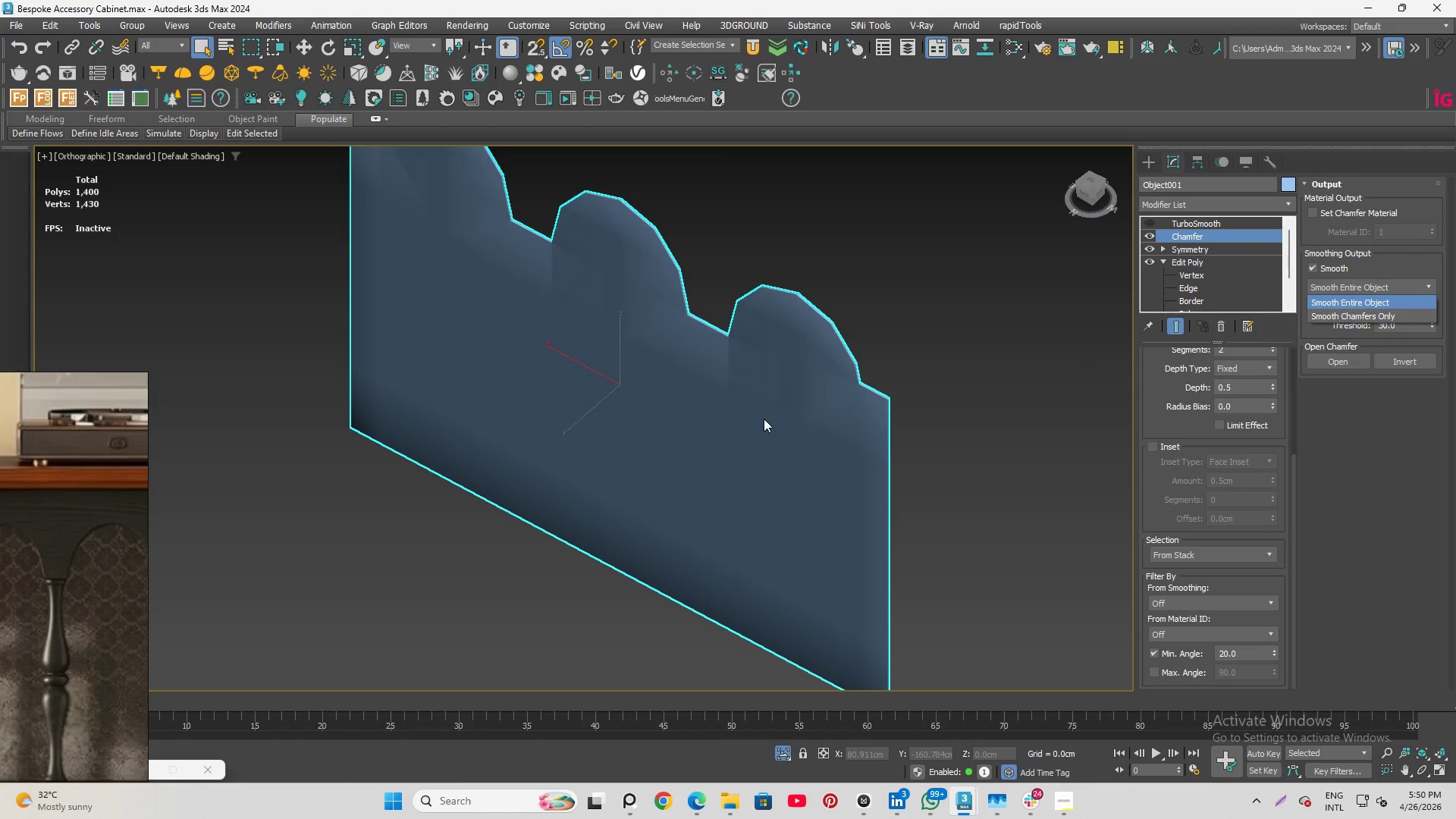 
hold_key(key=AltLeft, duration=0.89)
 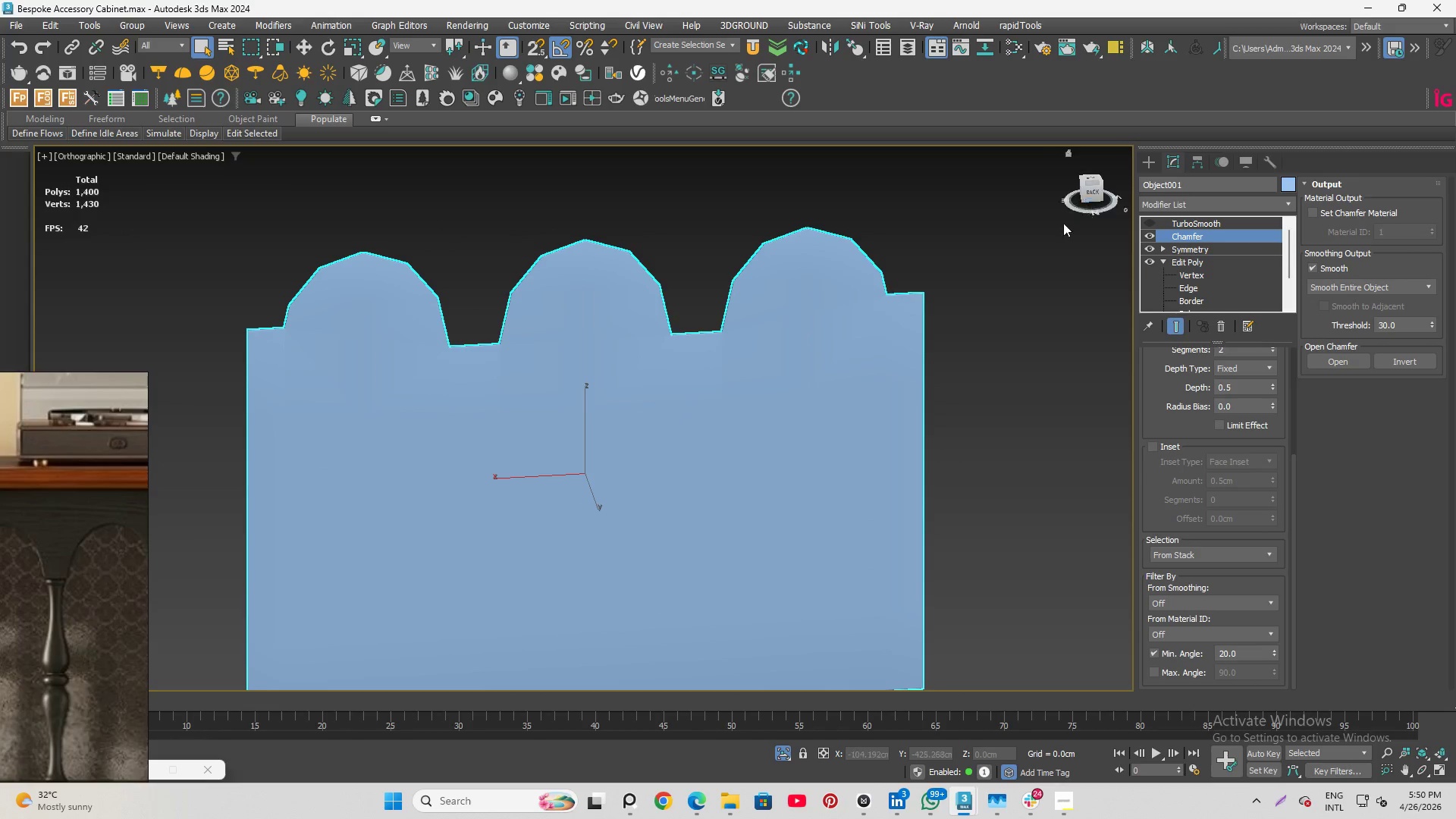 
hold_key(key=AltLeft, duration=1.08)
 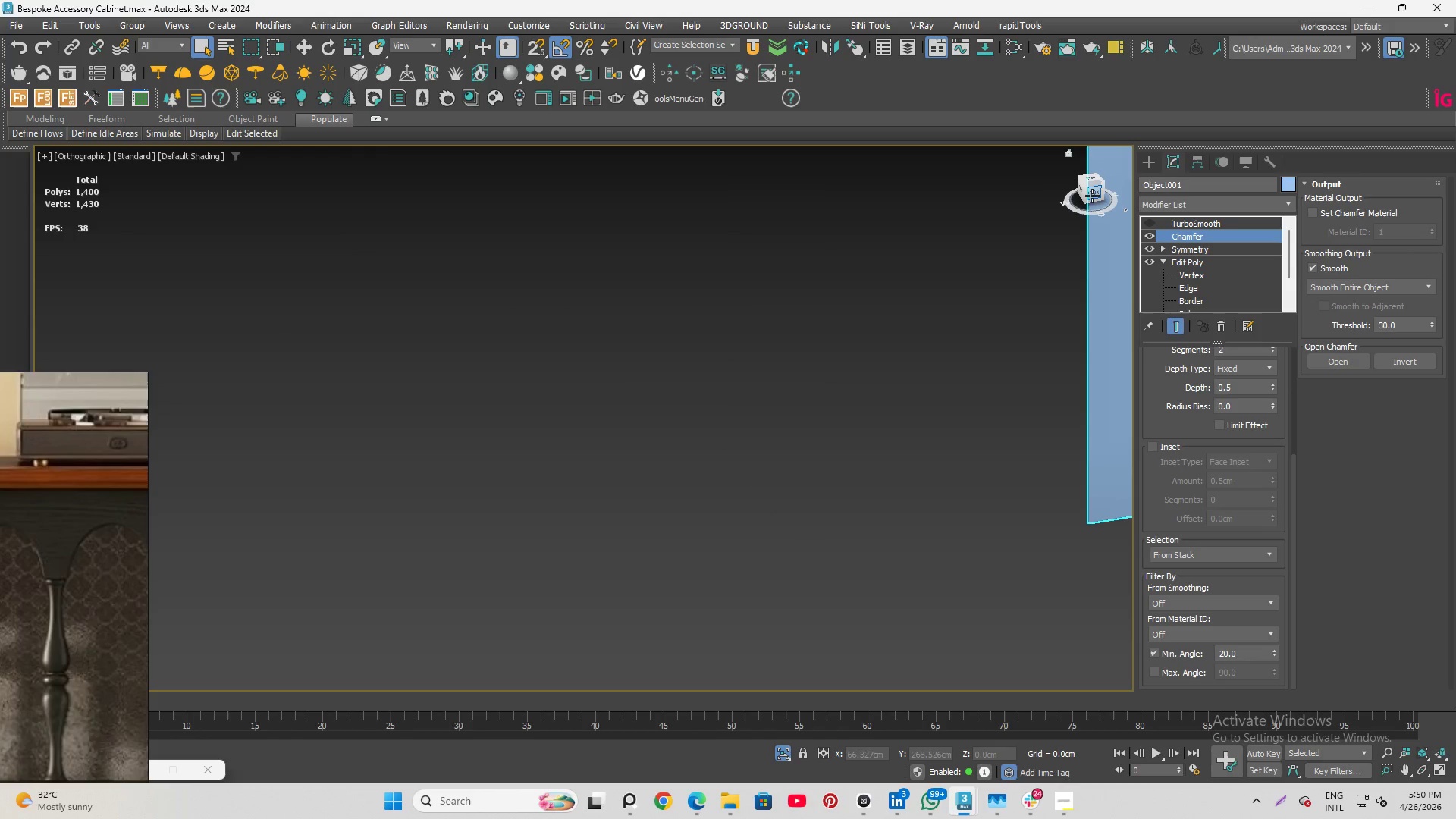 
left_click([1091, 193])
 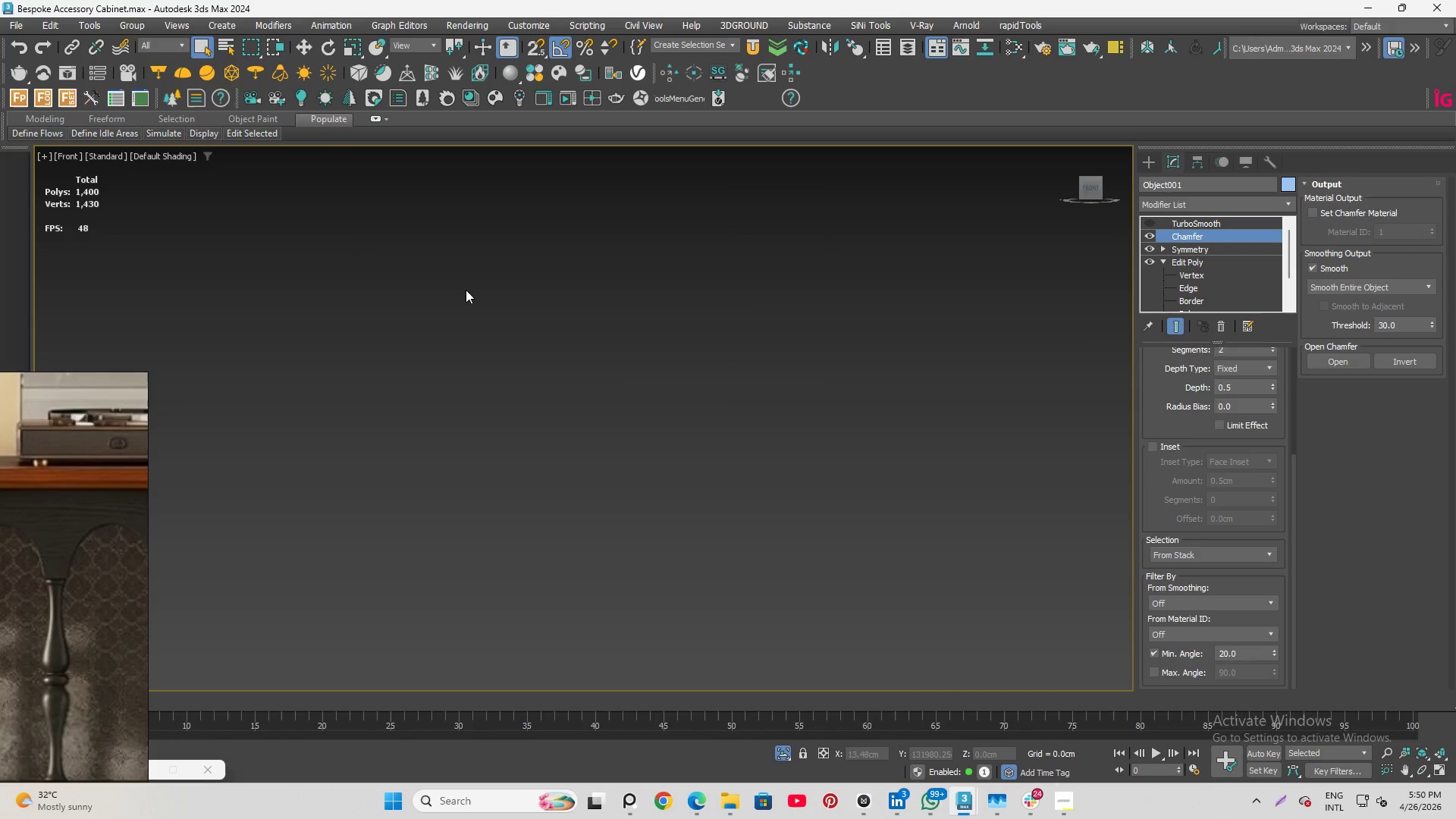 
scroll: coordinate [576, 307], scroll_direction: up, amount: 1.0
 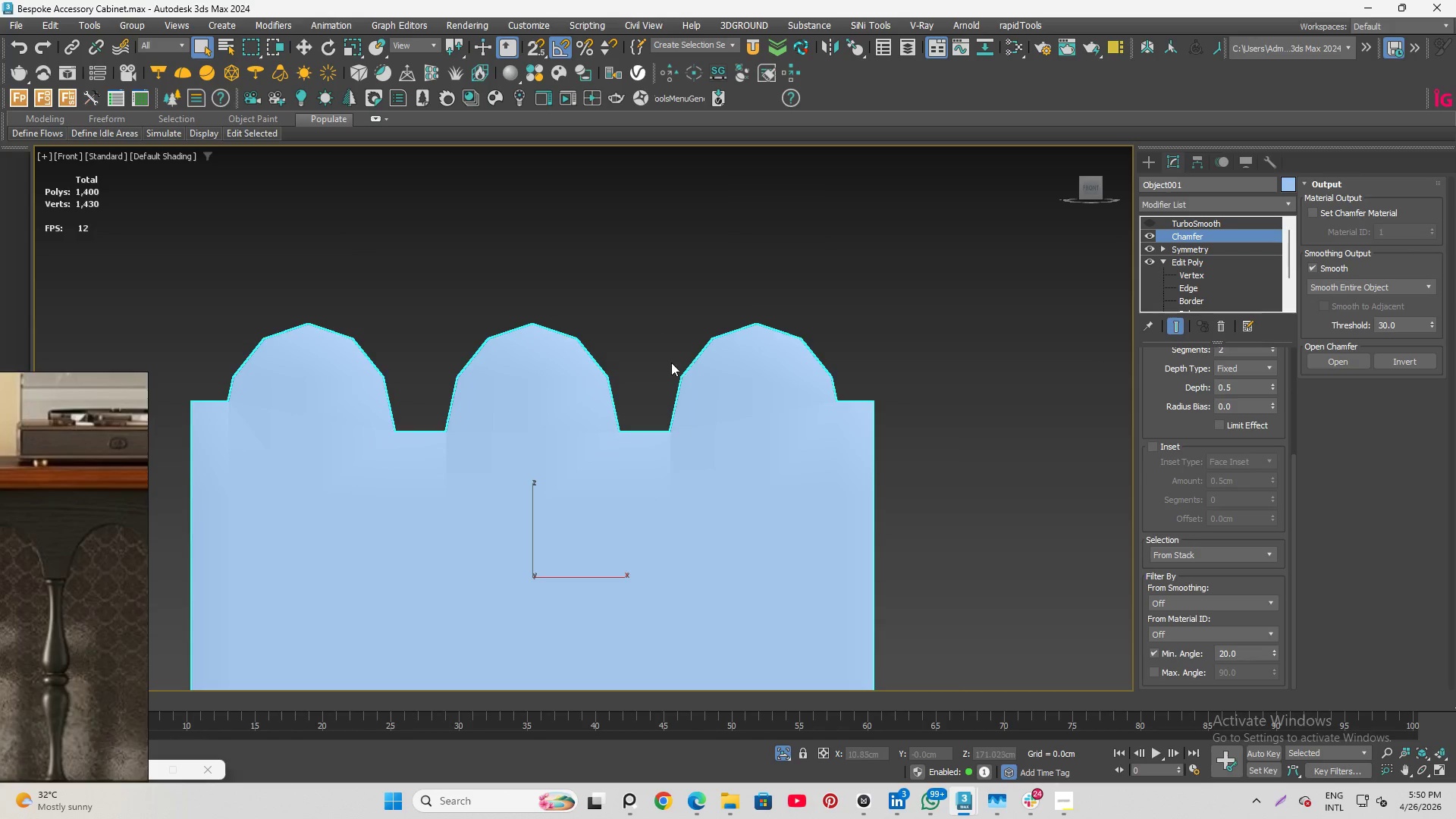 
key(F4)
 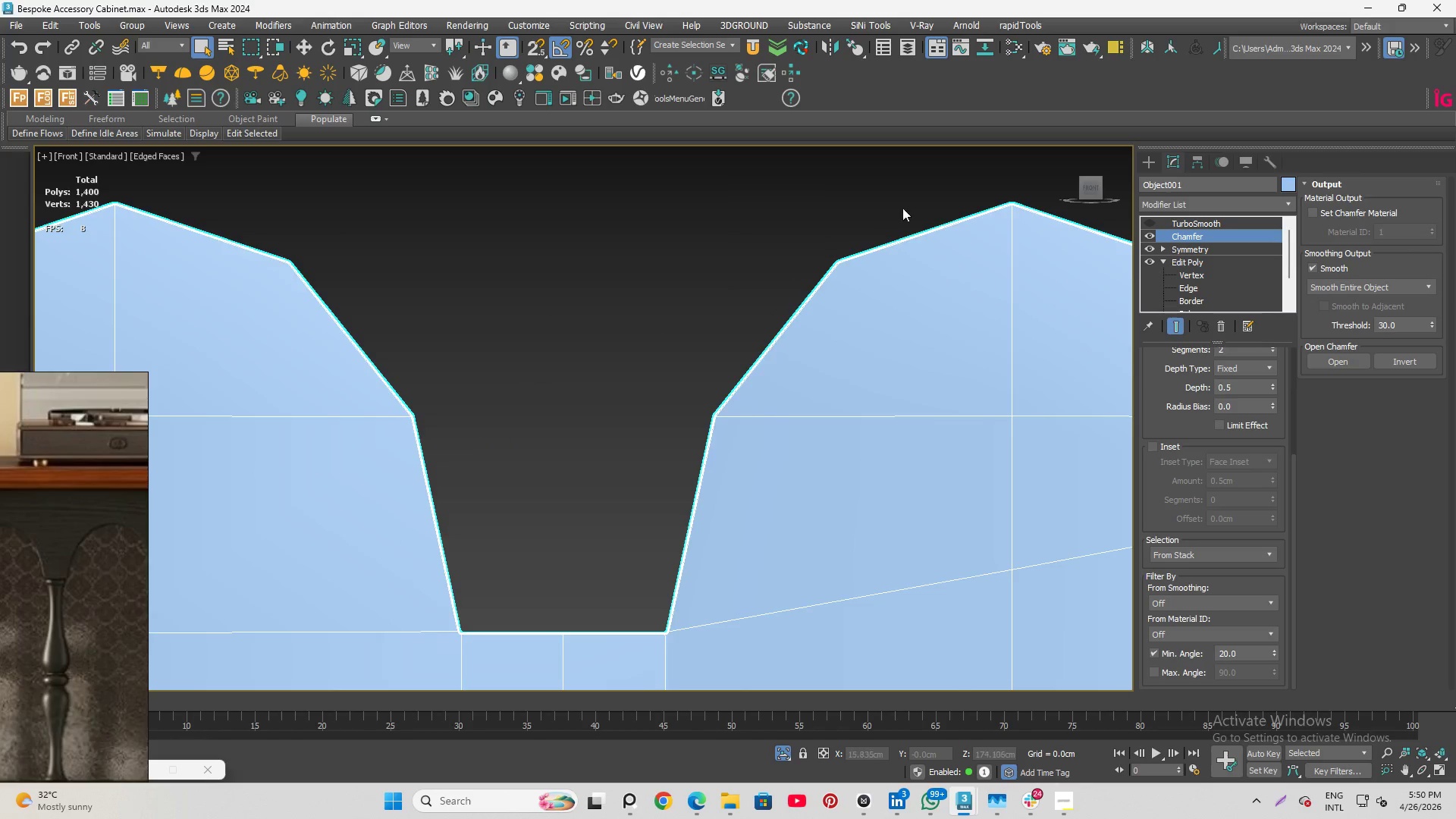 
scroll: coordinate [671, 365], scroll_direction: up, amount: 4.0
 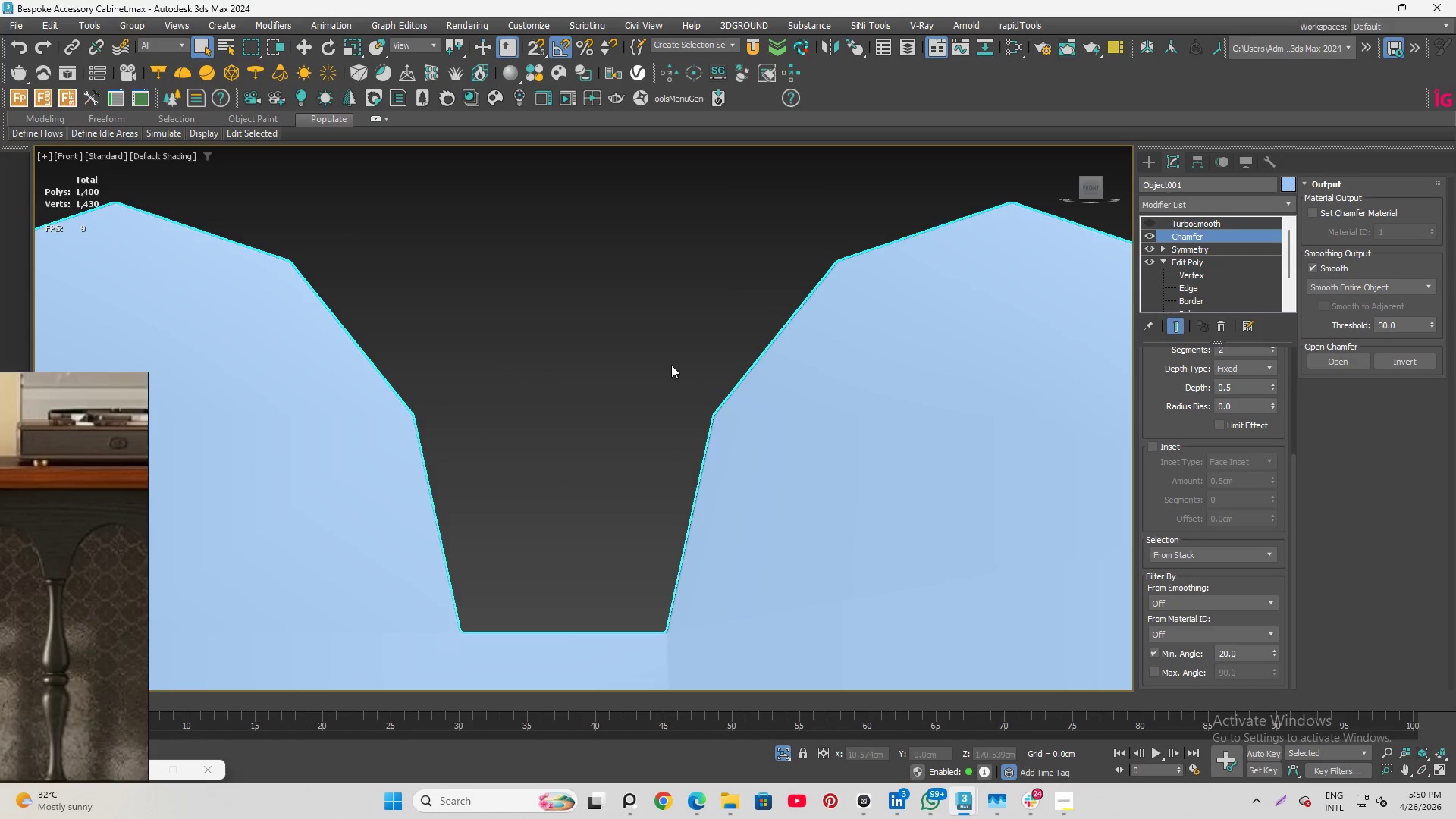 
scroll: coordinate [817, 237], scroll_direction: down, amount: 5.0
 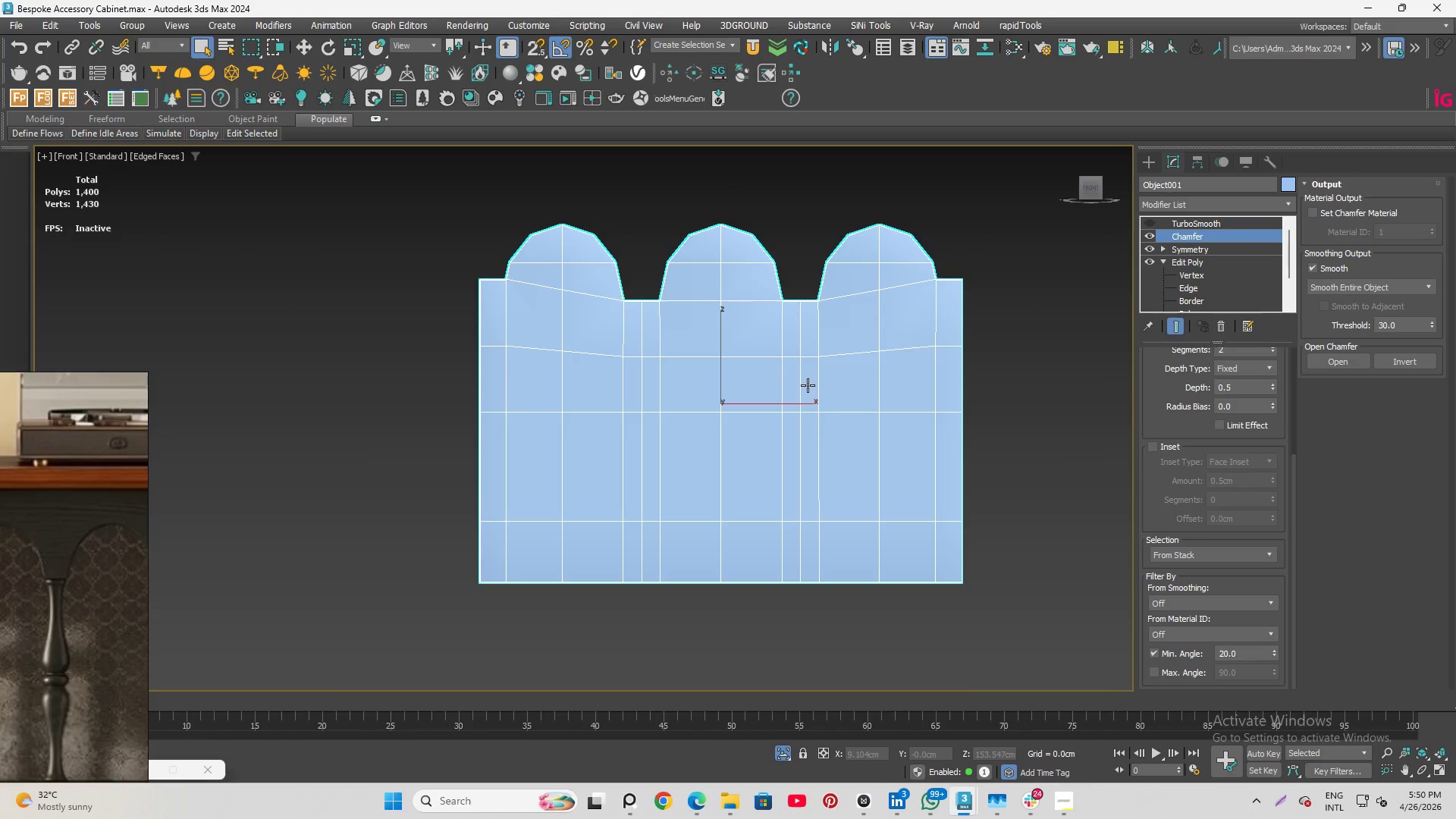 
left_click([808, 378])
 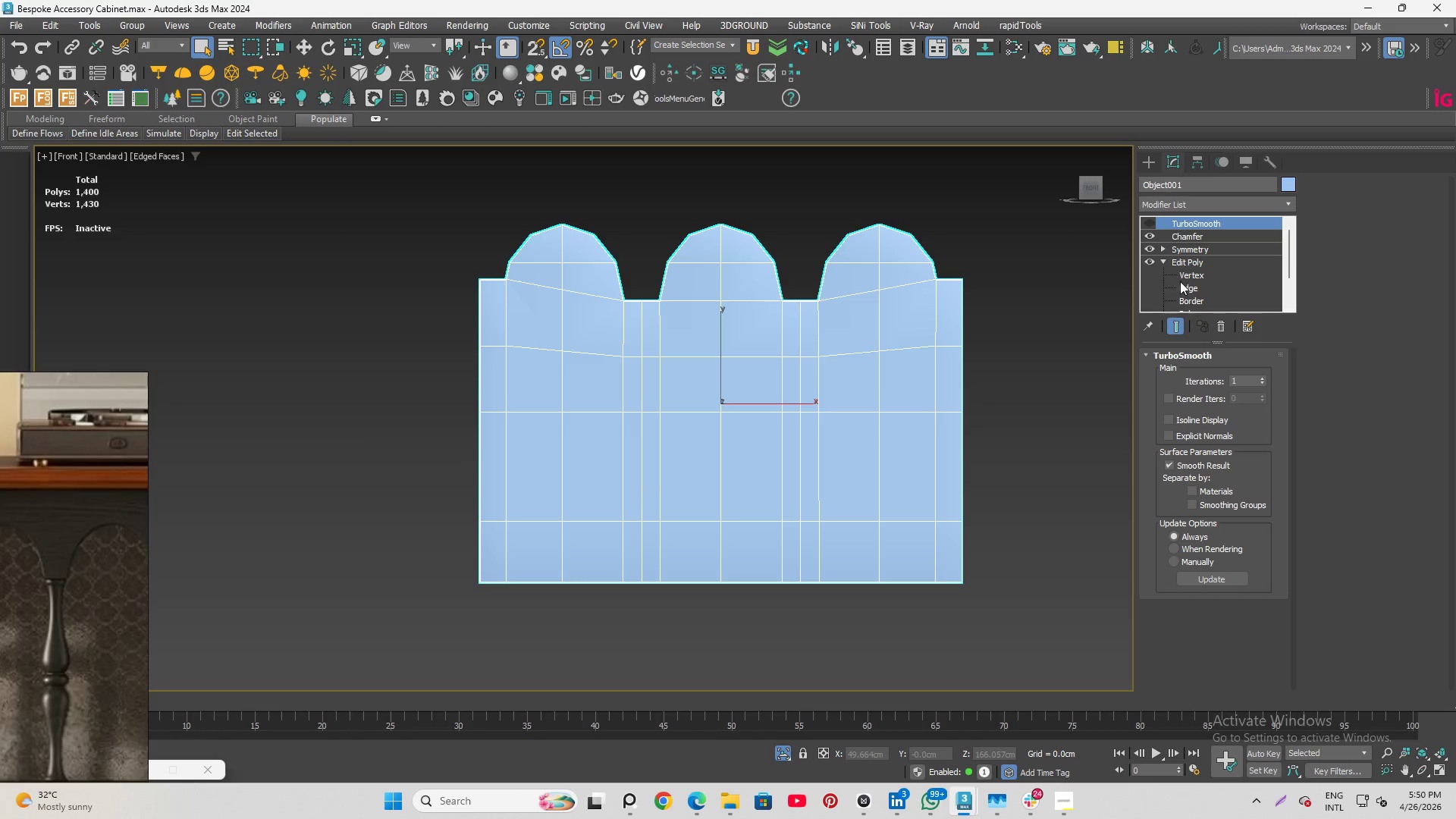 
scroll: coordinate [1186, 271], scroll_direction: down, amount: 1.0
 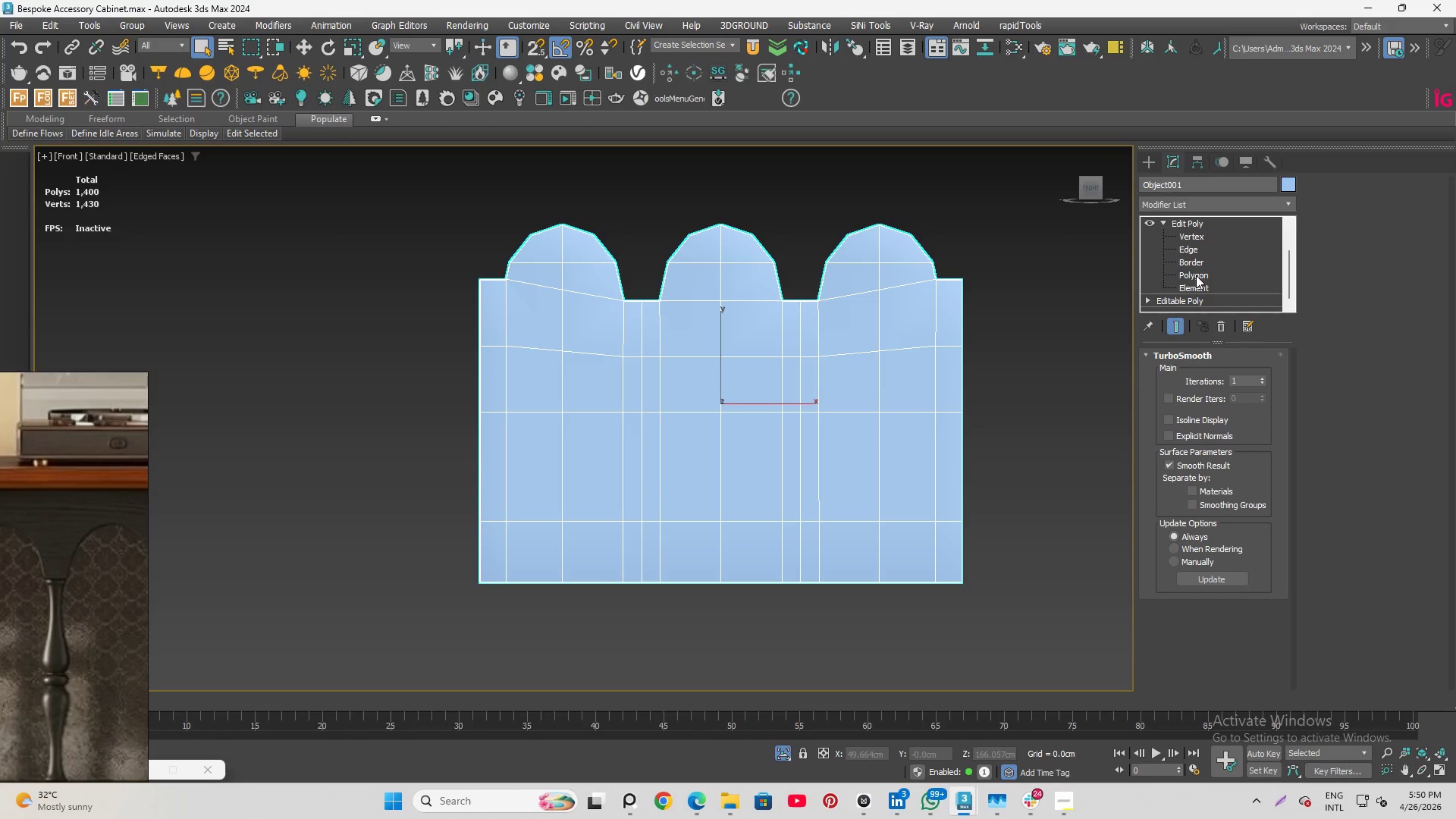 
left_click([1196, 276])
 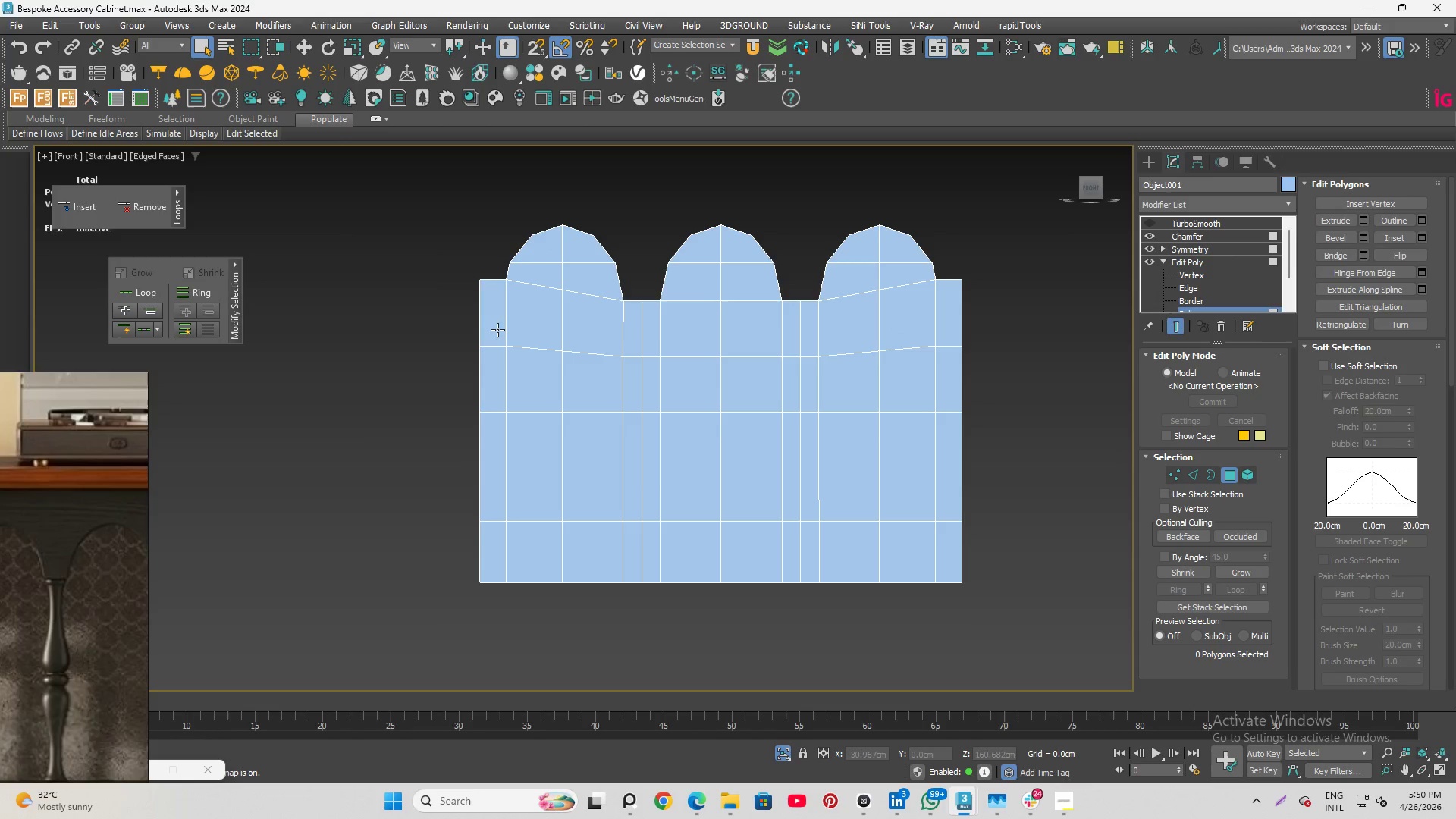 
left_click_drag(start_coordinate=[499, 329], to_coordinate=[949, 546])
 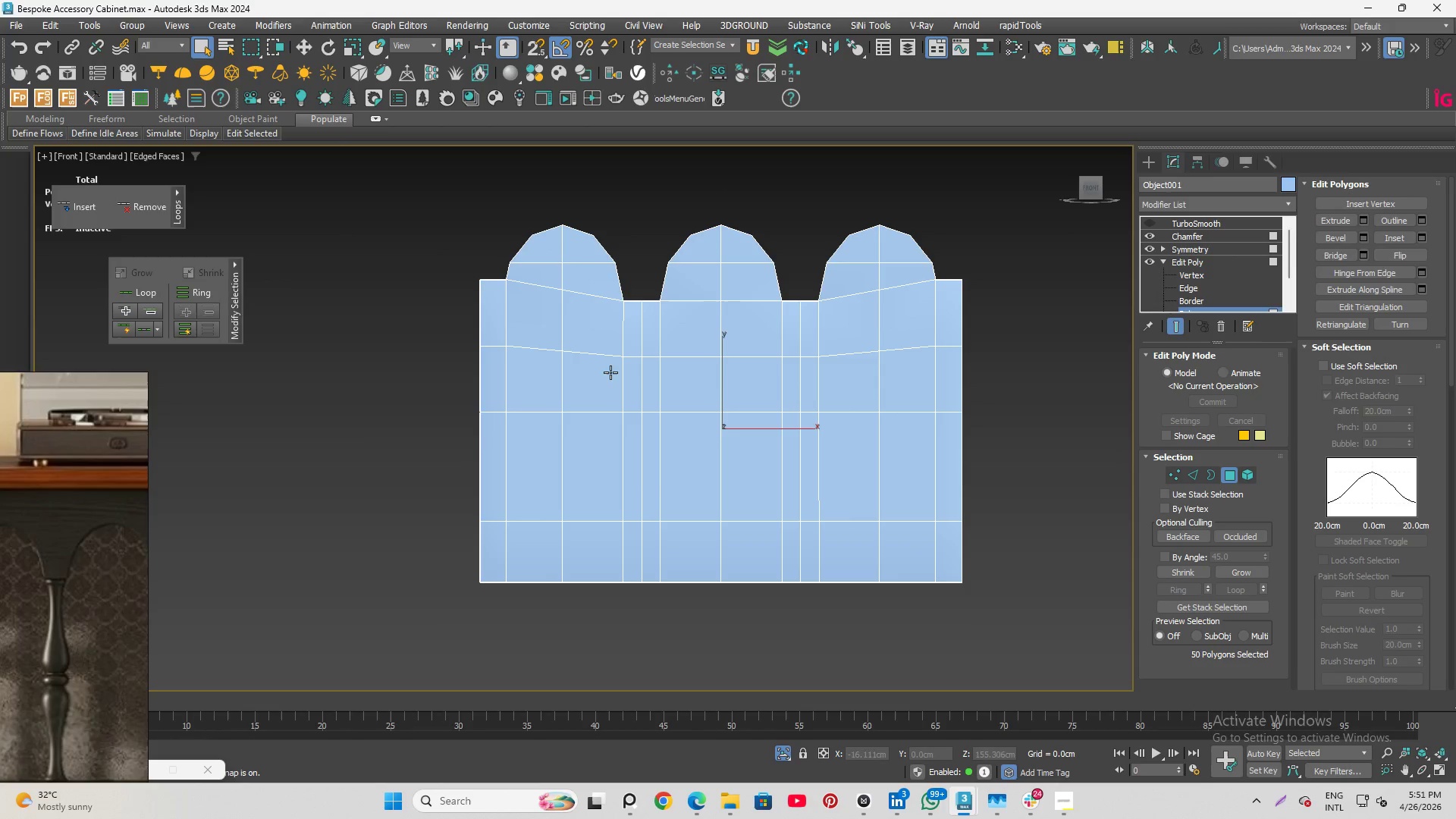 
hold_key(key=AltLeft, duration=1.25)
 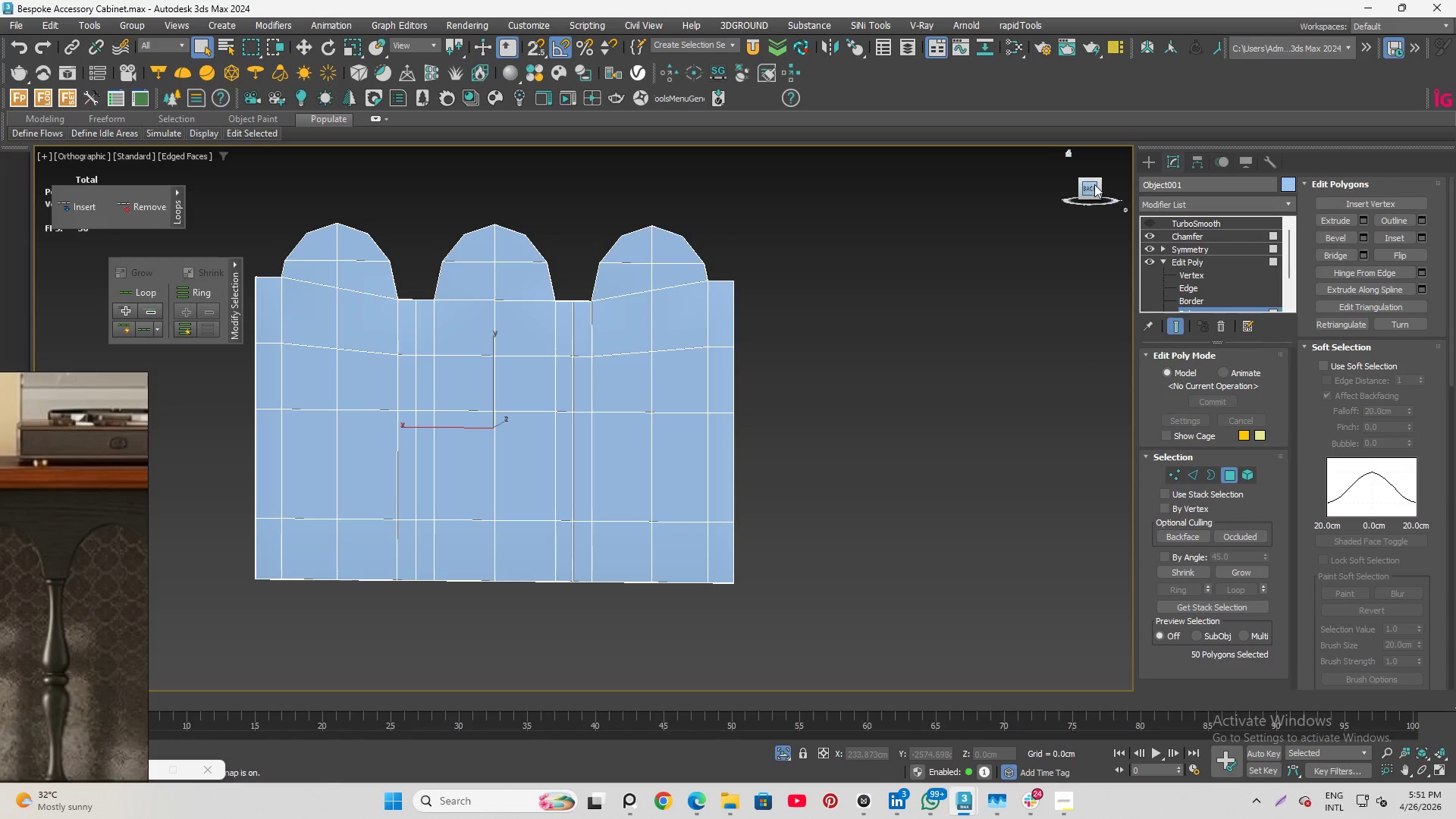 
left_click([1094, 184])
 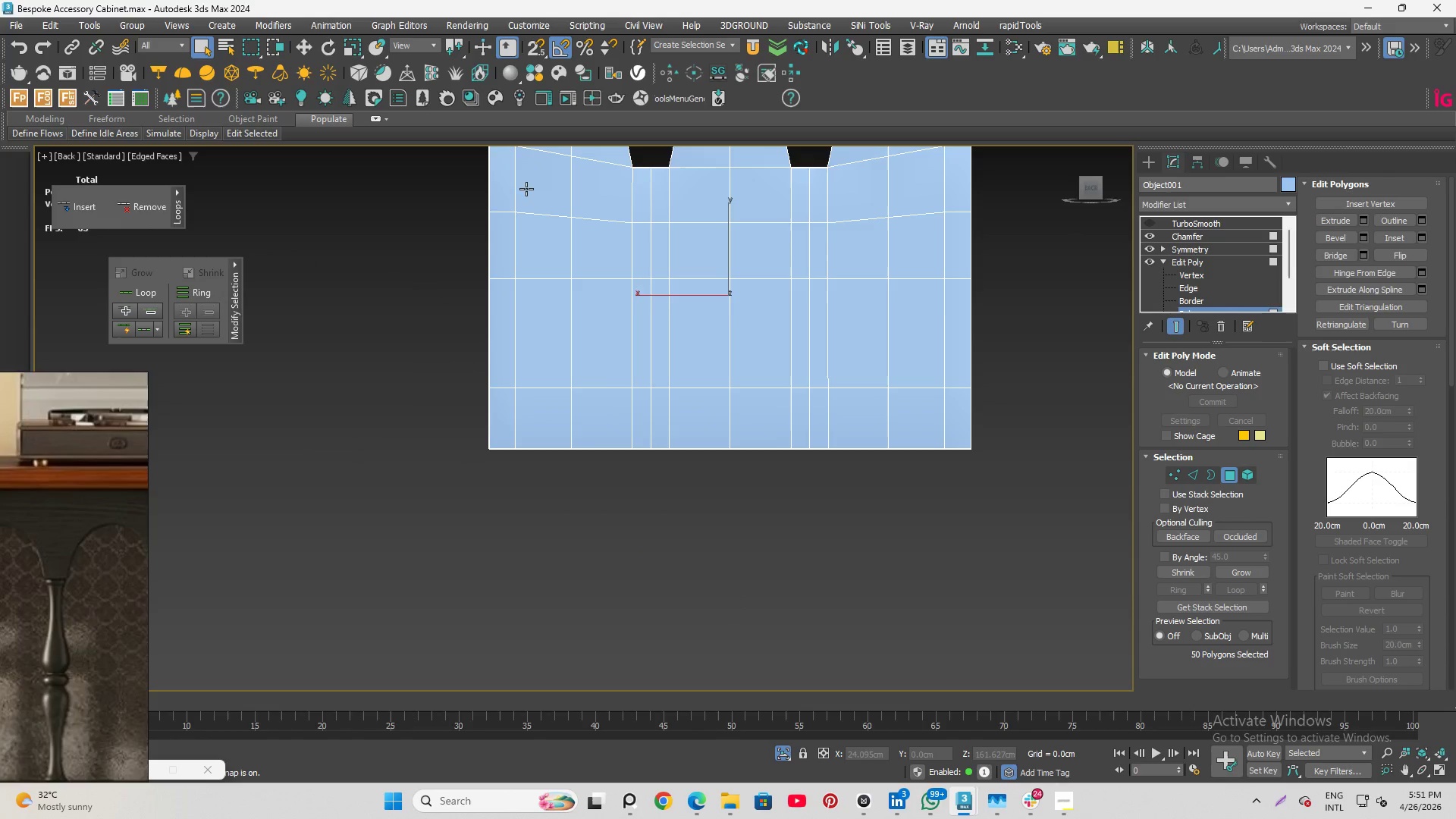 
left_click_drag(start_coordinate=[510, 182], to_coordinate=[955, 410])
 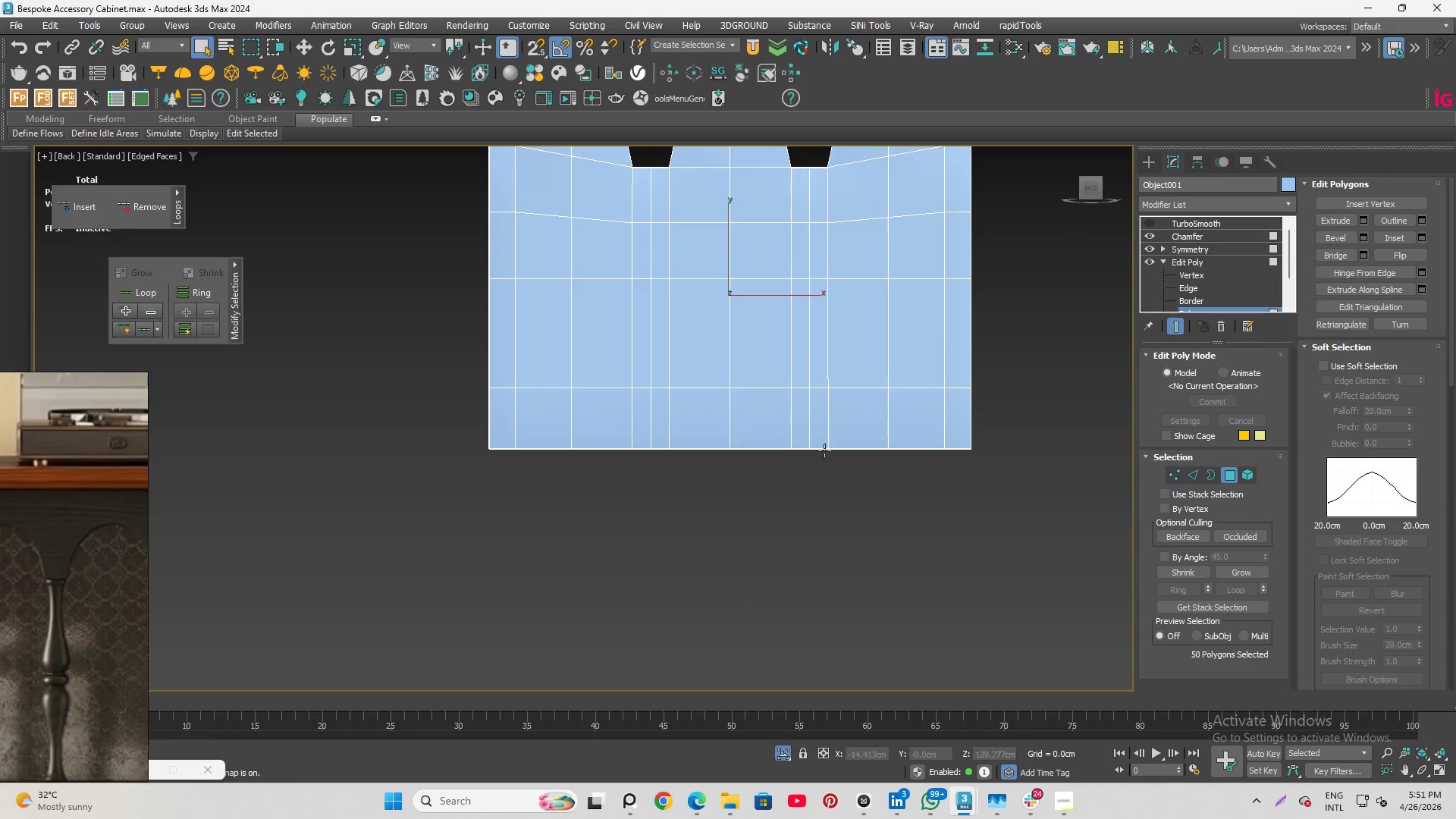 
scroll: coordinate [822, 366], scroll_direction: none, amount: 0.0
 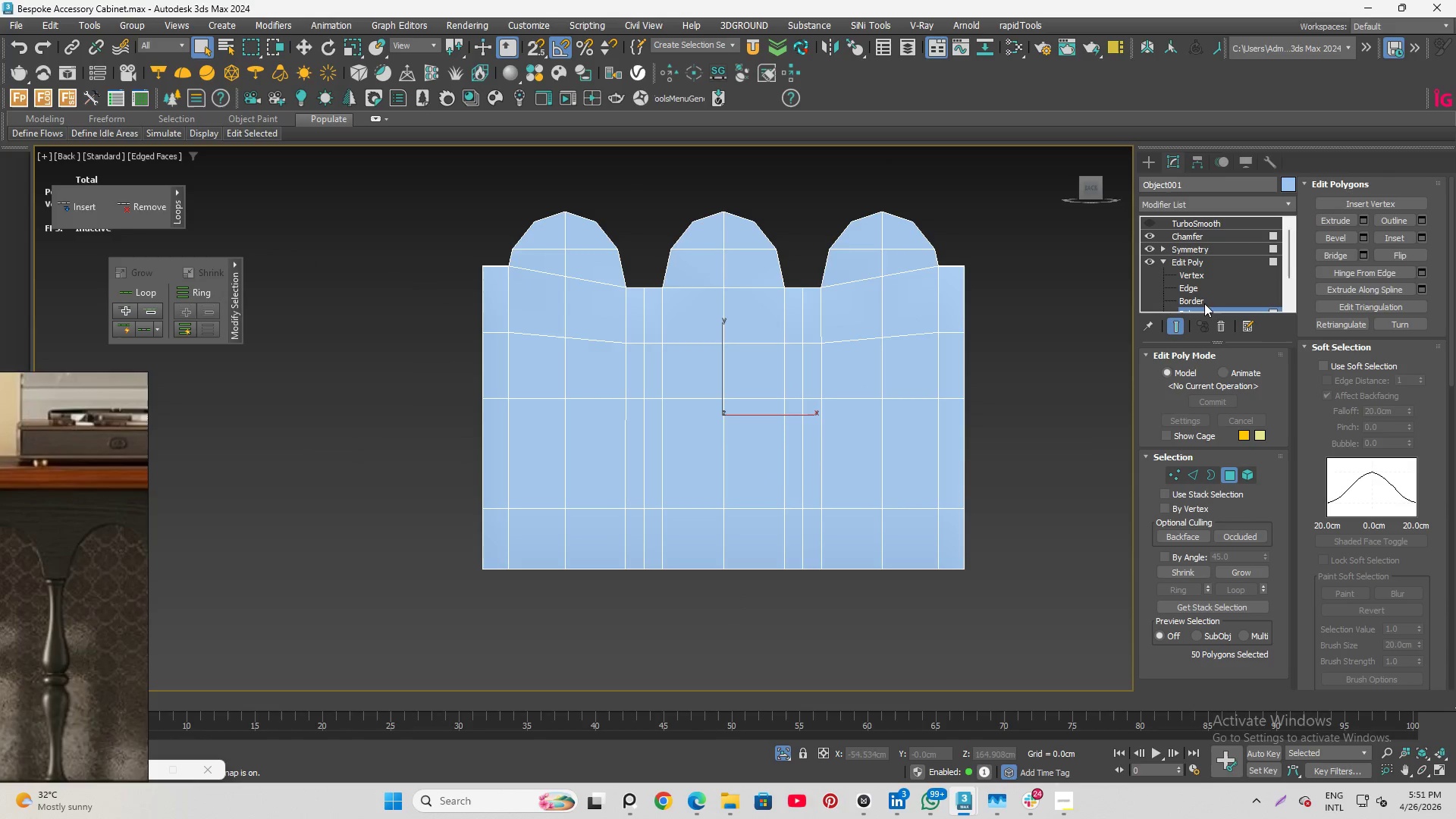 
left_click([1208, 308])
 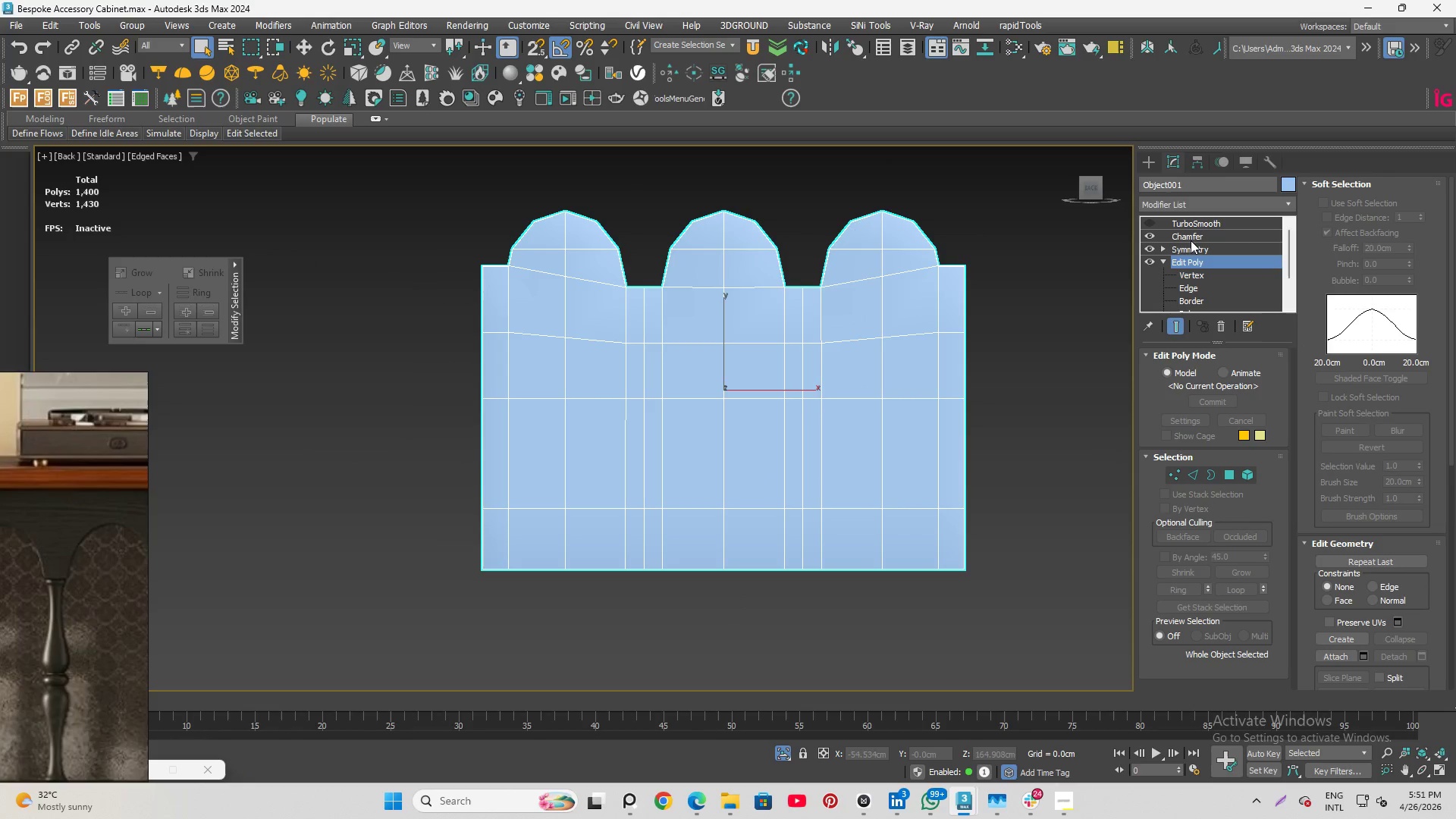 
wait(8.45)
 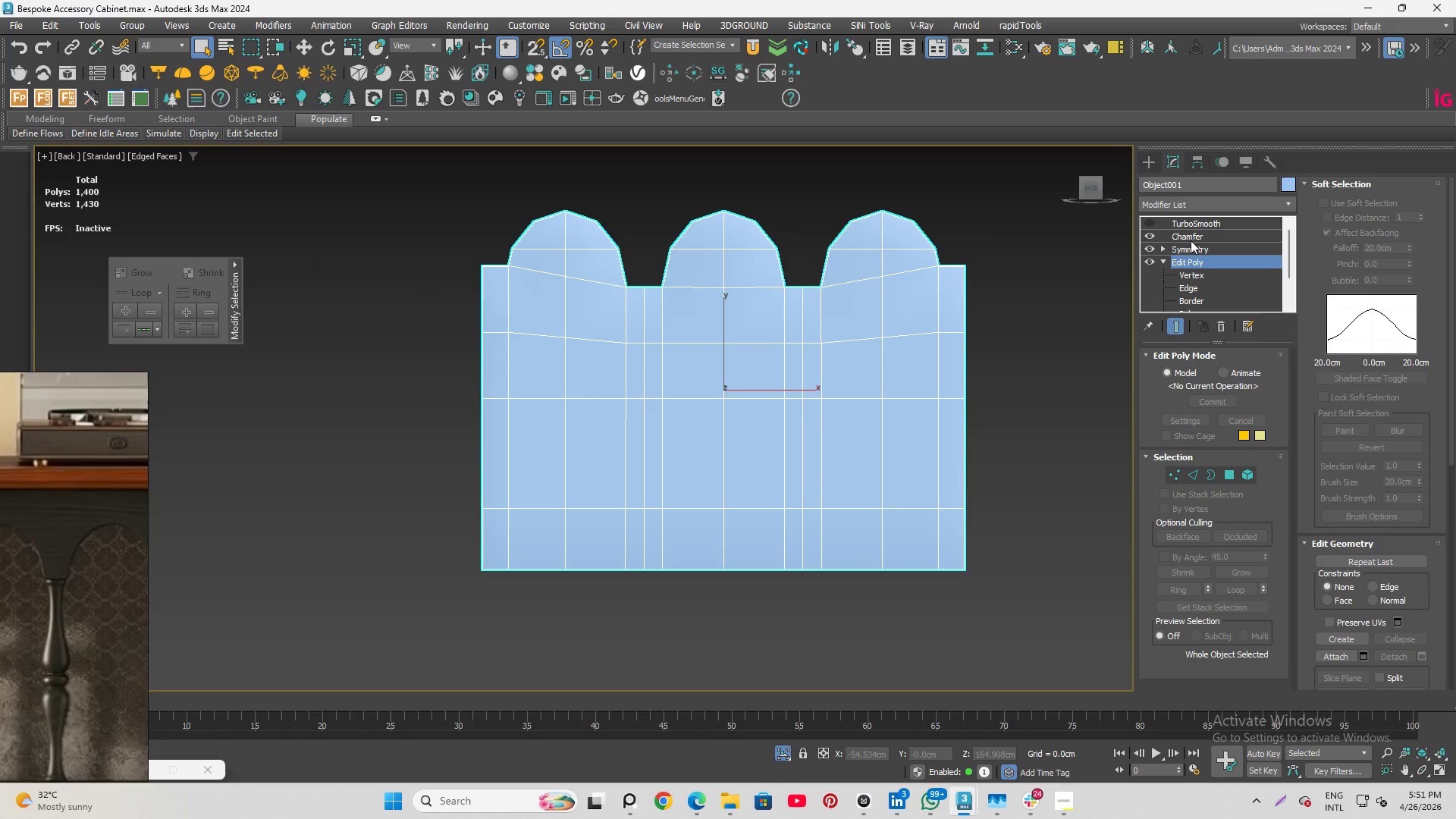 
left_click([1178, 205])
 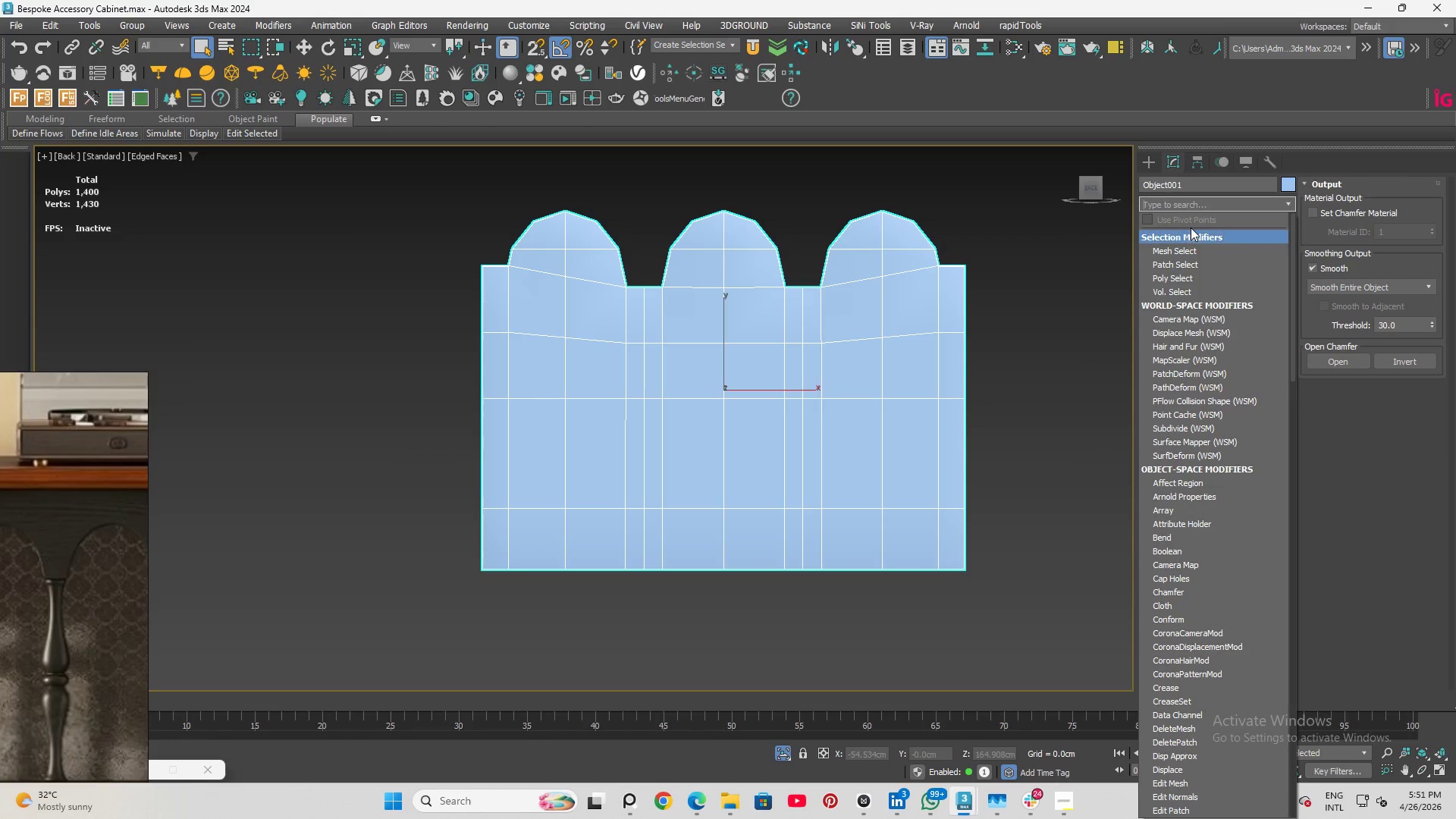 
key(E)
 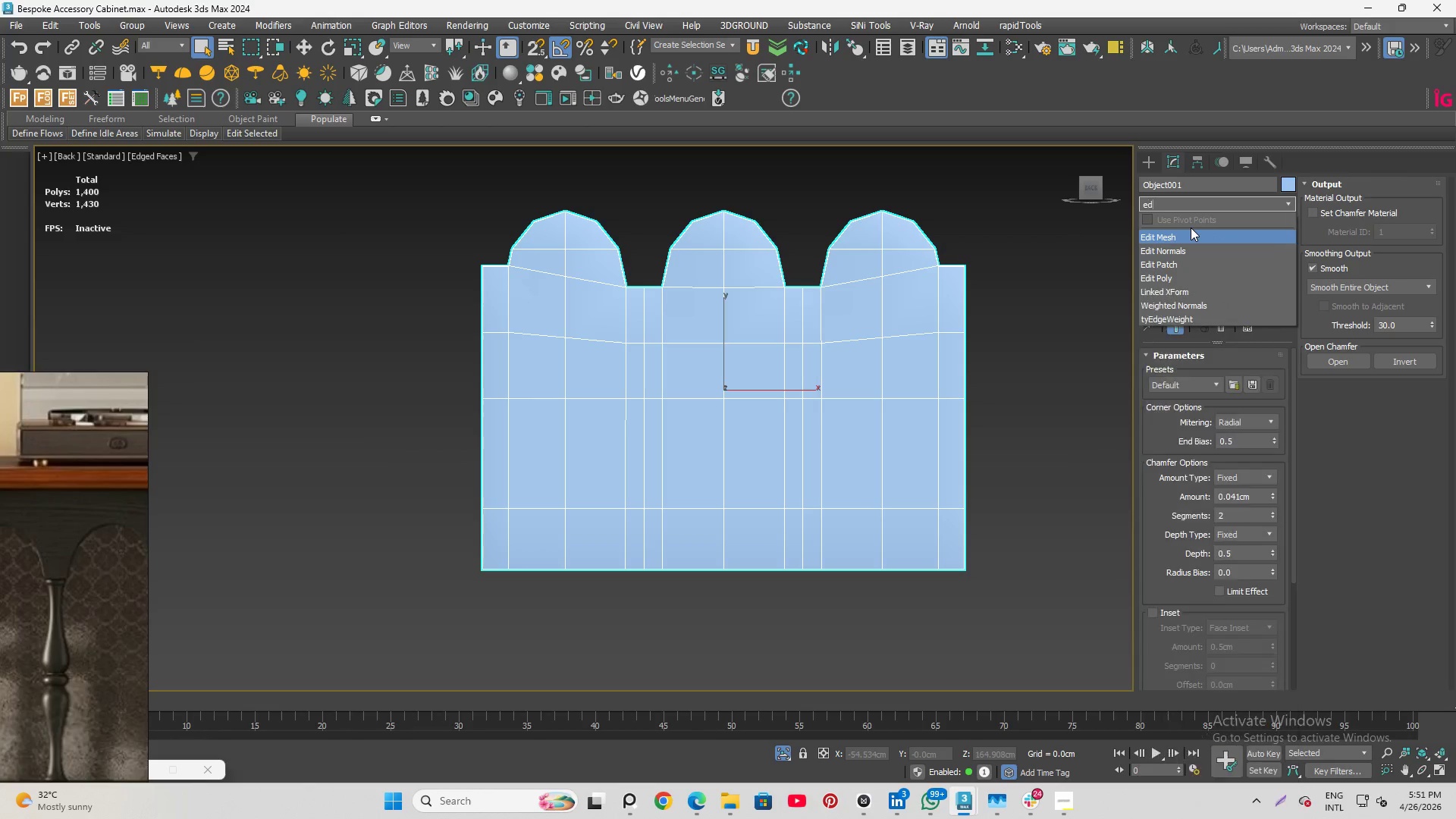 
left_click([1158, 278])
 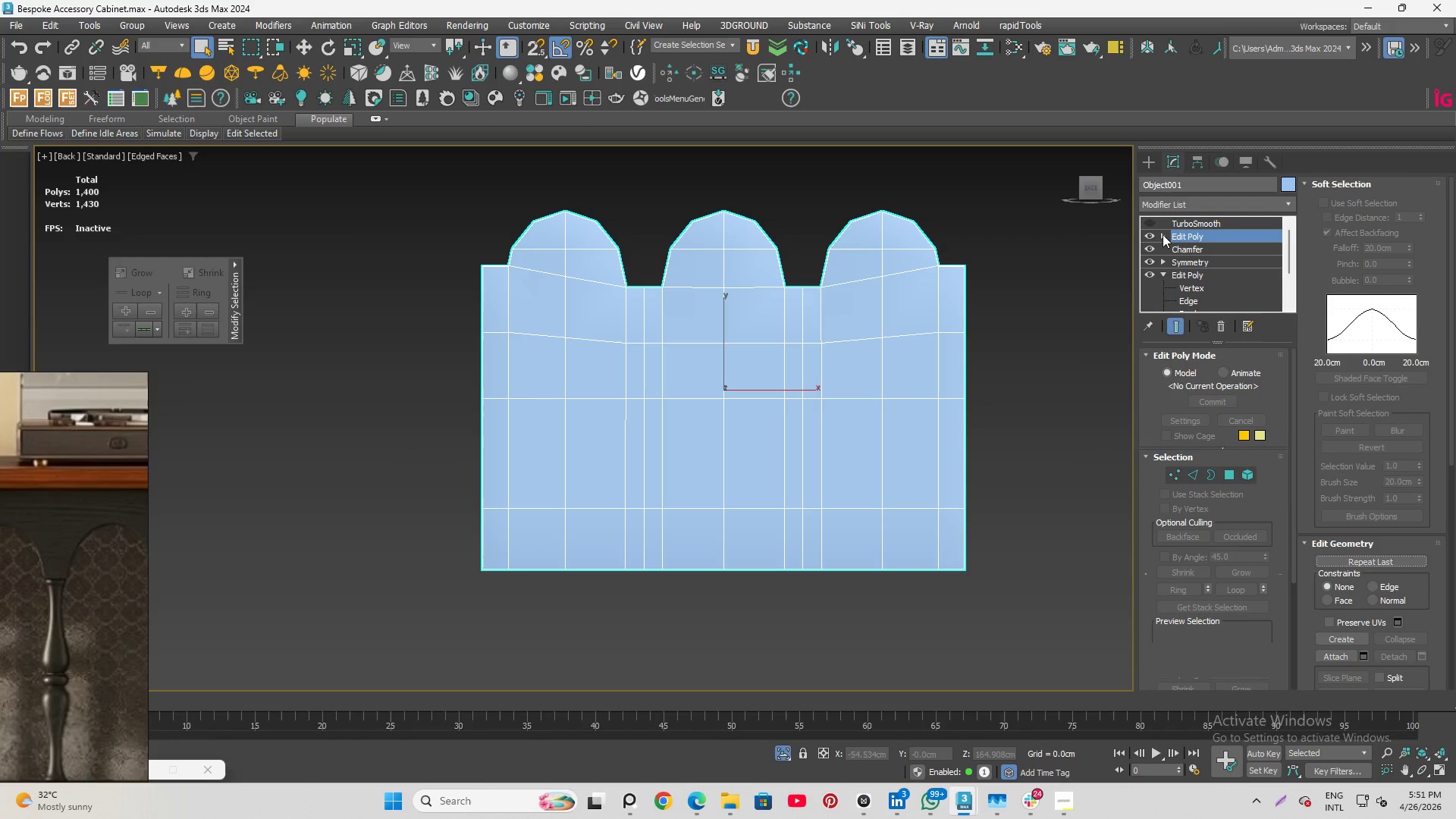 
left_click([1163, 234])
 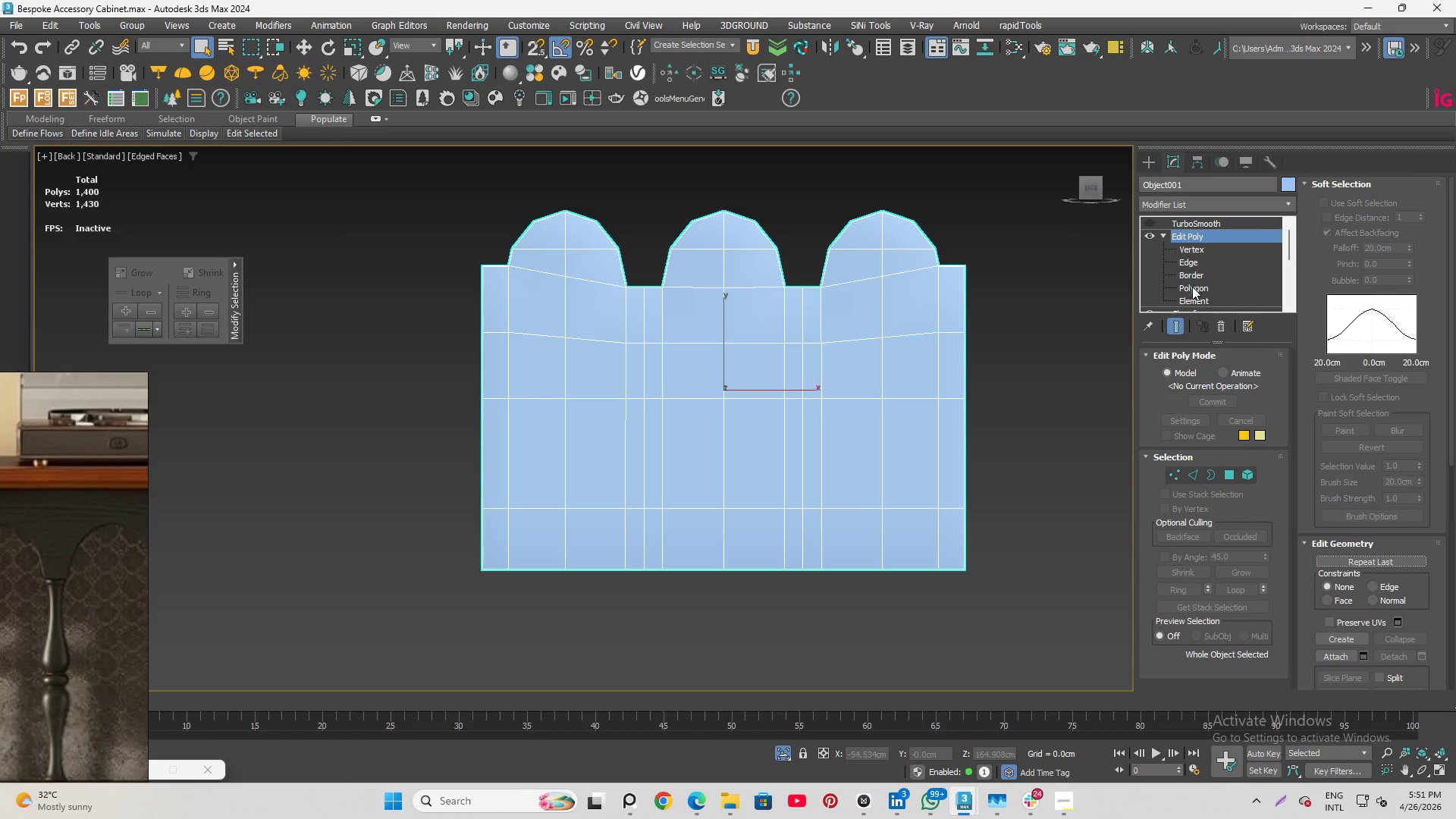 
left_click([1192, 287])
 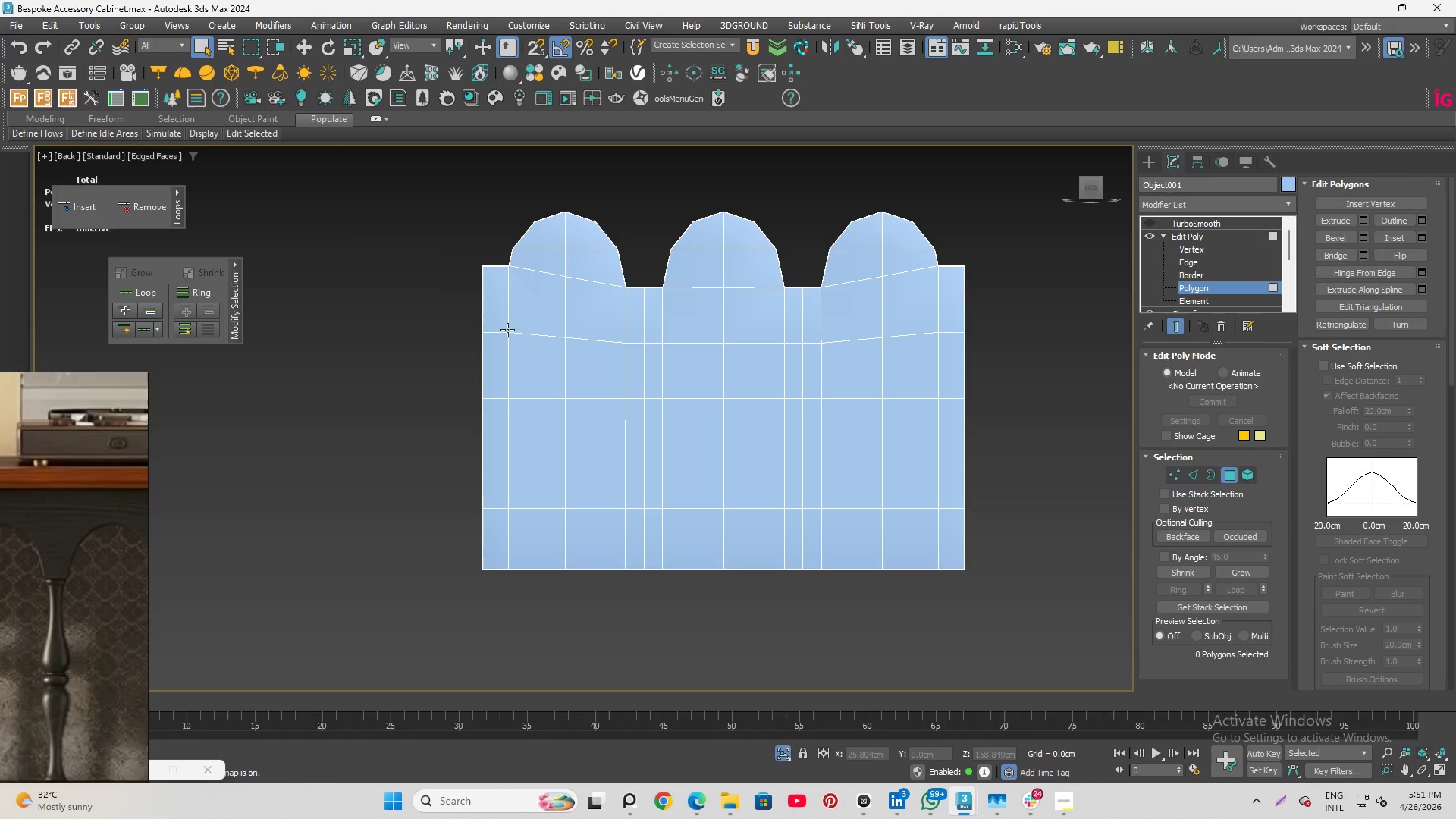 
left_click_drag(start_coordinate=[497, 306], to_coordinate=[947, 550])
 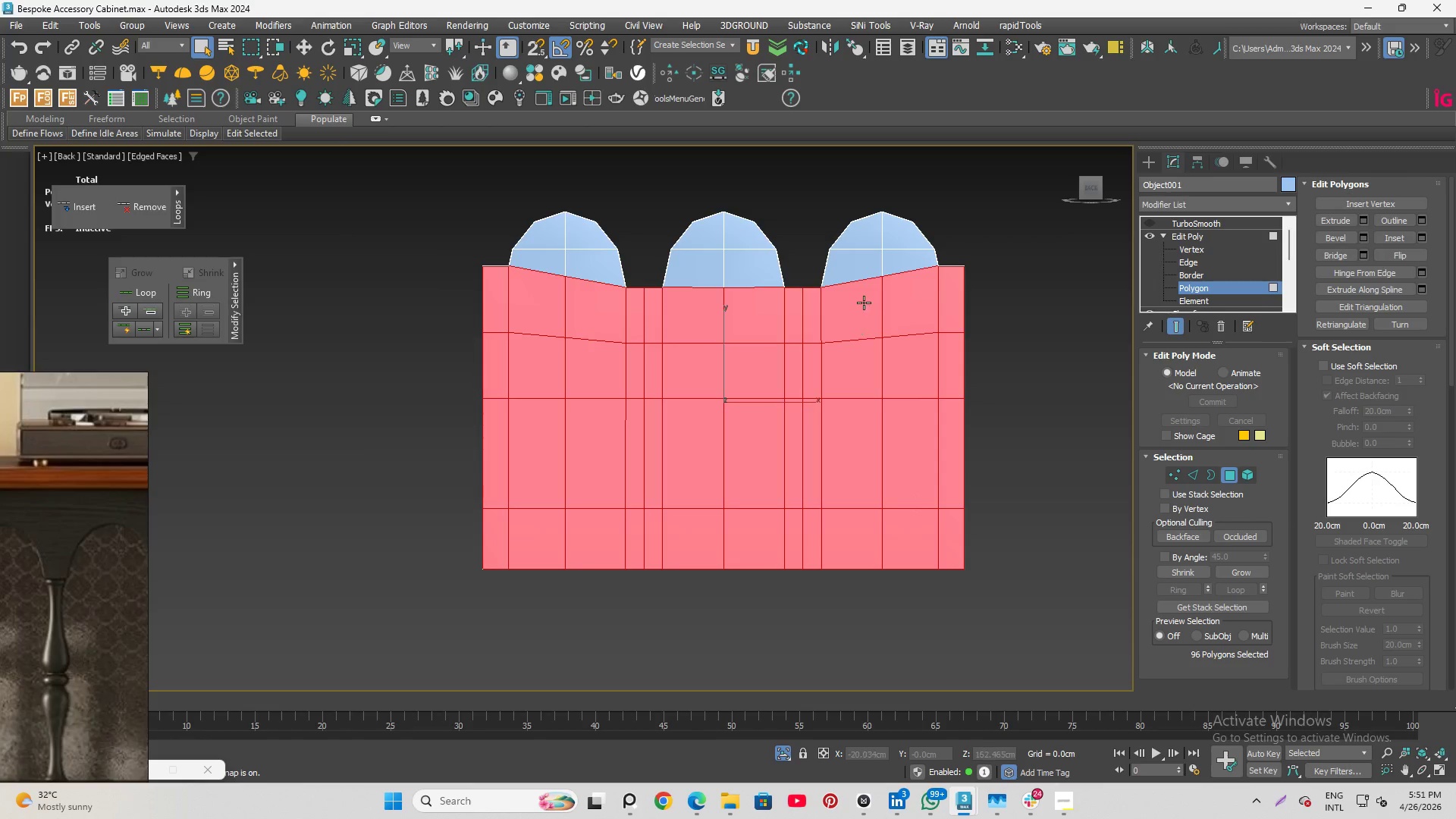 
hold_key(key=ControlLeft, duration=5.05)
left_click_drag(start_coordinate=[861, 231], to_coordinate=[908, 296])
 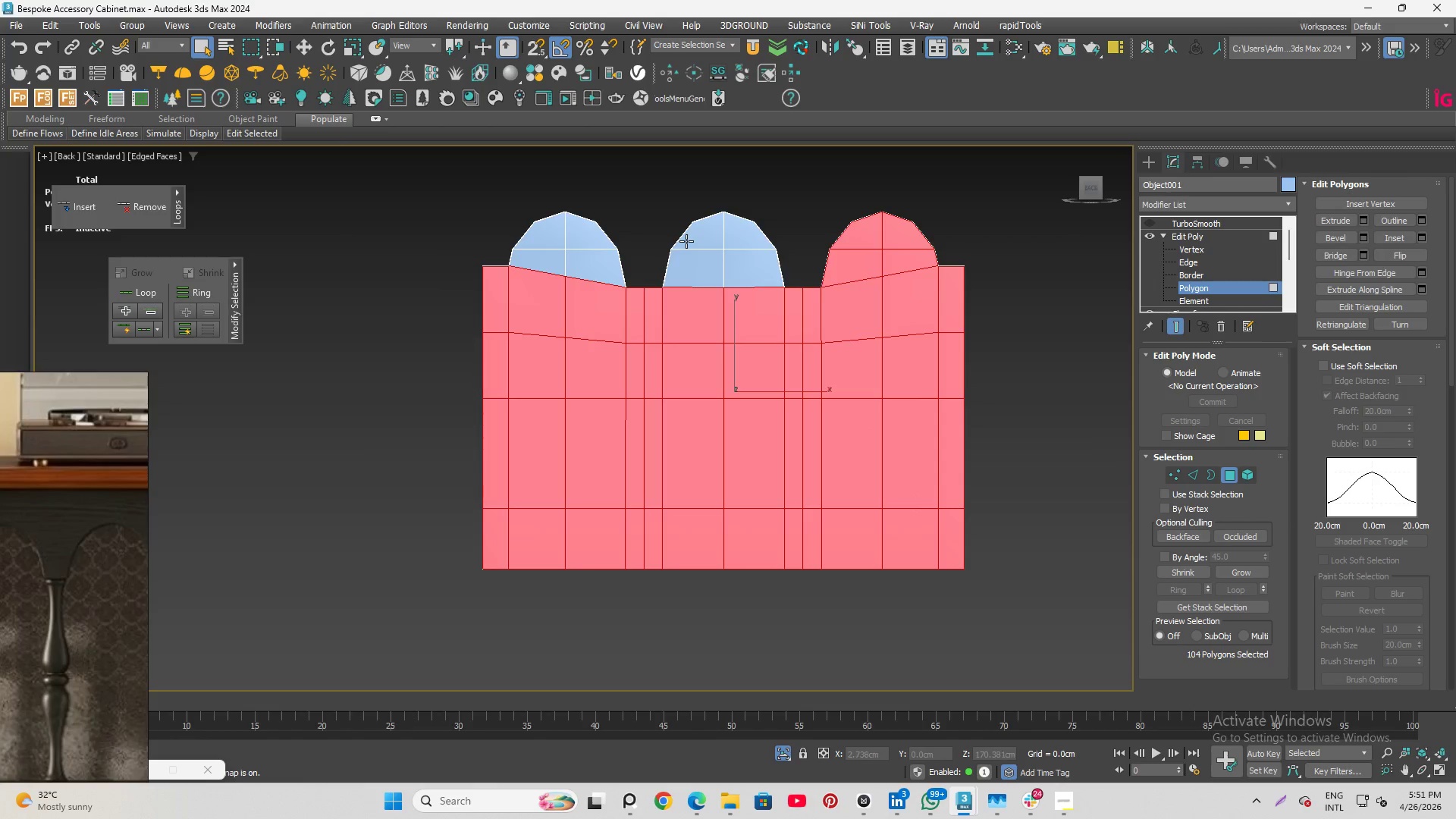 
left_click_drag(start_coordinate=[690, 244], to_coordinate=[756, 327])
 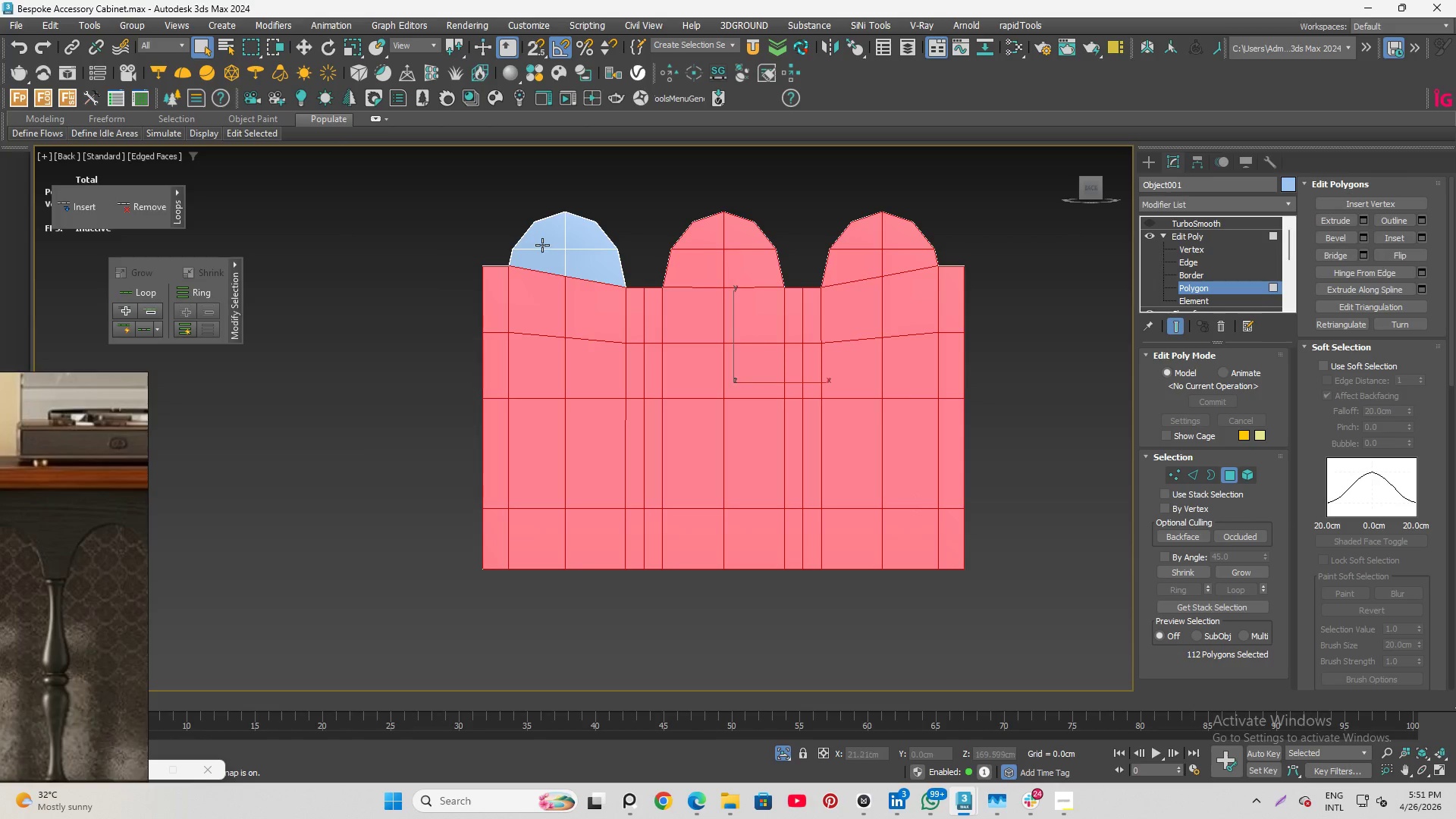 
left_click_drag(start_coordinate=[545, 243], to_coordinate=[587, 310])
 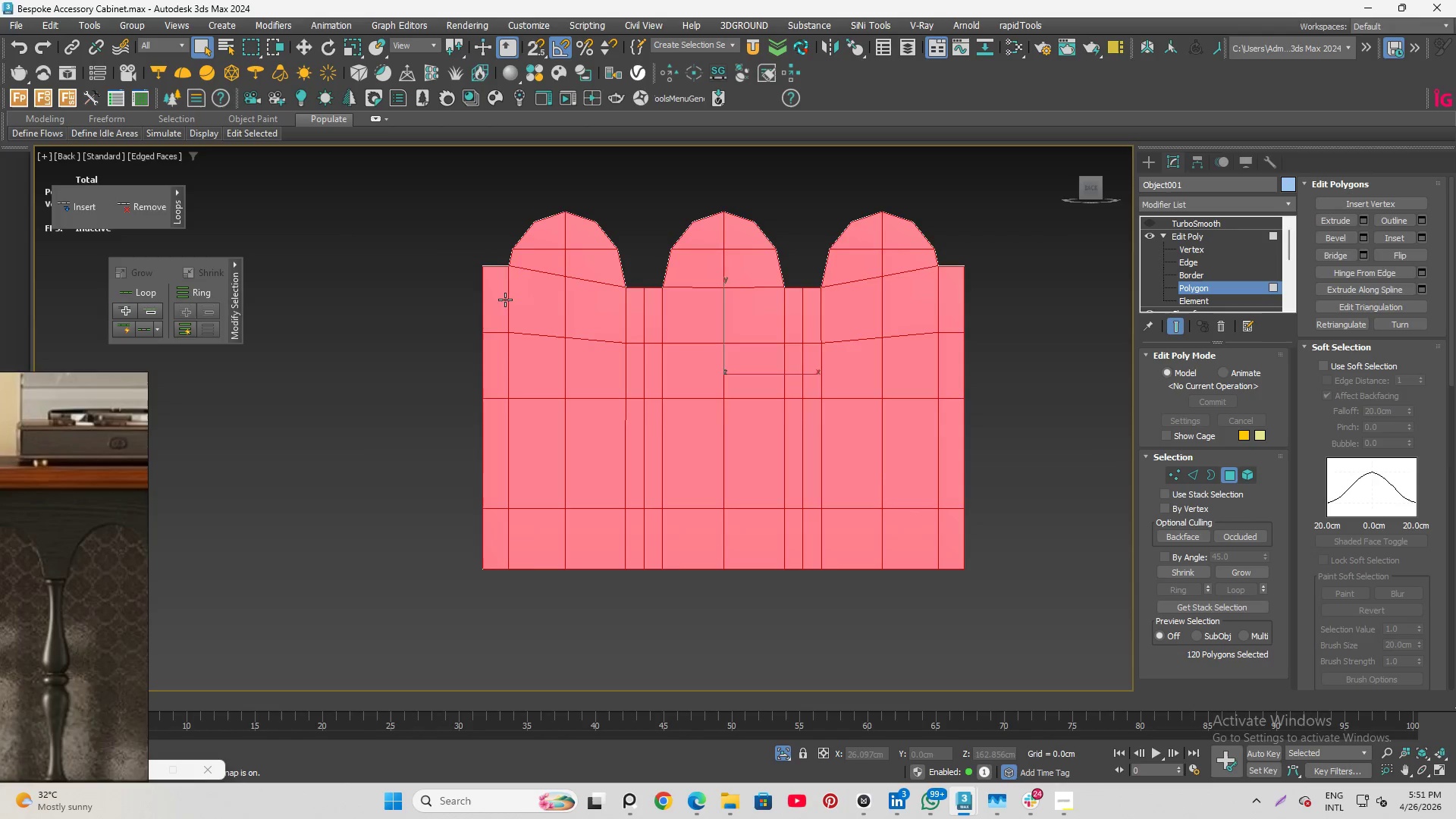 
hold_key(key=AltLeft, duration=1.39)
 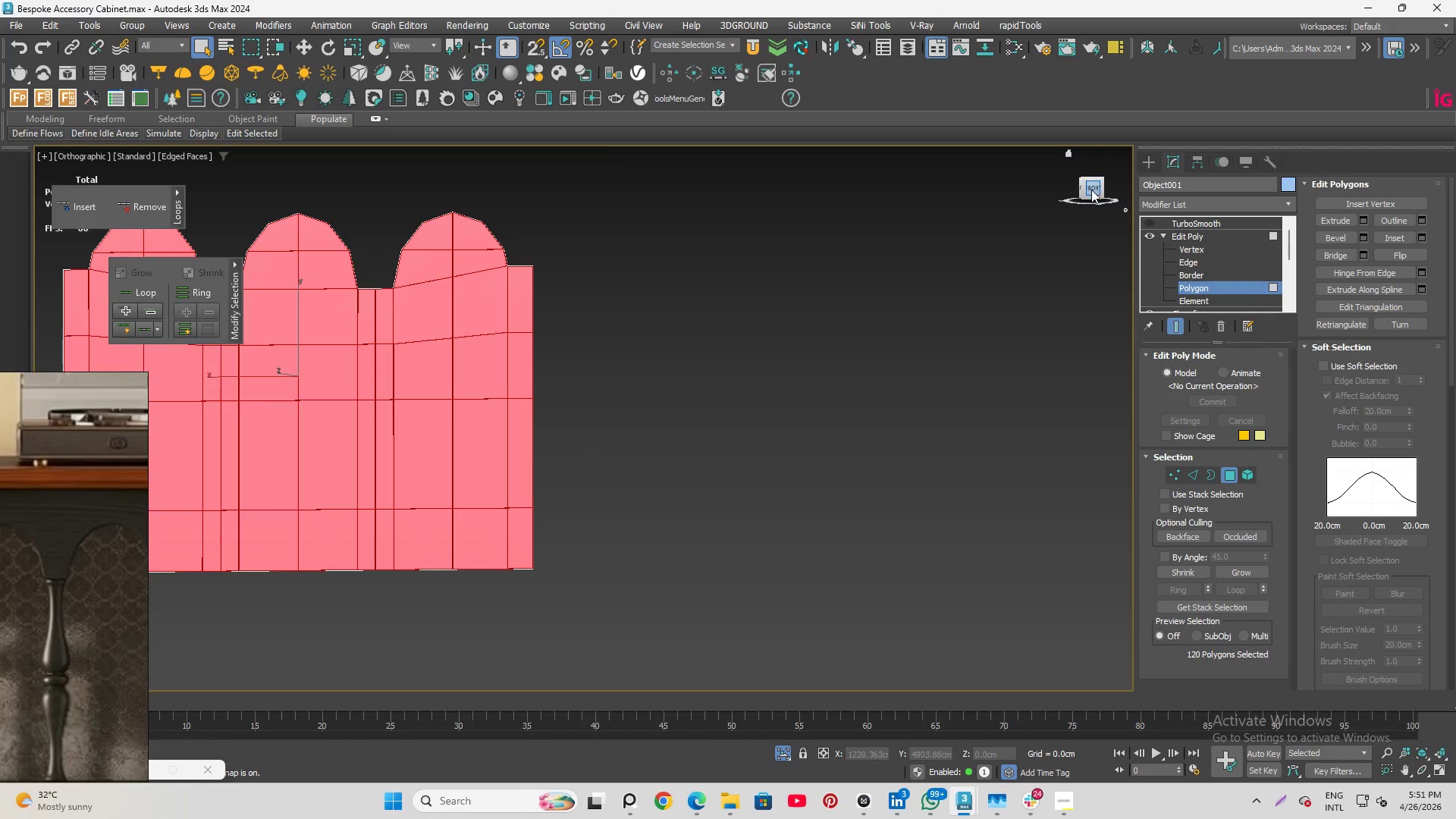 
left_click([1091, 190])
 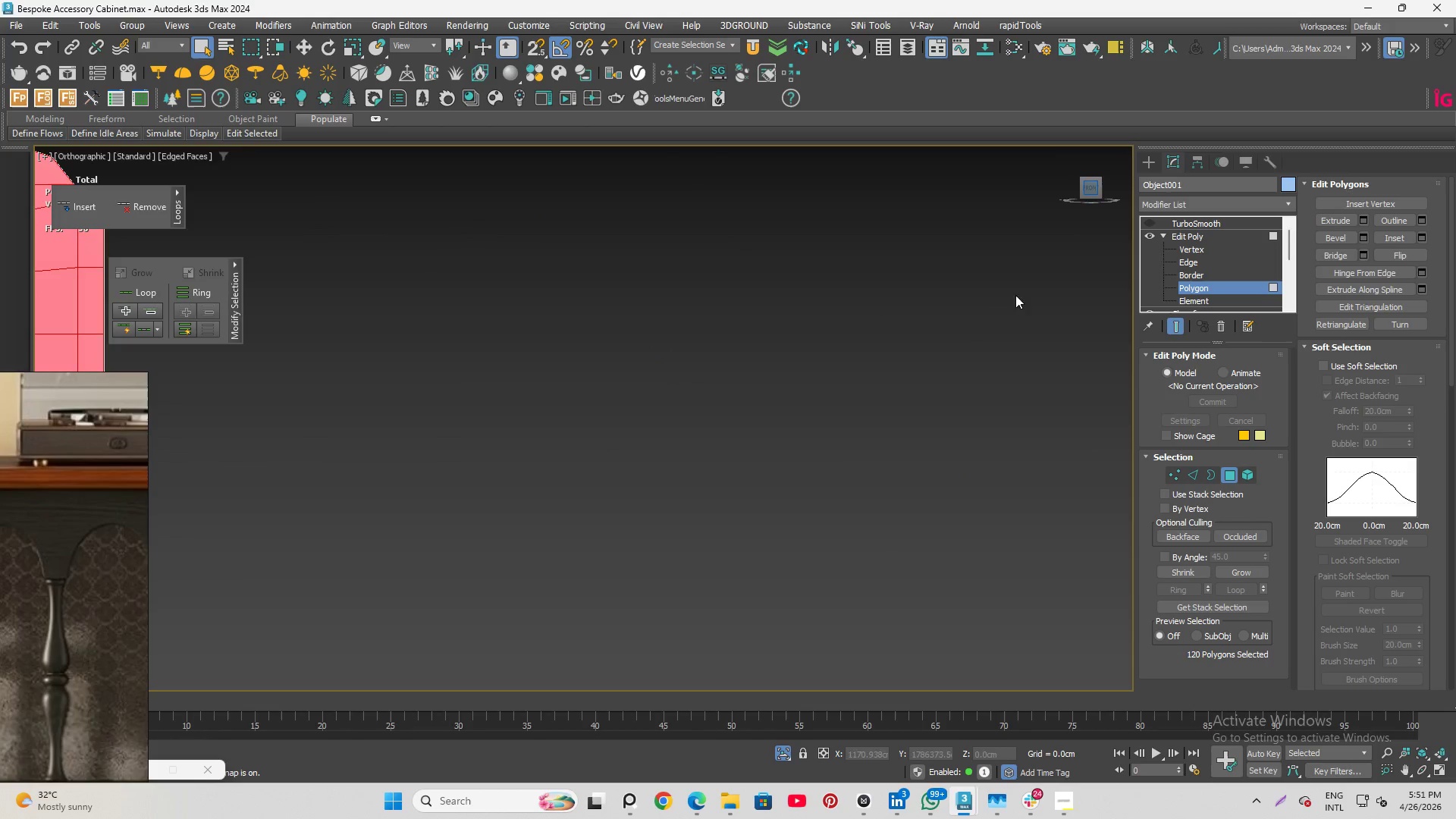 
scroll: coordinate [626, 342], scroll_direction: none, amount: 0.0
 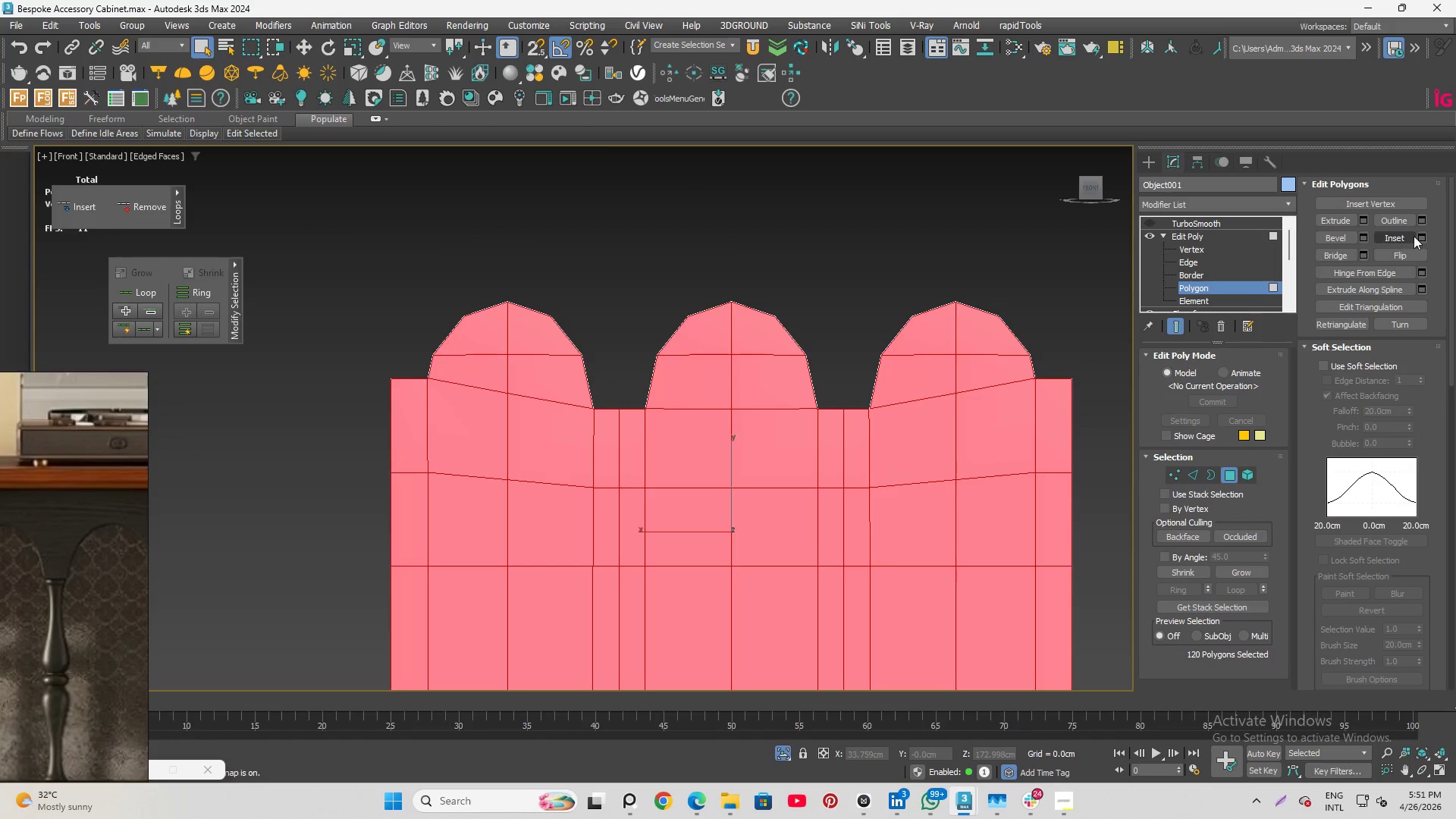 
left_click([1421, 236])
 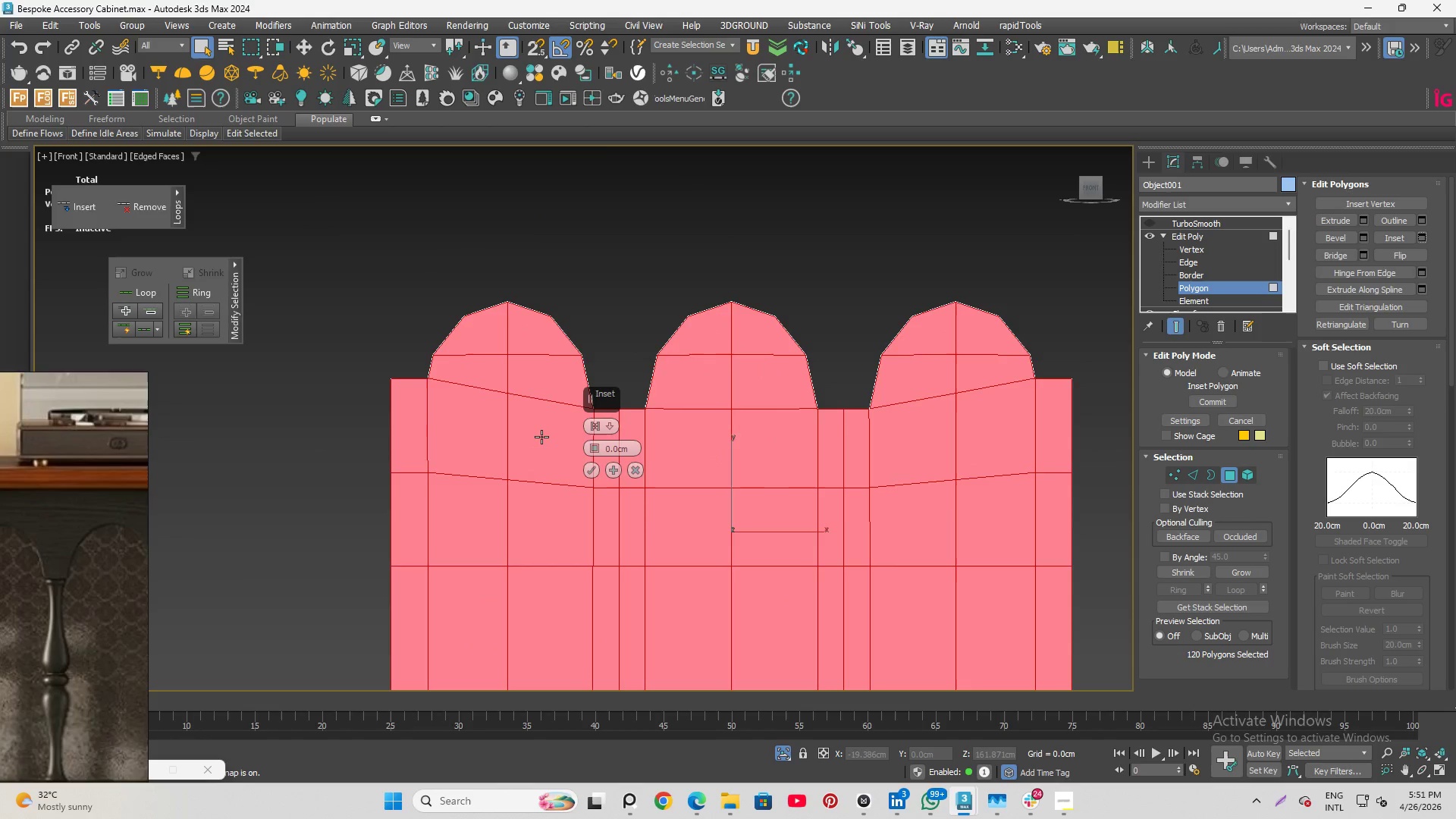 
wait(8.61)
 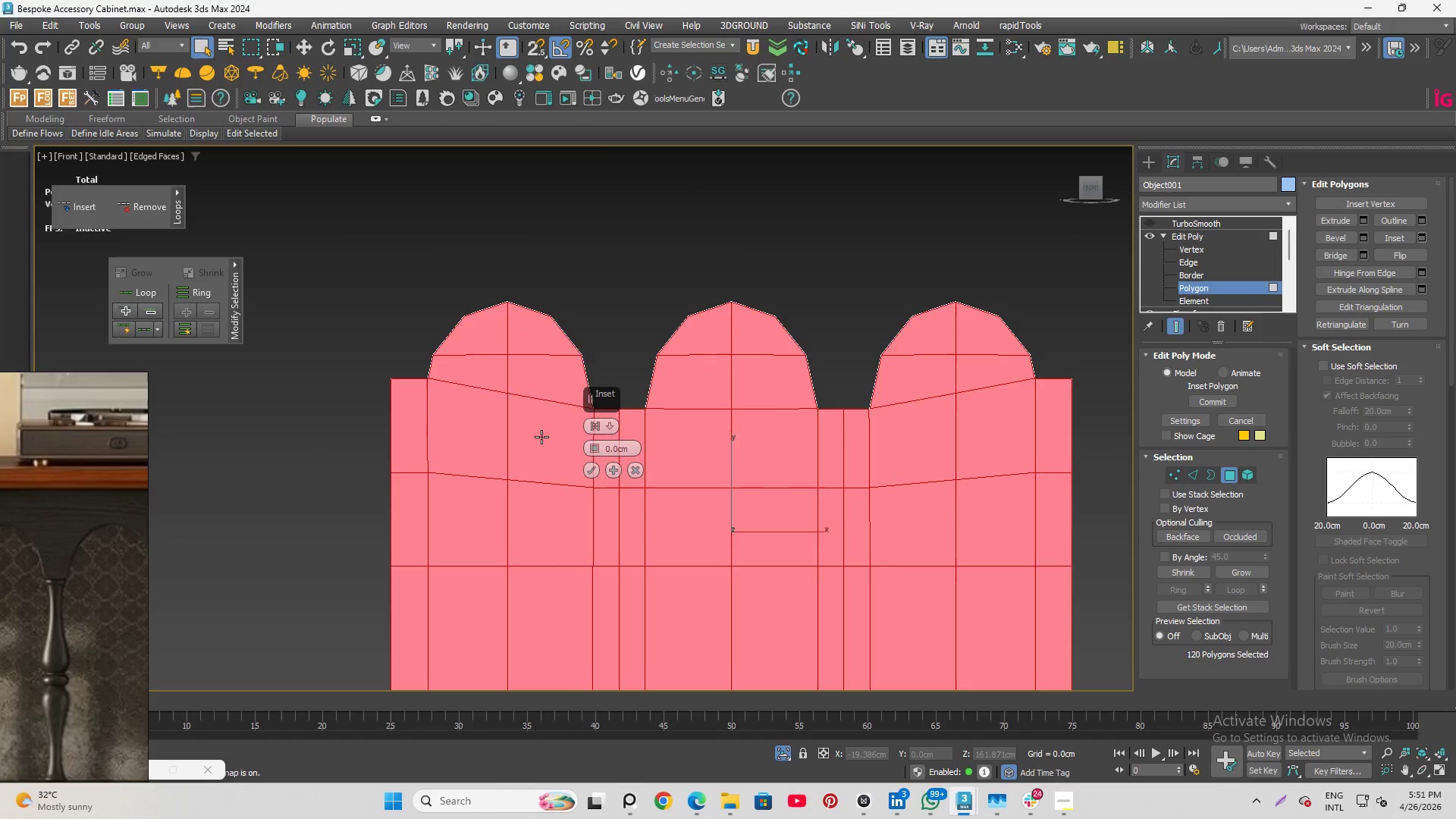 
left_click_drag(start_coordinate=[595, 447], to_coordinate=[595, 438])
 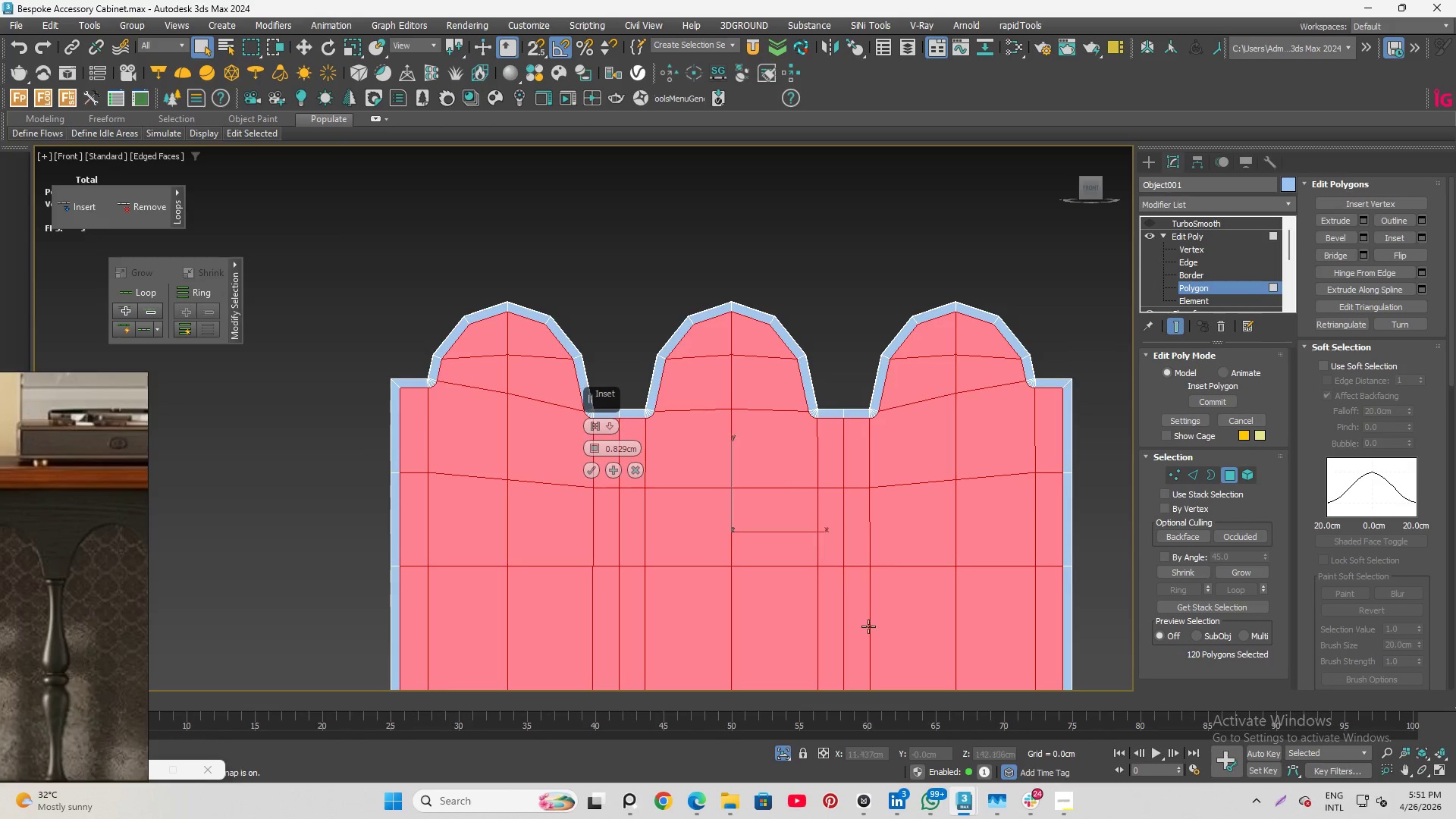 
scroll: coordinate [763, 386], scroll_direction: up, amount: 3.0
 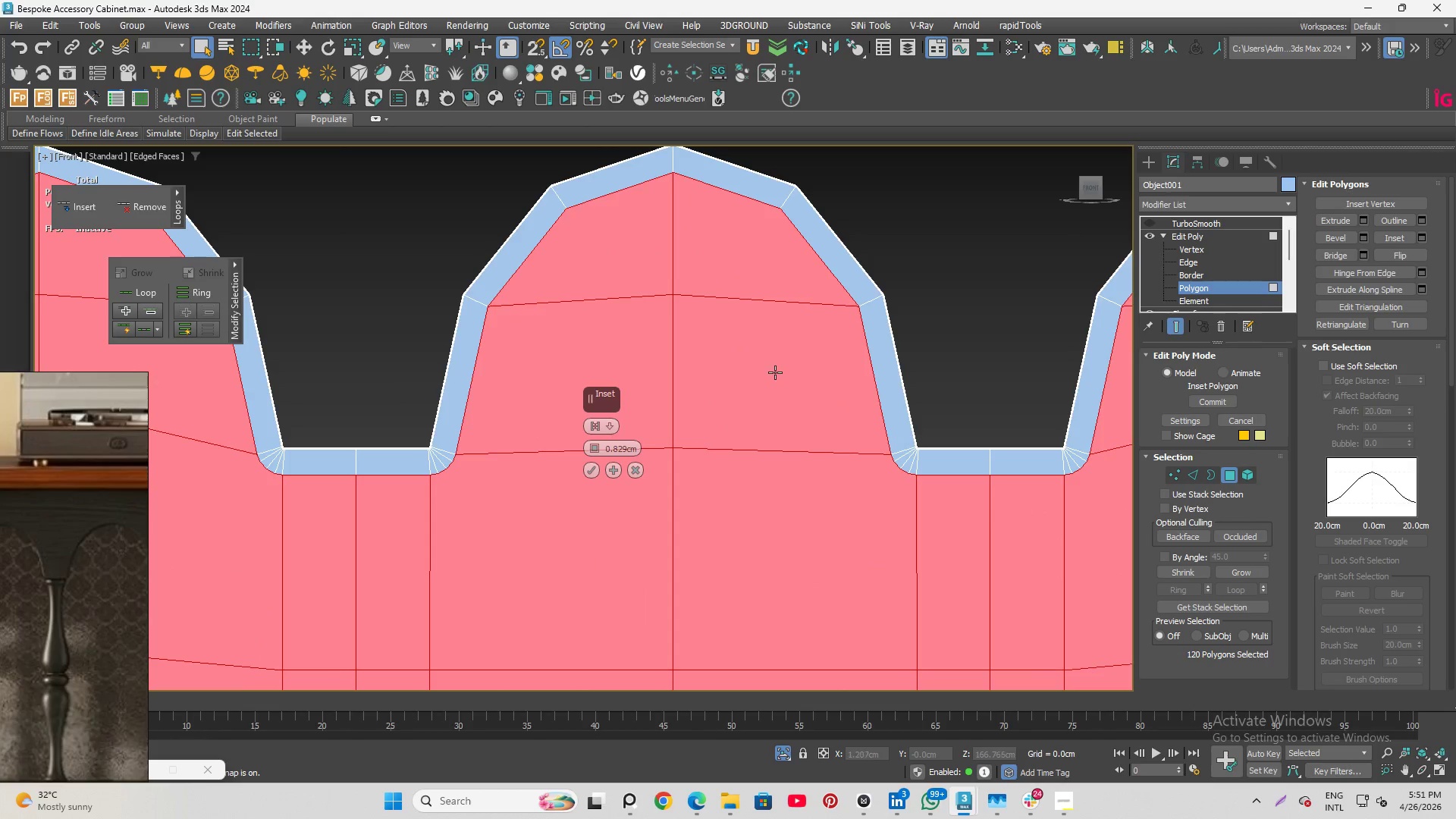 
scroll: coordinate [771, 367], scroll_direction: down, amount: 1.0
 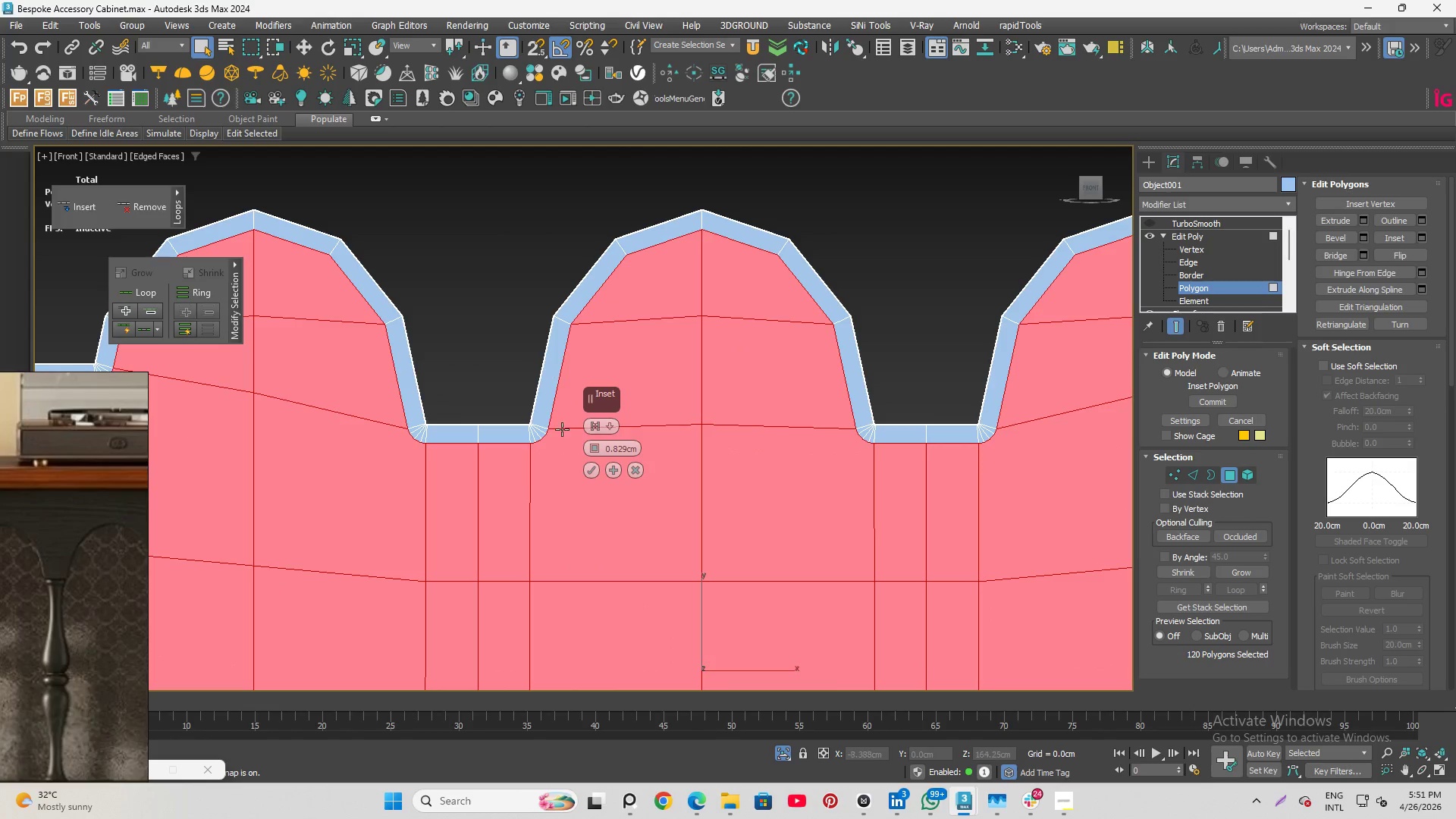 
scroll: coordinate [527, 415], scroll_direction: up, amount: 9.0
 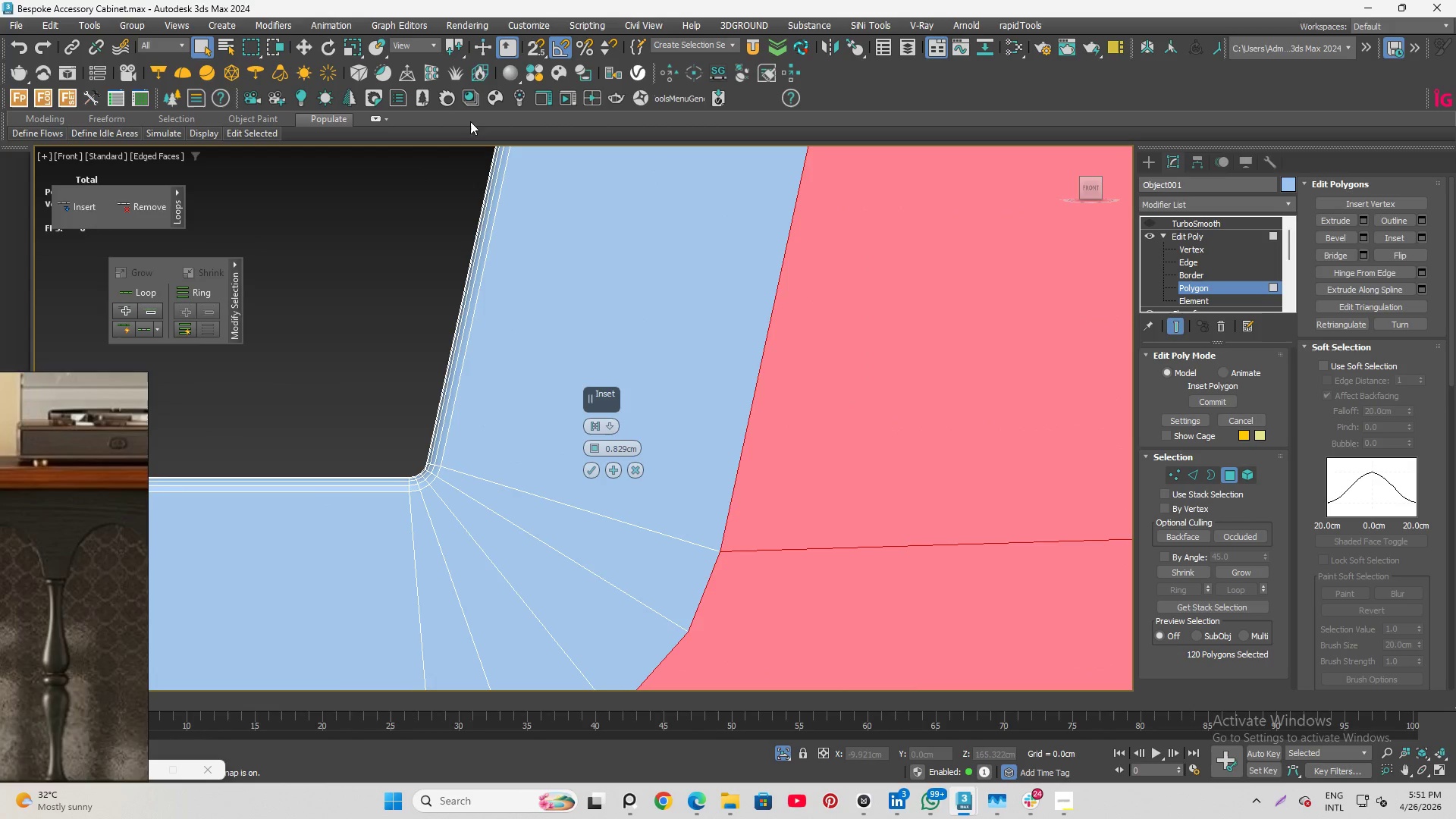 
scroll: coordinate [540, 228], scroll_direction: down, amount: 1.0
 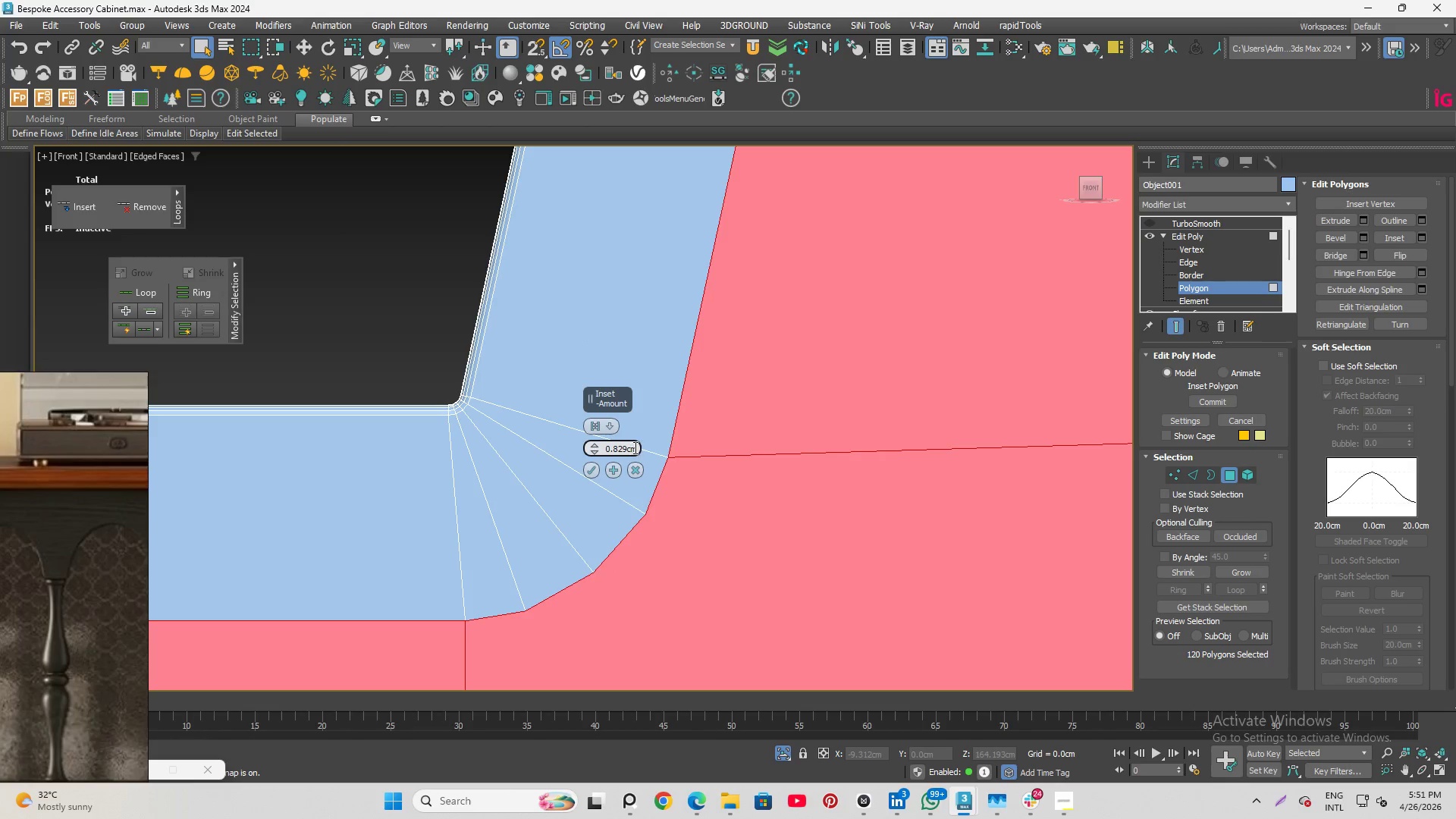 
left_click_drag(start_coordinate=[636, 447], to_coordinate=[618, 447])
 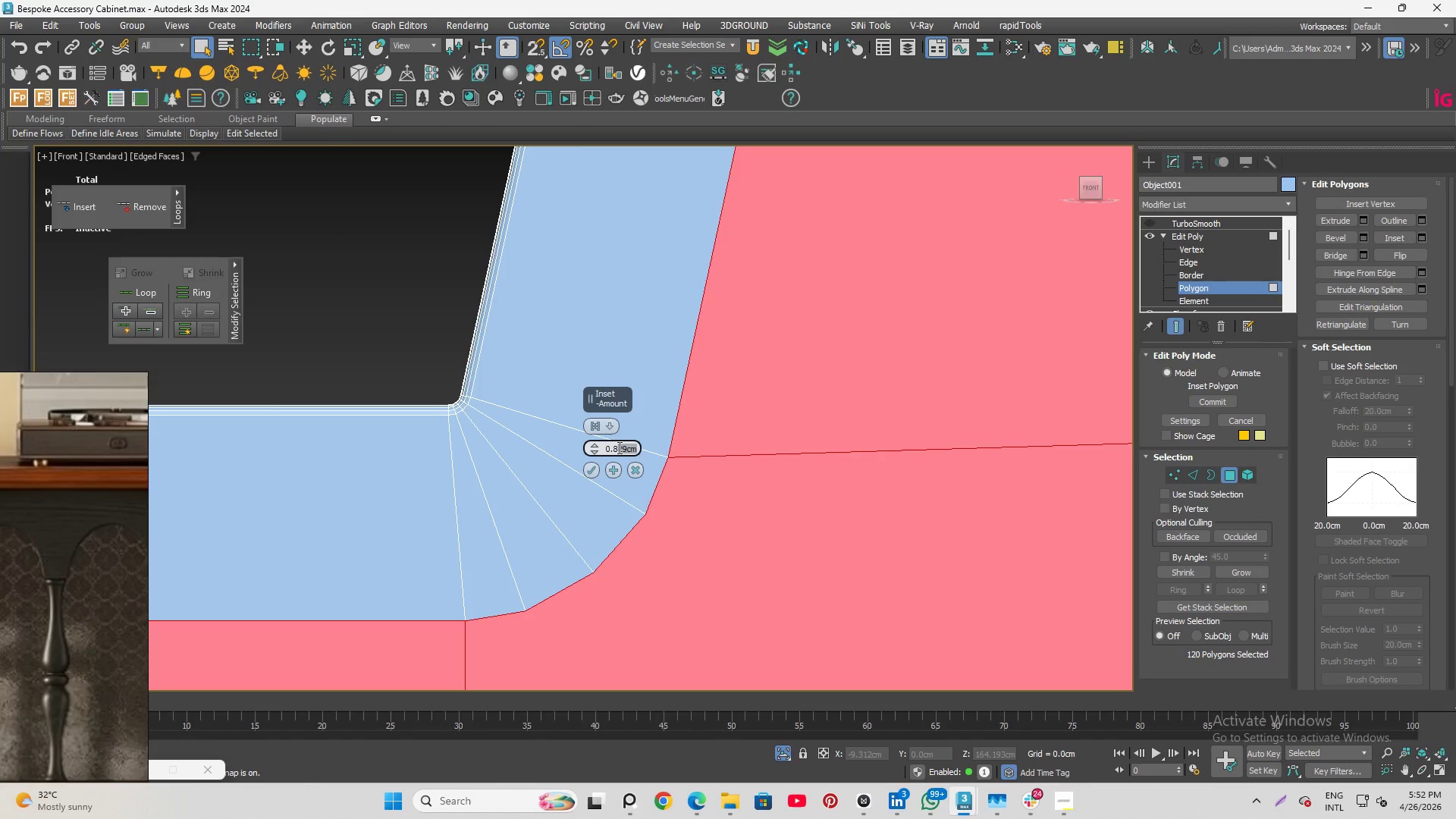 
key(5)
 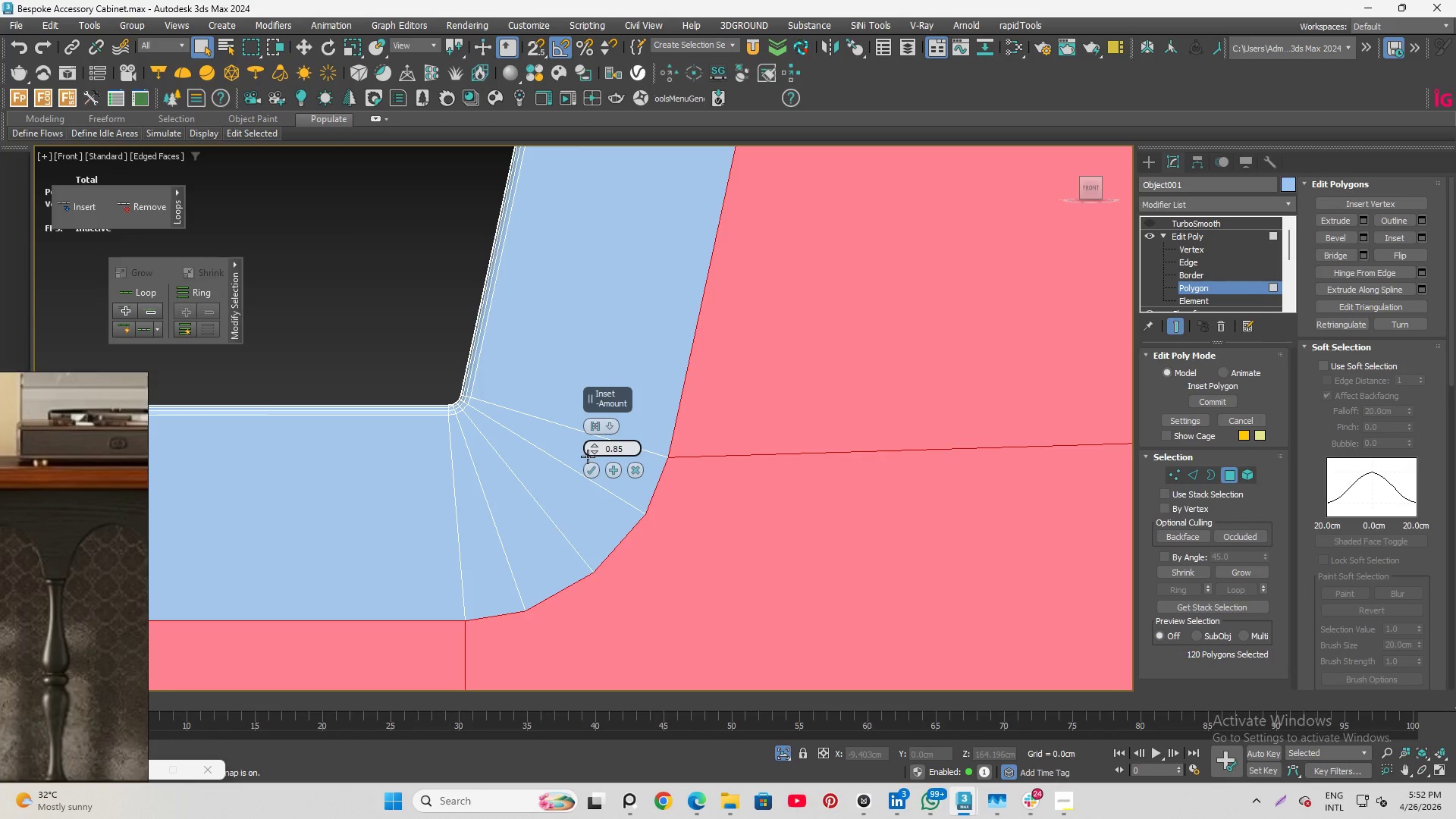 
key(Enter)
 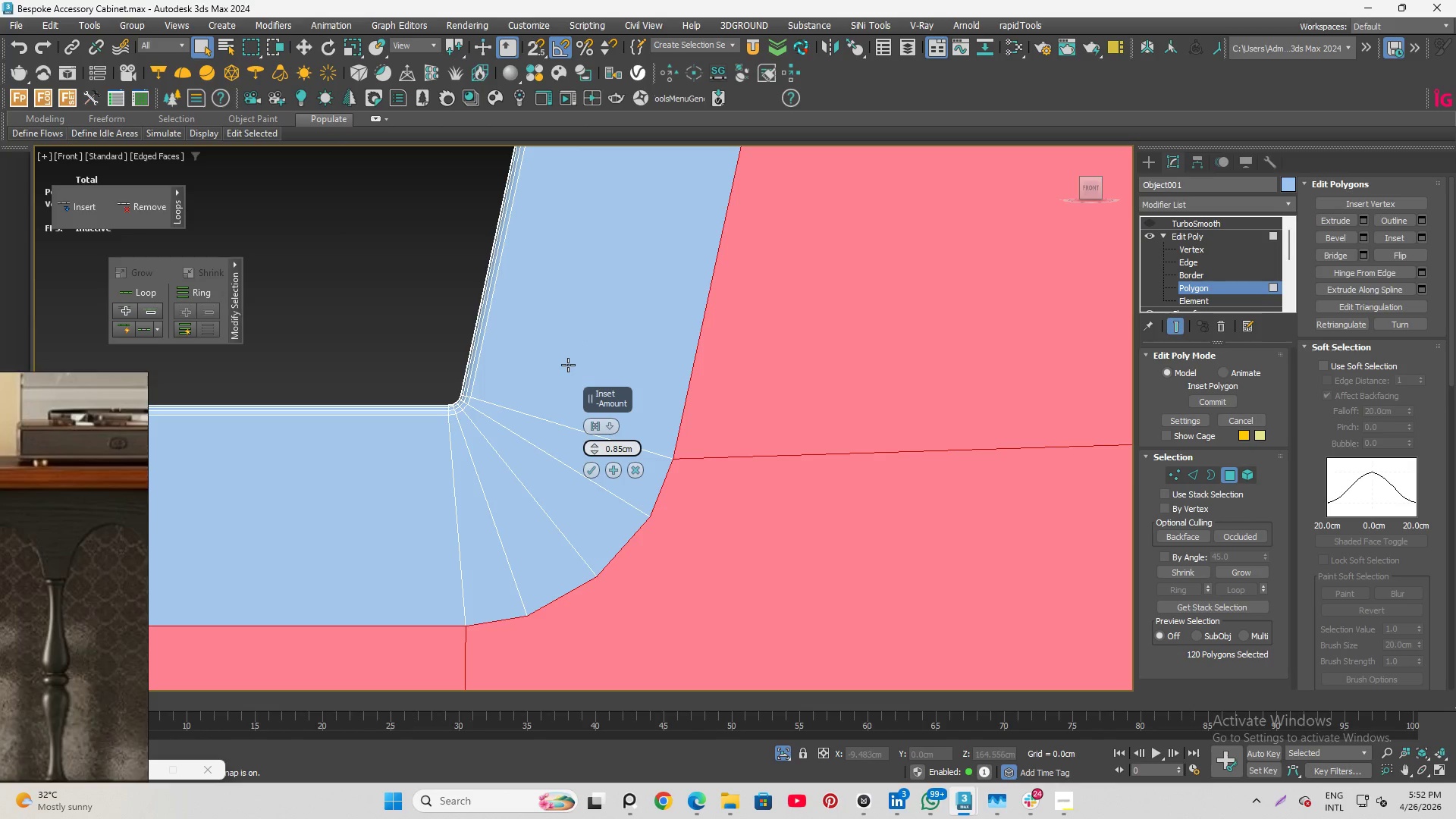 
scroll: coordinate [713, 293], scroll_direction: down, amount: 18.0
 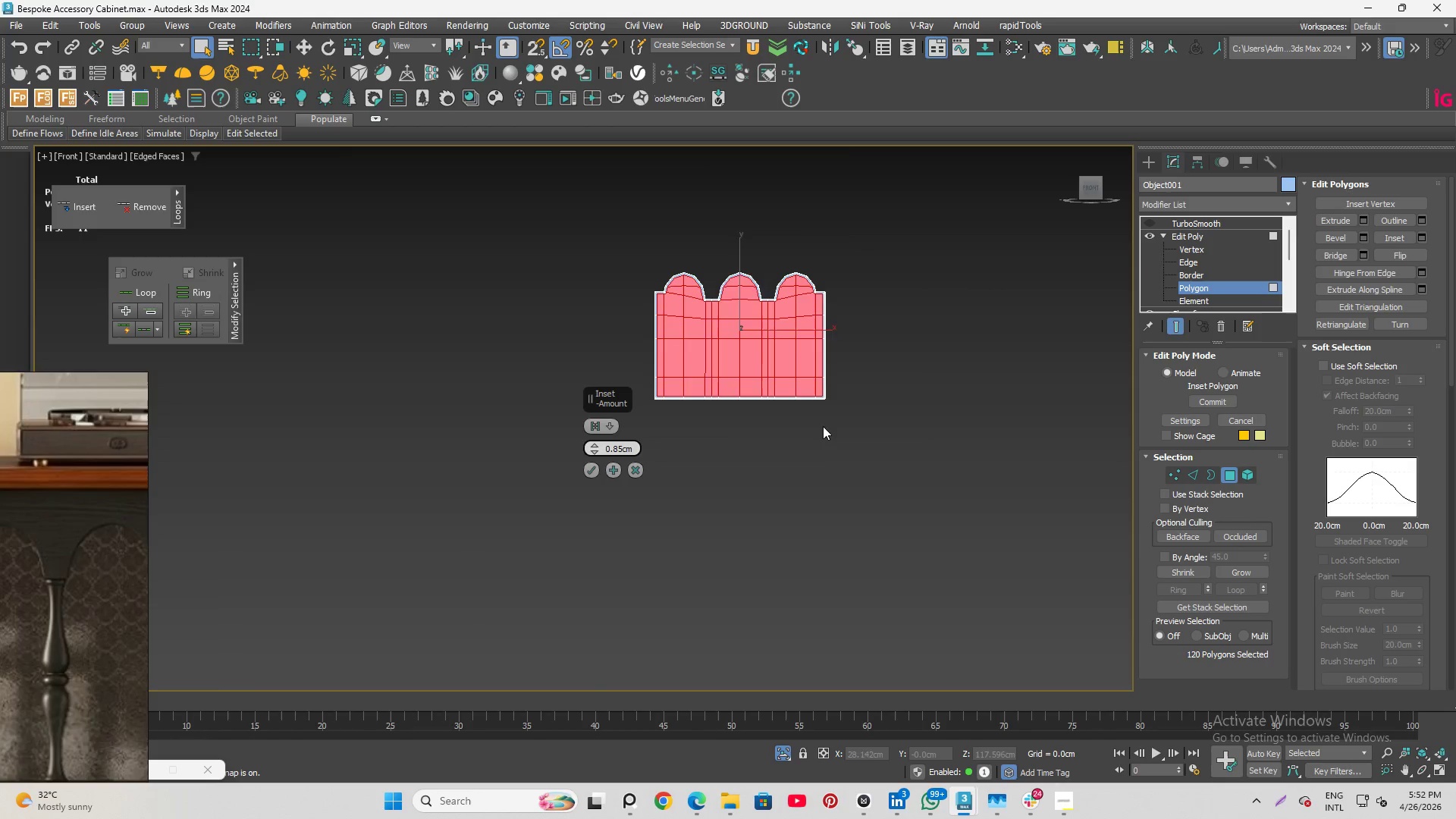 
scroll: coordinate [859, 448], scroll_direction: up, amount: 13.0
 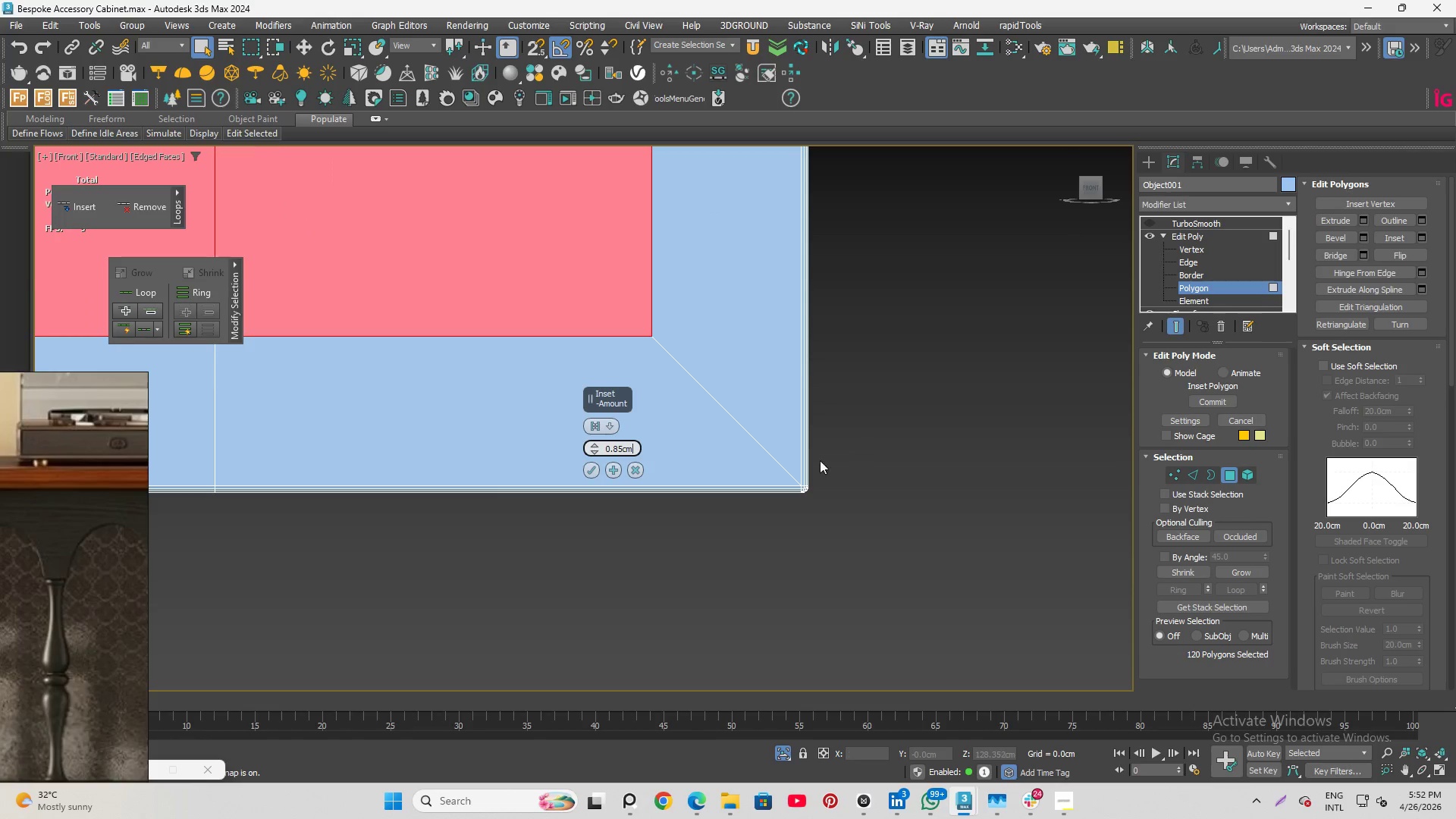 
hold_key(key=AltLeft, duration=1.24)
 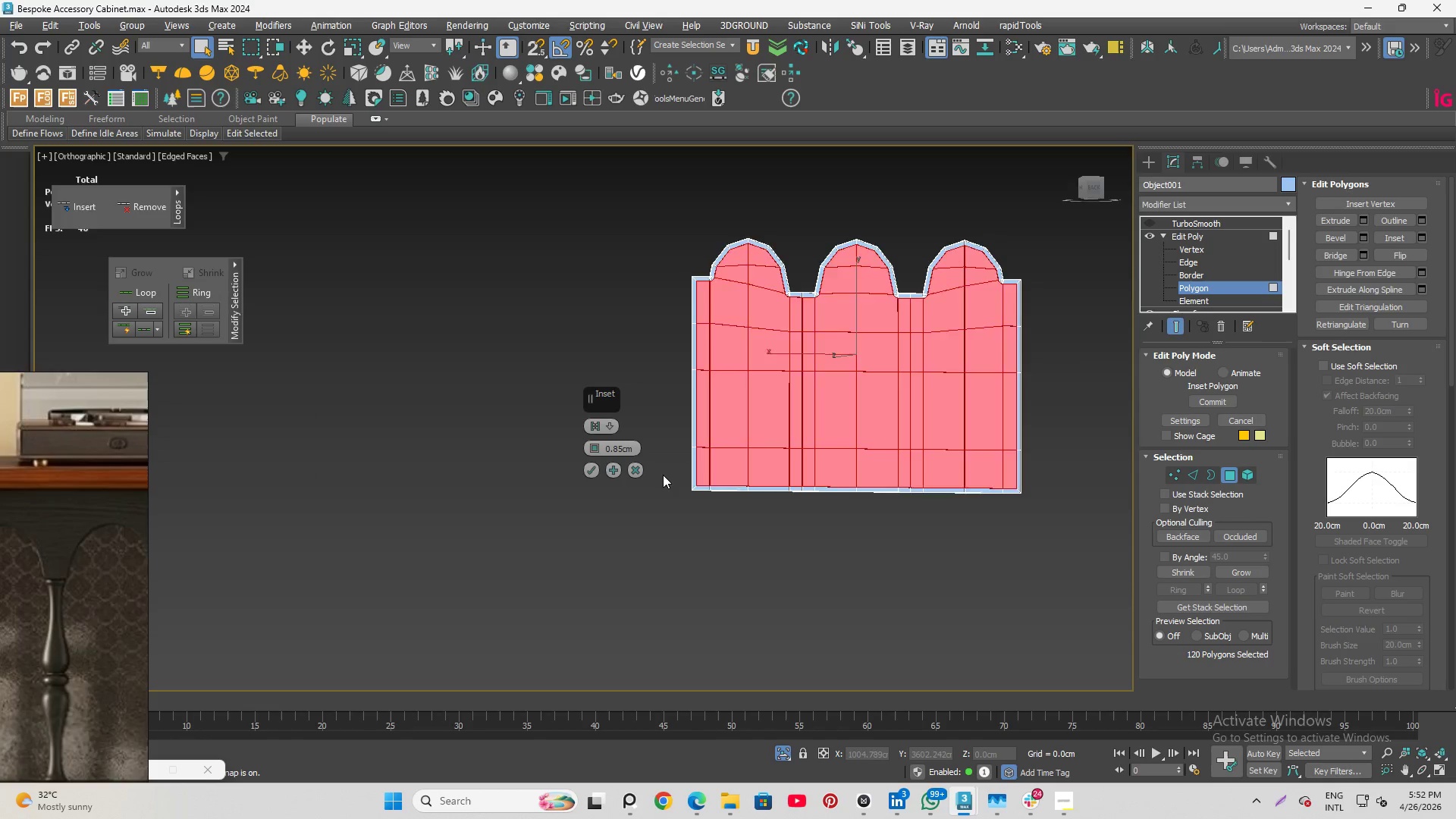 
scroll: coordinate [984, 489], scroll_direction: down, amount: 11.0
 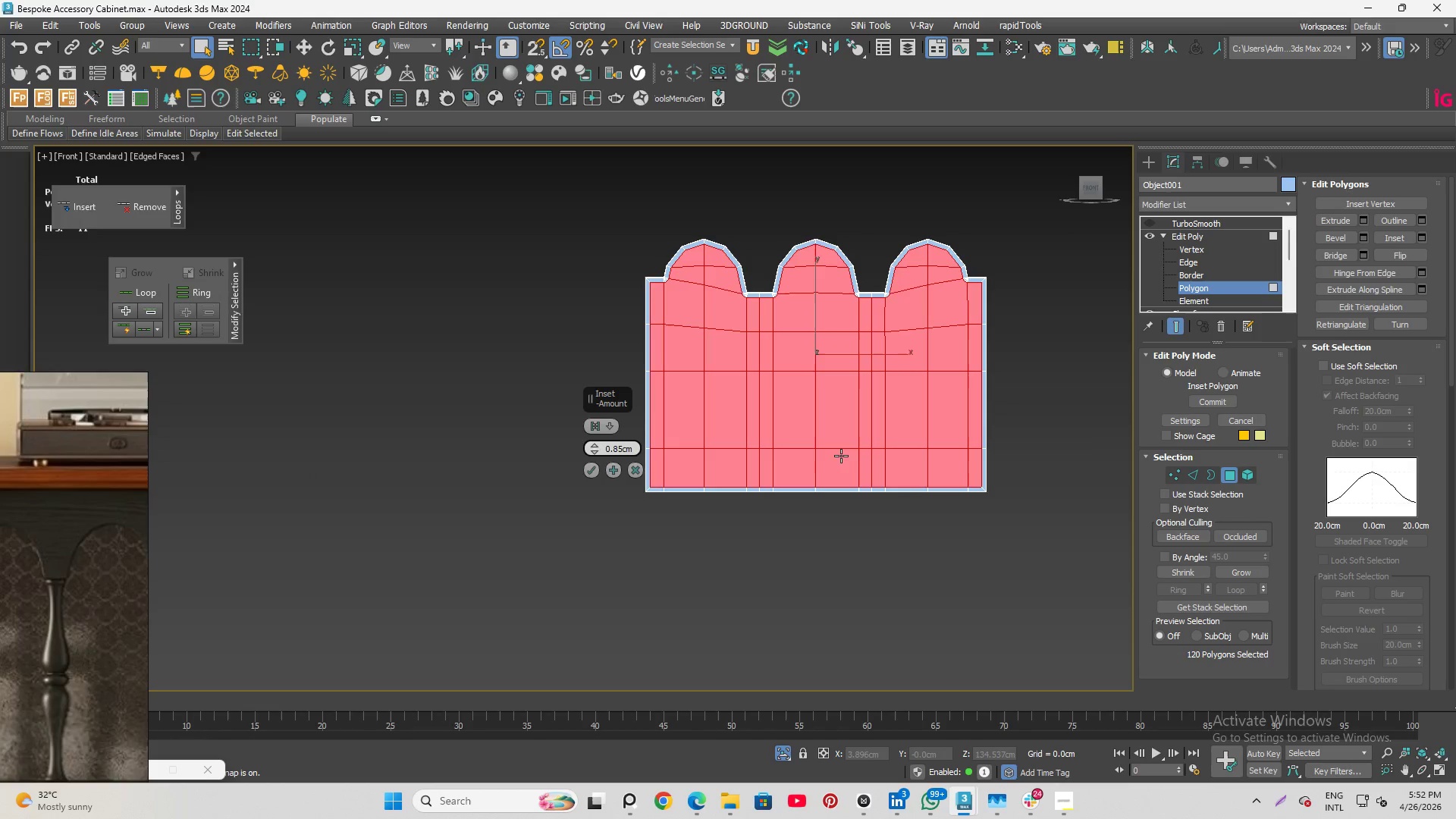 
scroll: coordinate [811, 485], scroll_direction: up, amount: 7.0
 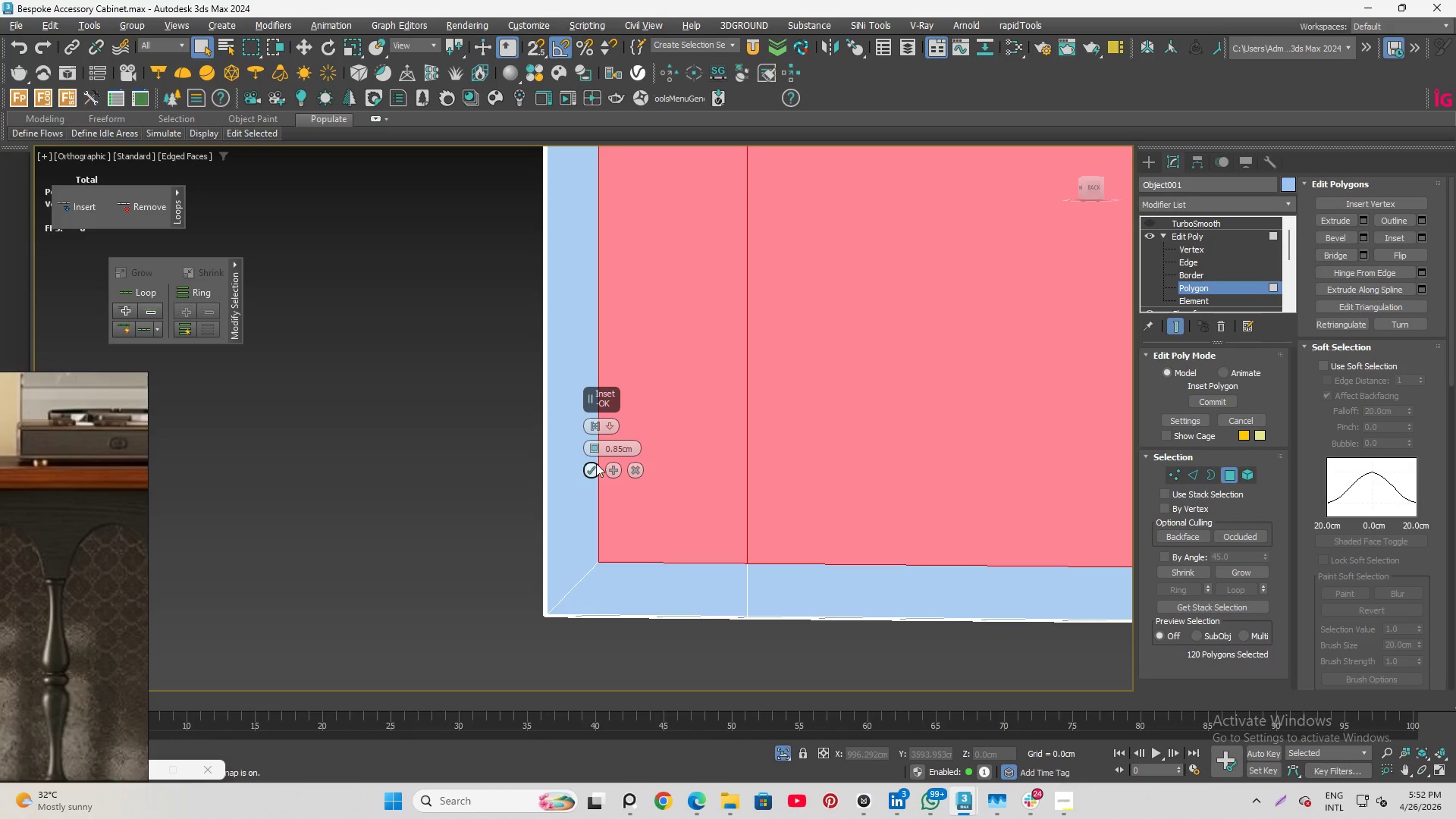 
left_click([592, 472])
 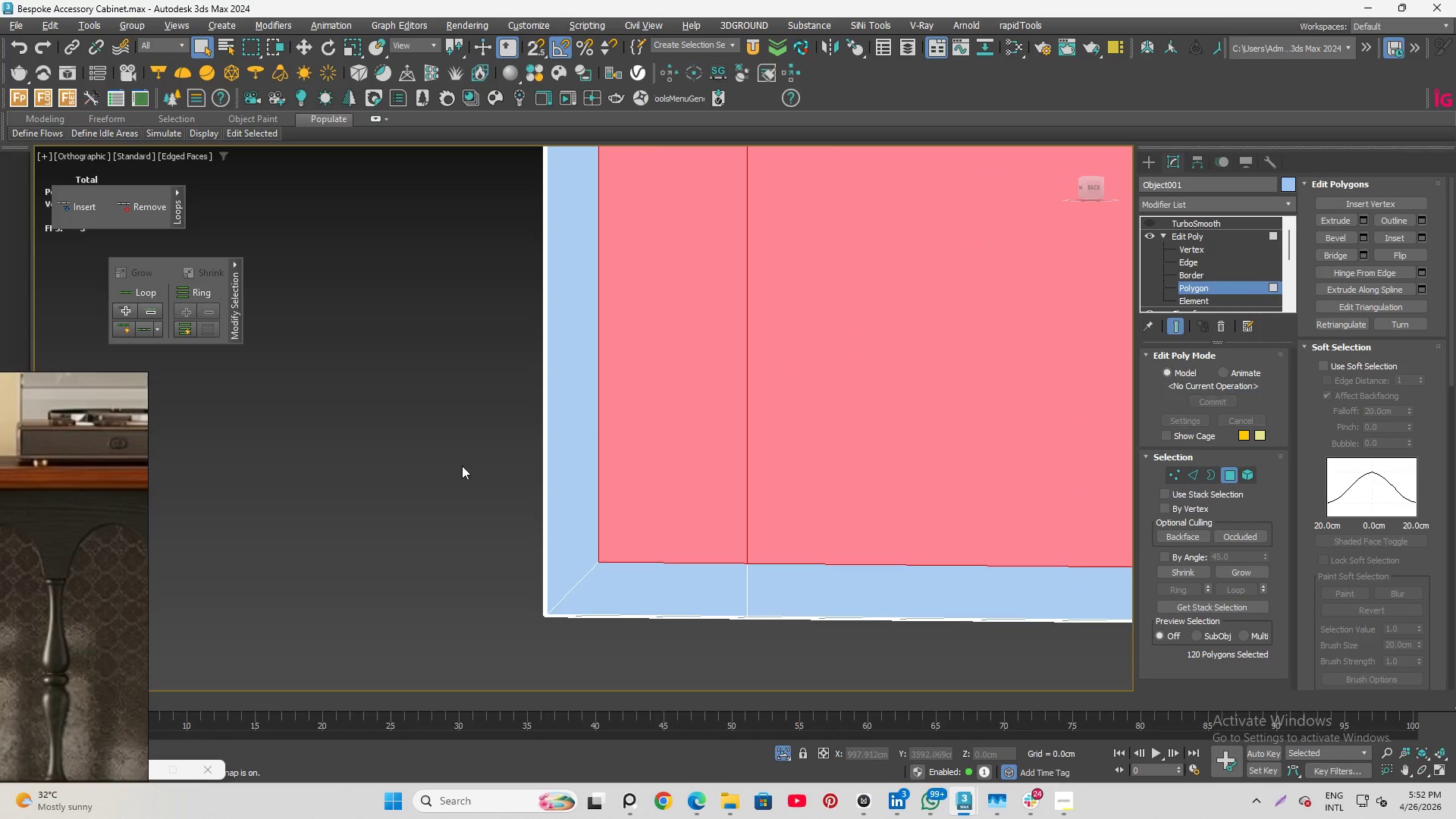 
left_click([783, 495])
 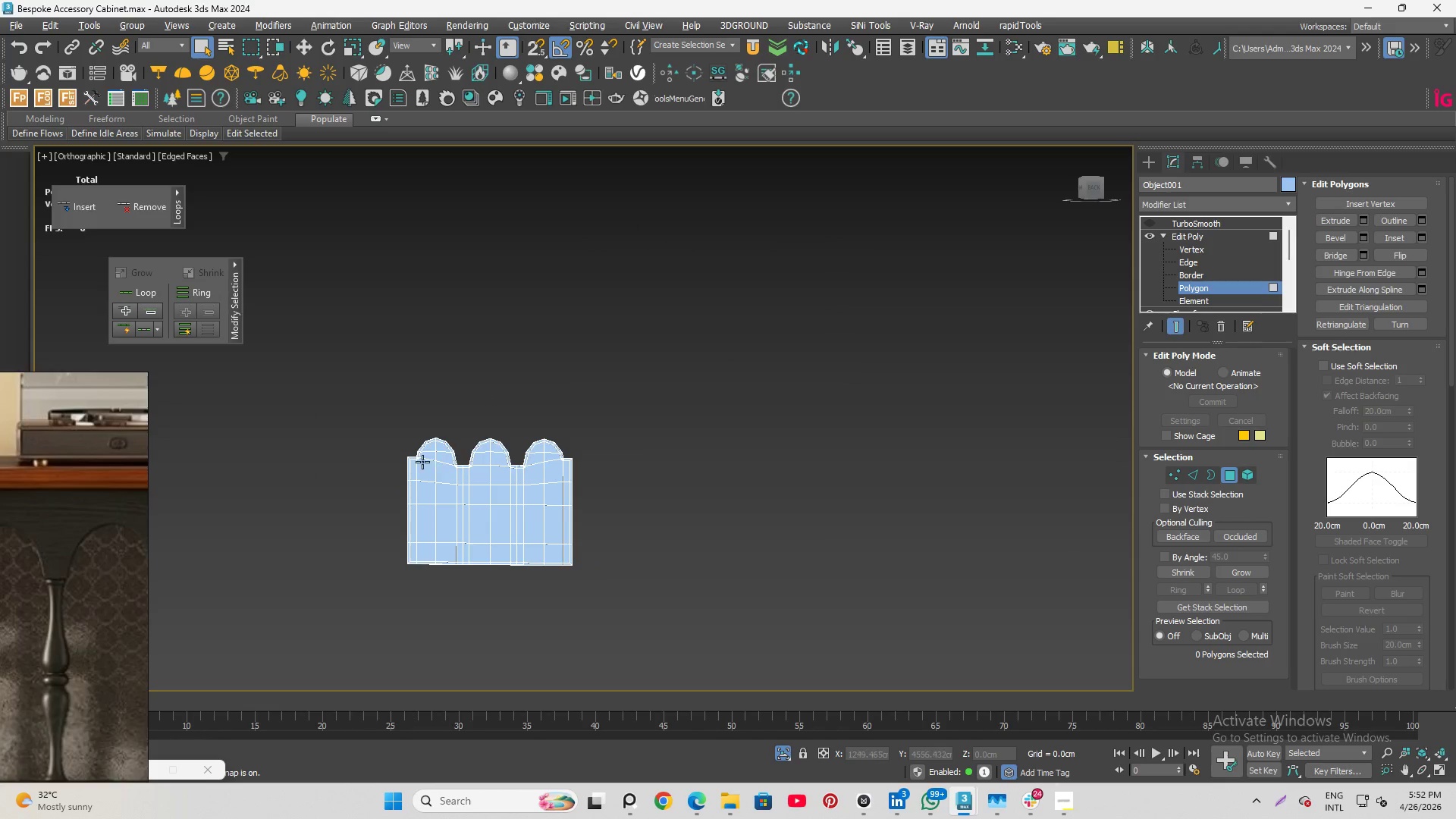 
scroll: coordinate [404, 564], scroll_direction: down, amount: 10.0
 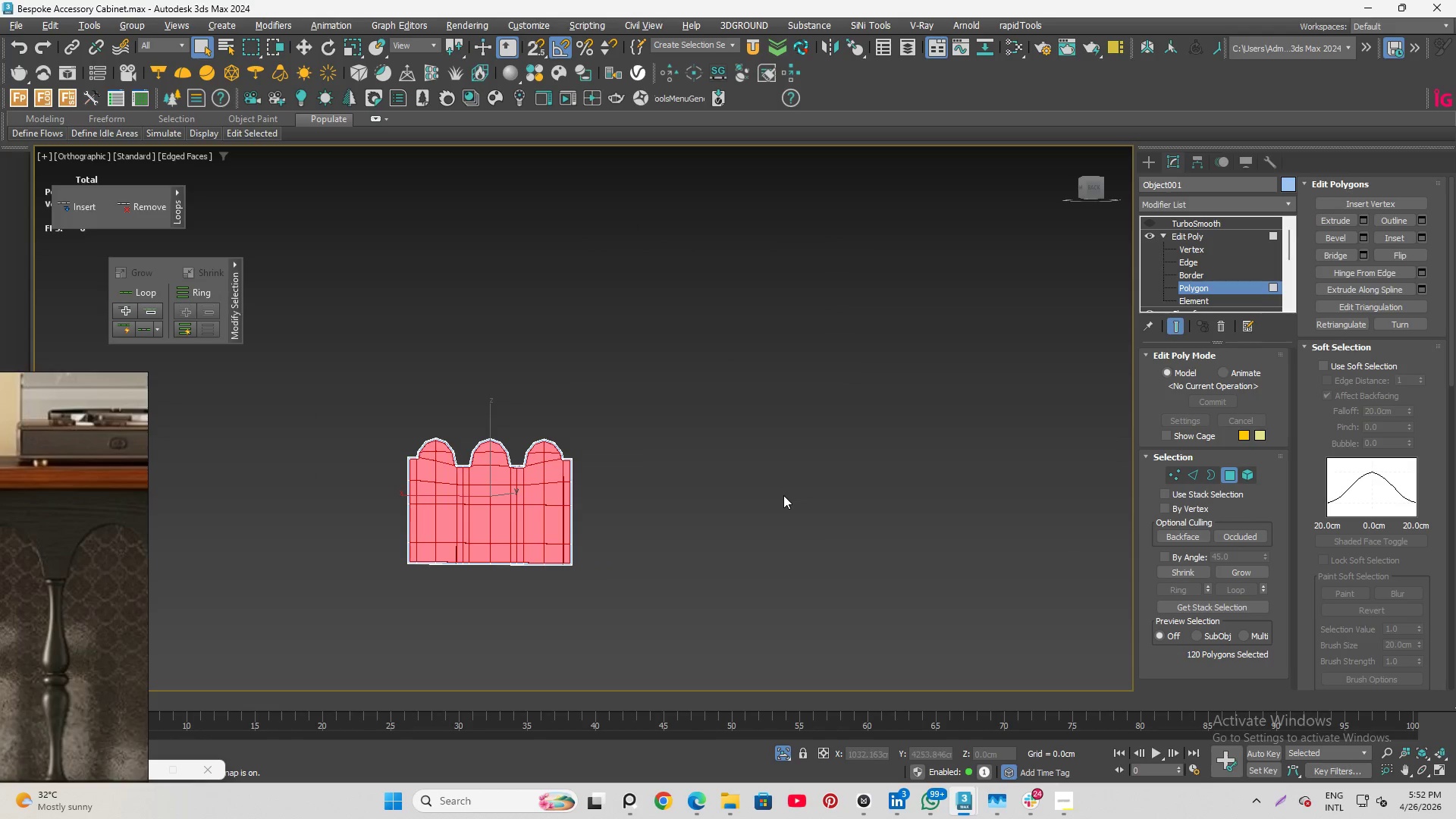 
scroll: coordinate [560, 481], scroll_direction: up, amount: 10.0
 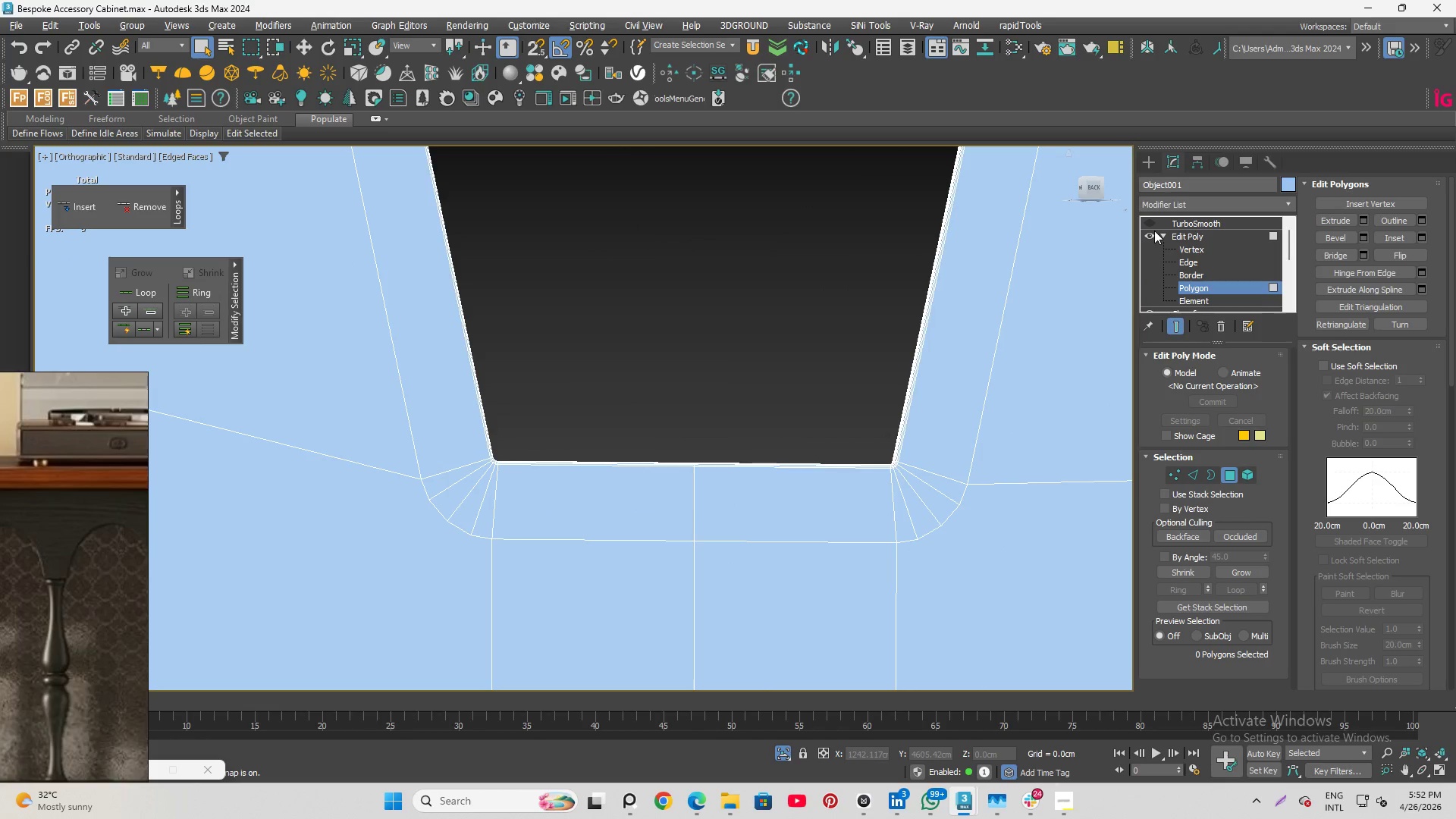 
left_click([1147, 220])
 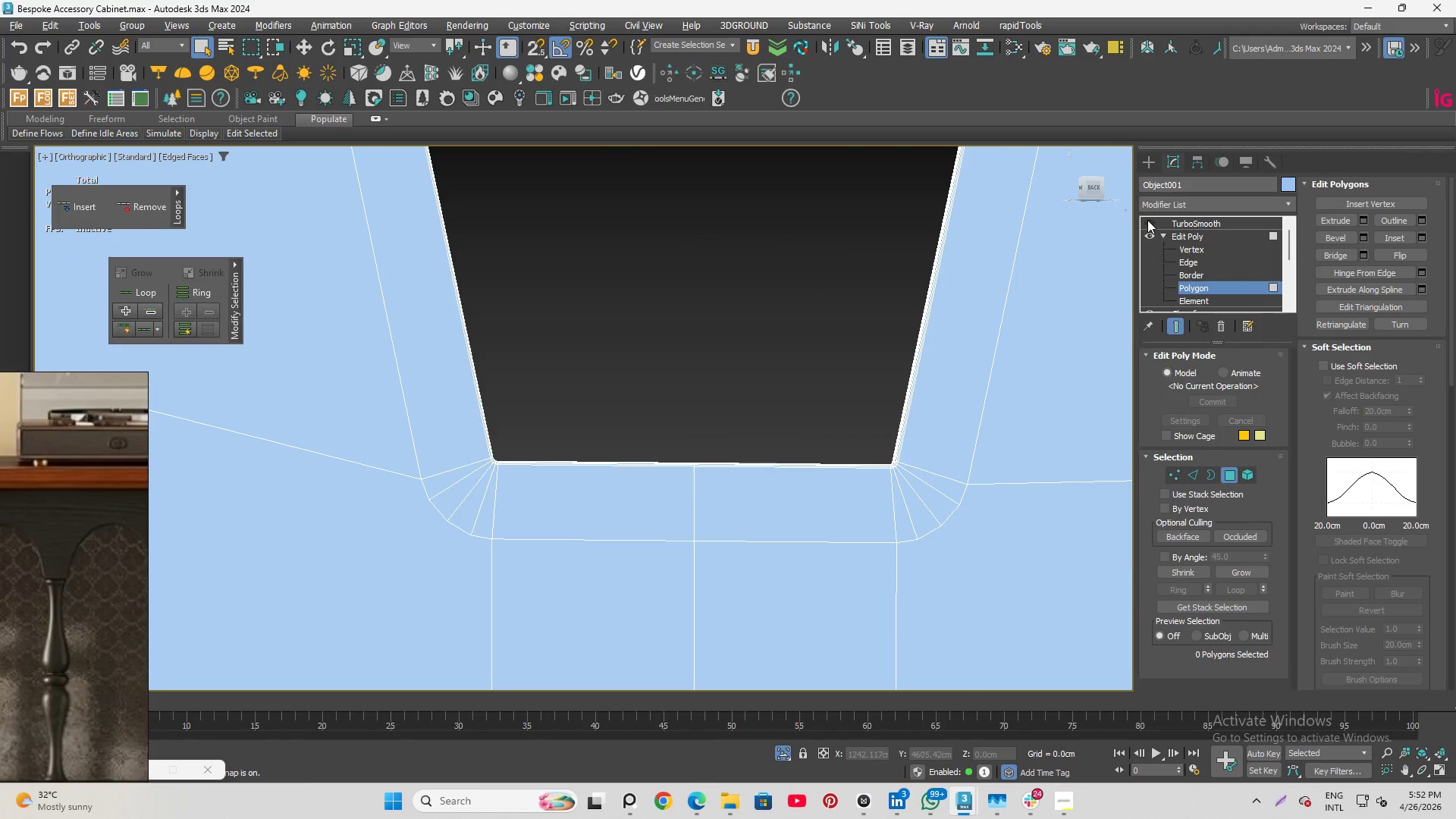 
double_click([1147, 220])
 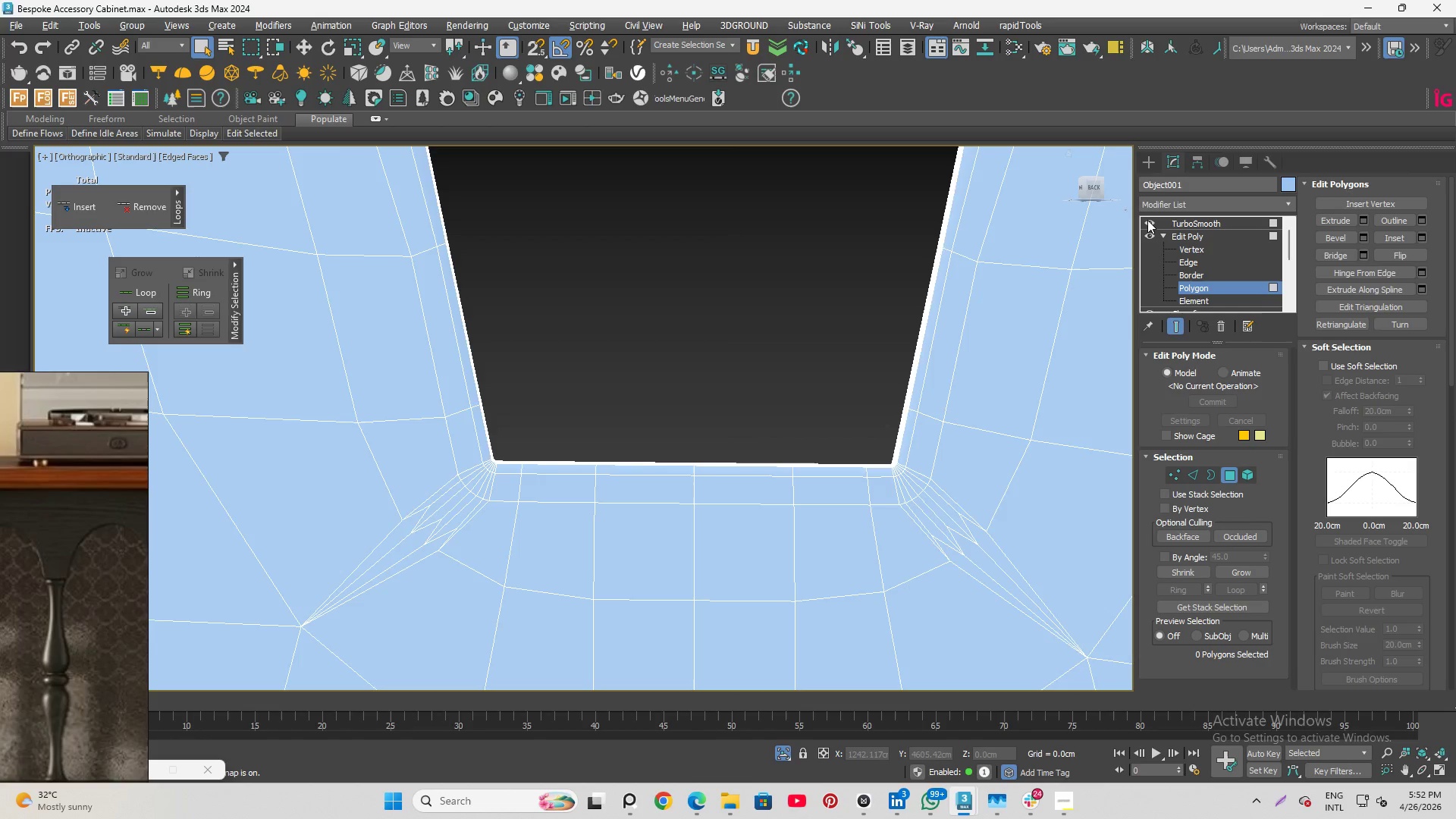 
triple_click([1147, 220])
 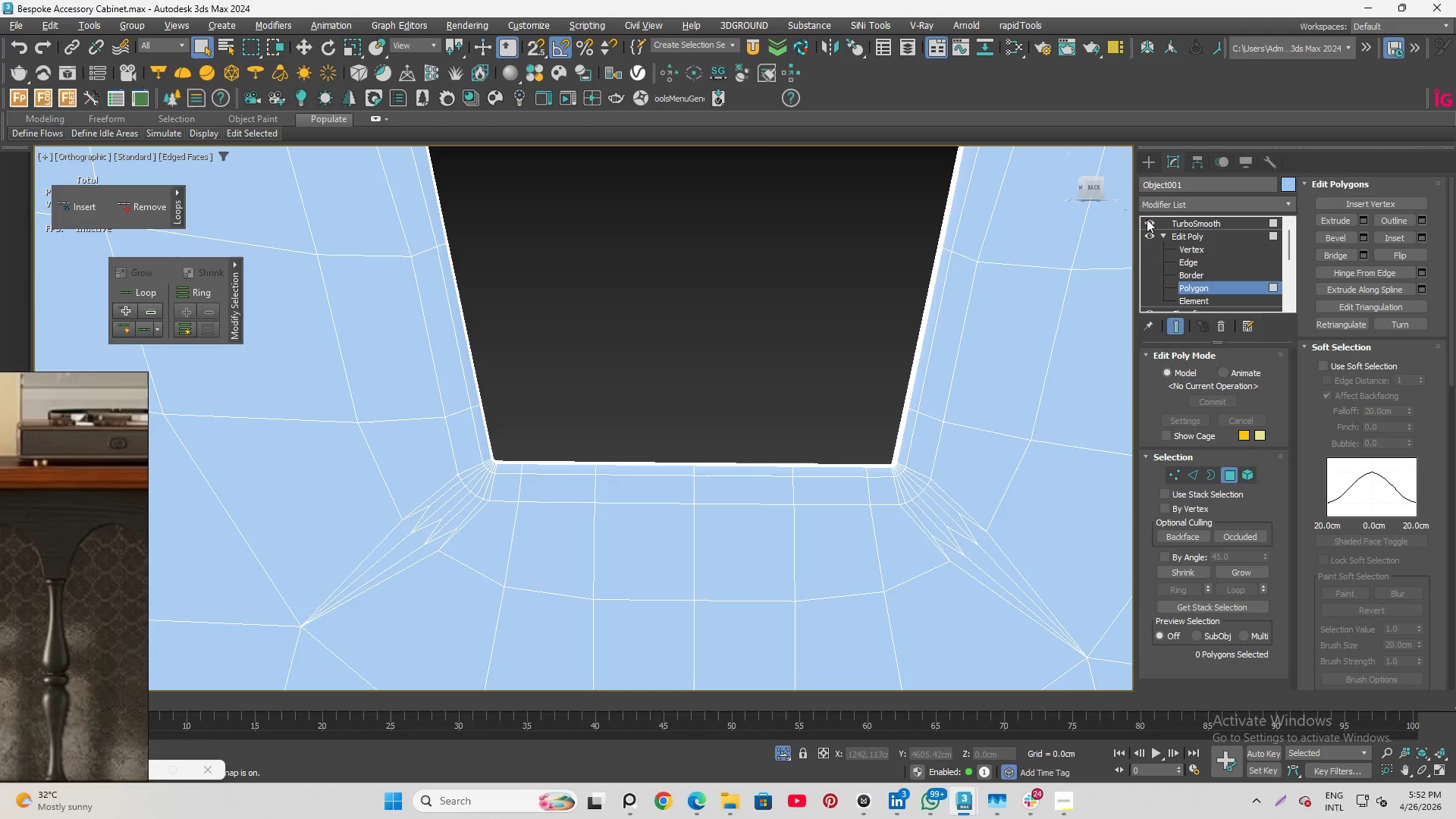 
hold_key(key=AltLeft, duration=1.44)
 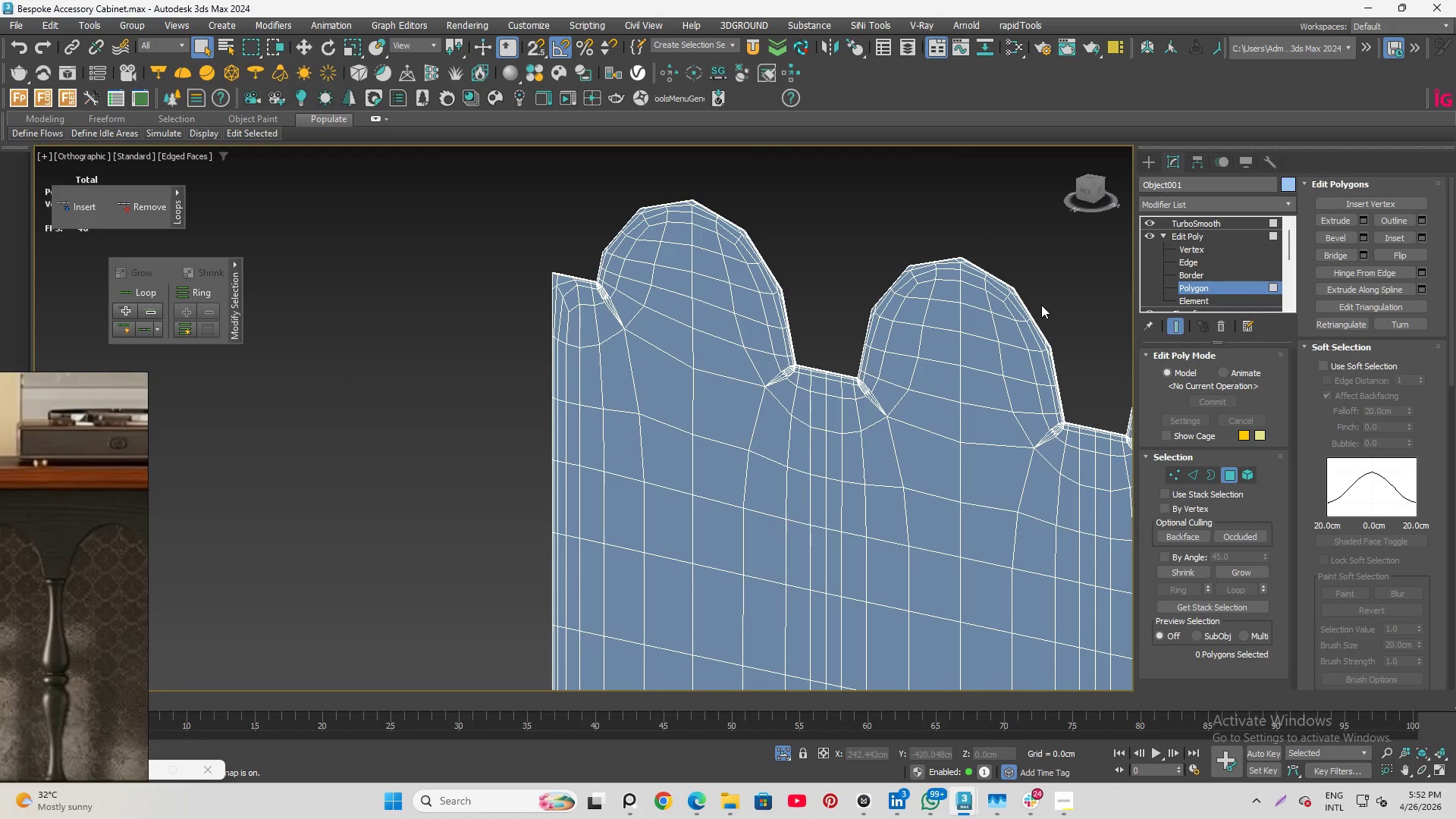 
scroll: coordinate [848, 359], scroll_direction: down, amount: 5.0
 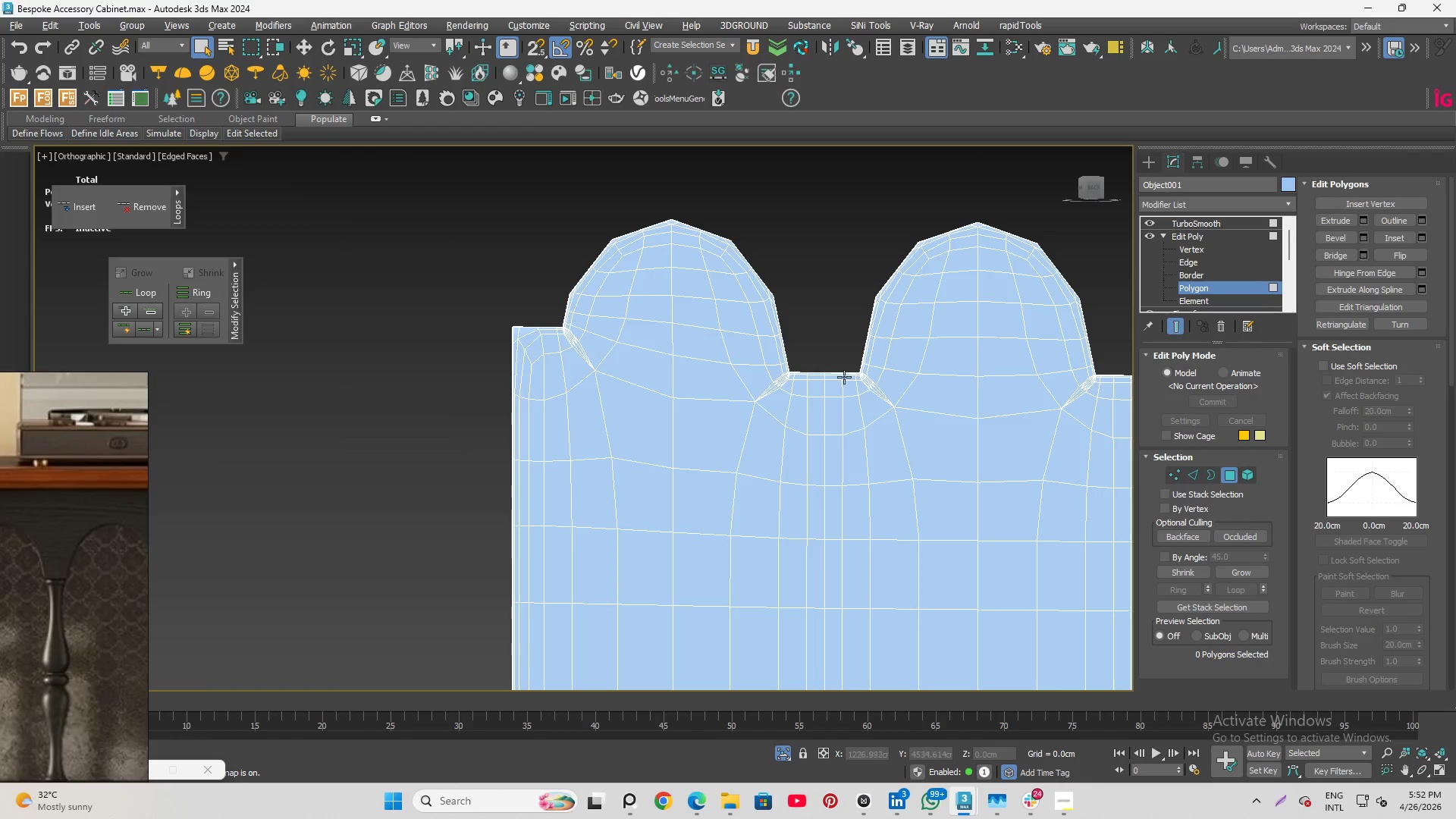 
scroll: coordinate [1042, 305], scroll_direction: up, amount: 2.0
 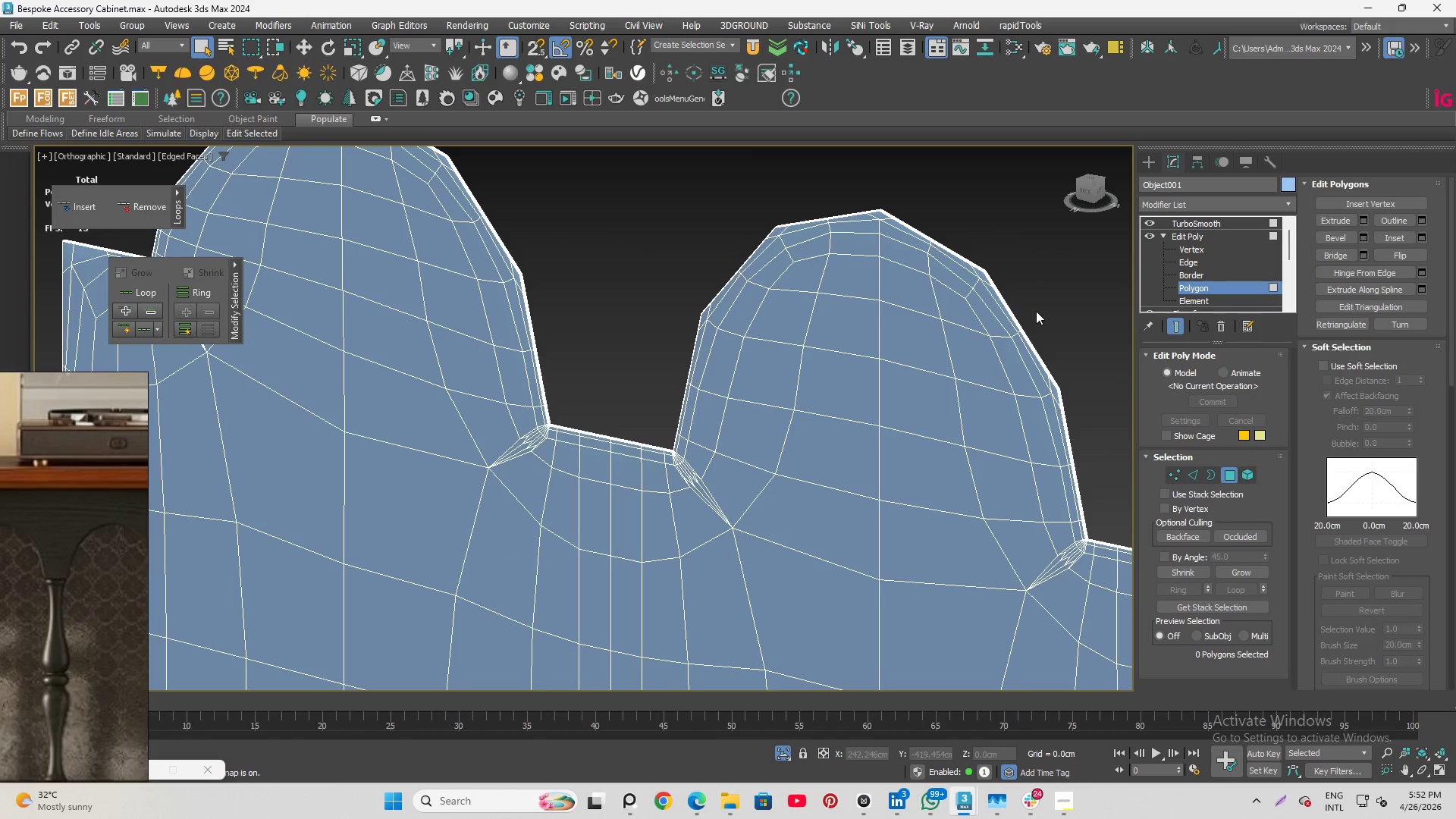 
key(F4)
 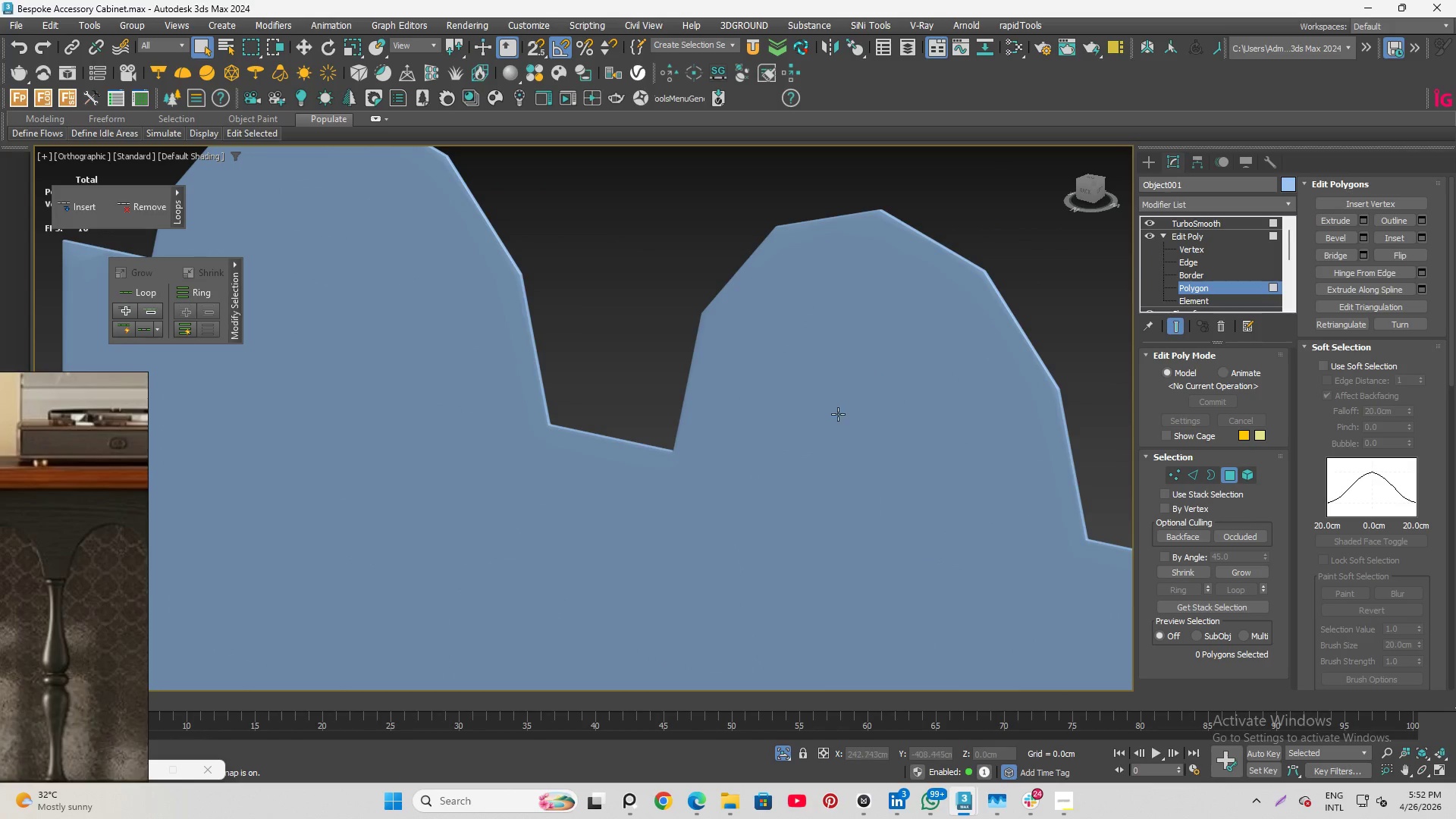 
hold_key(key=AltLeft, duration=1.09)
scroll: coordinate [887, 465], scroll_direction: up, amount: 4.0
 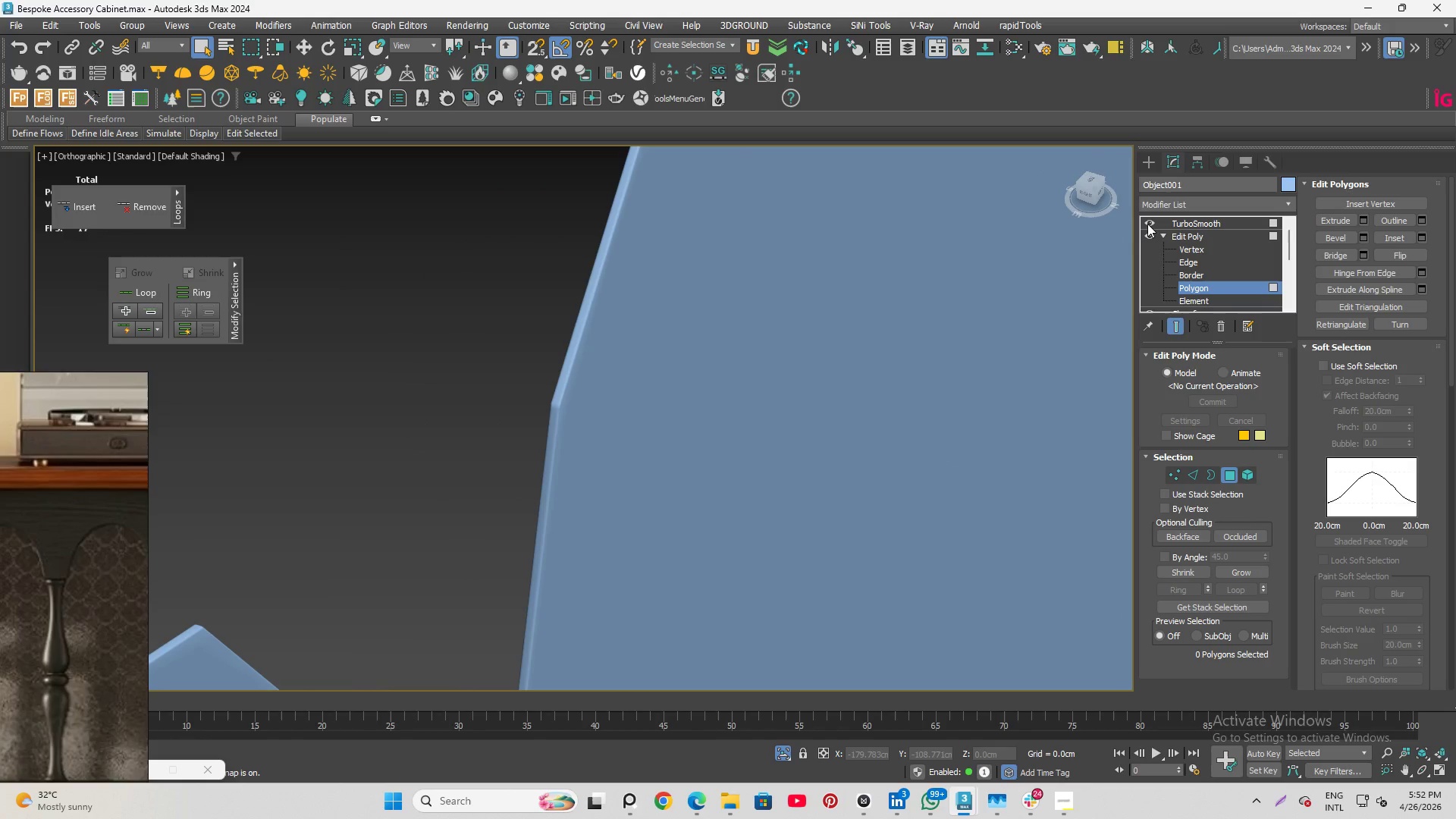 
left_click([1150, 220])
 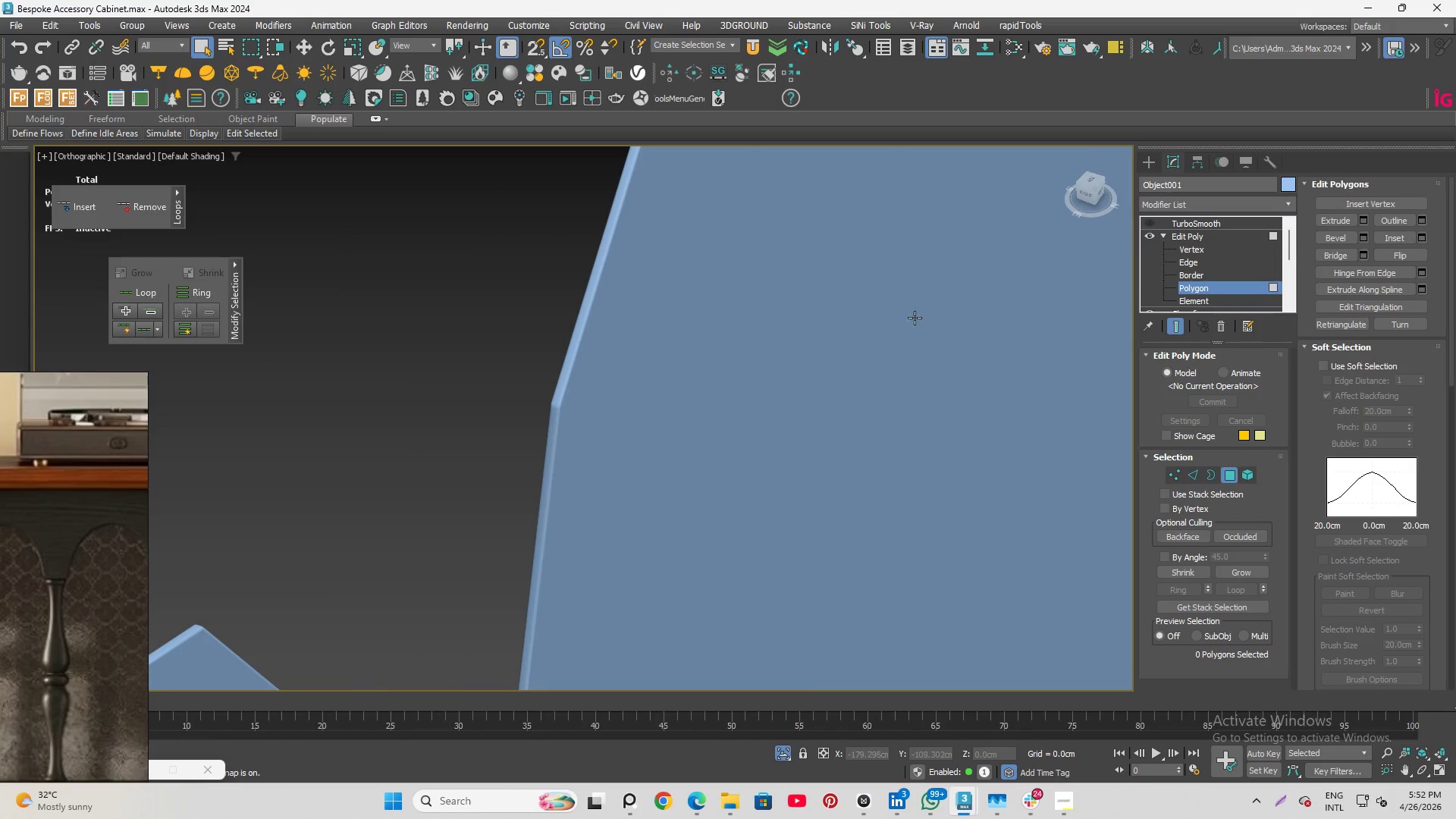 
scroll: coordinate [598, 382], scroll_direction: down, amount: 3.0
 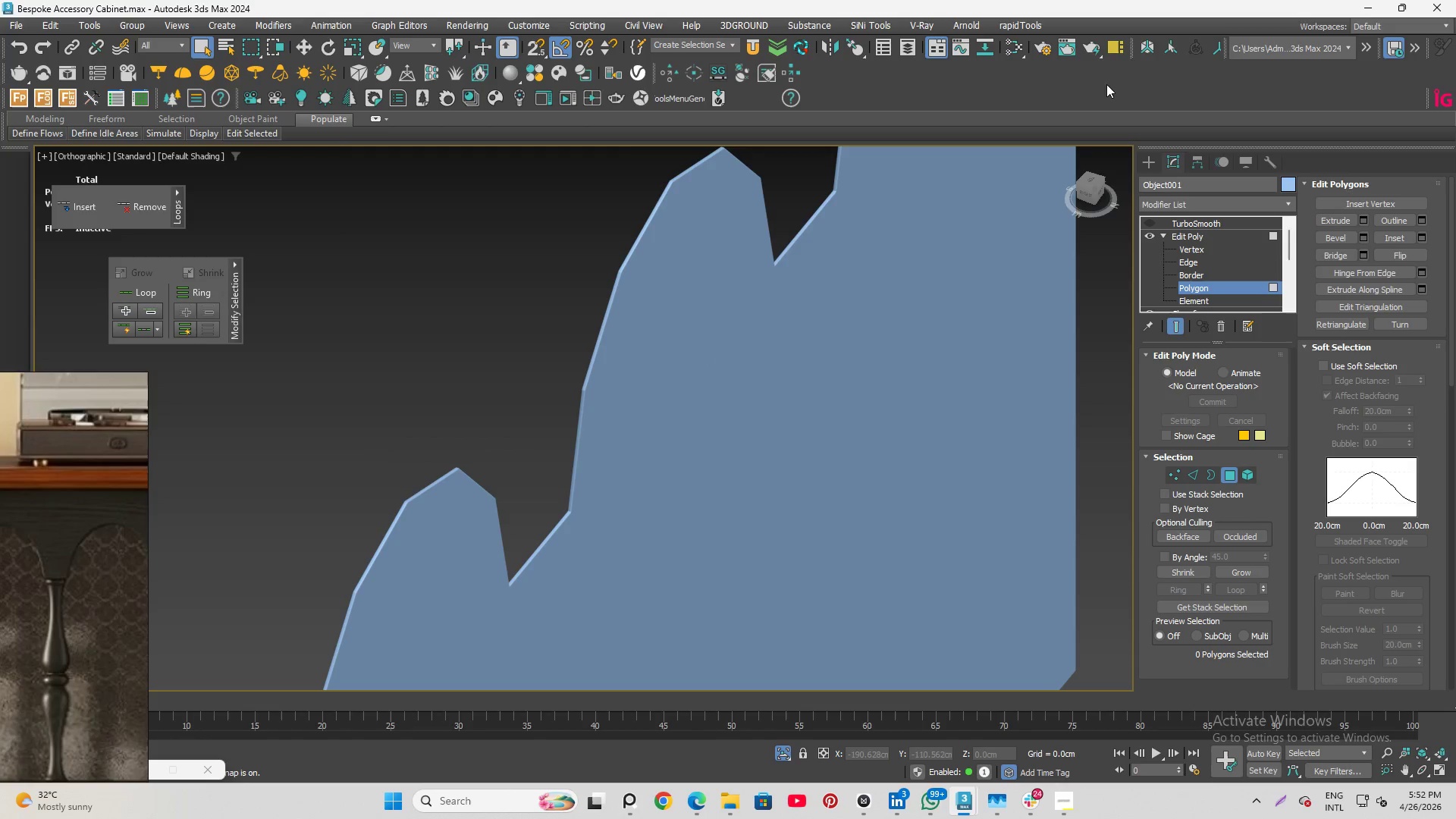 
key(Control+Z)
 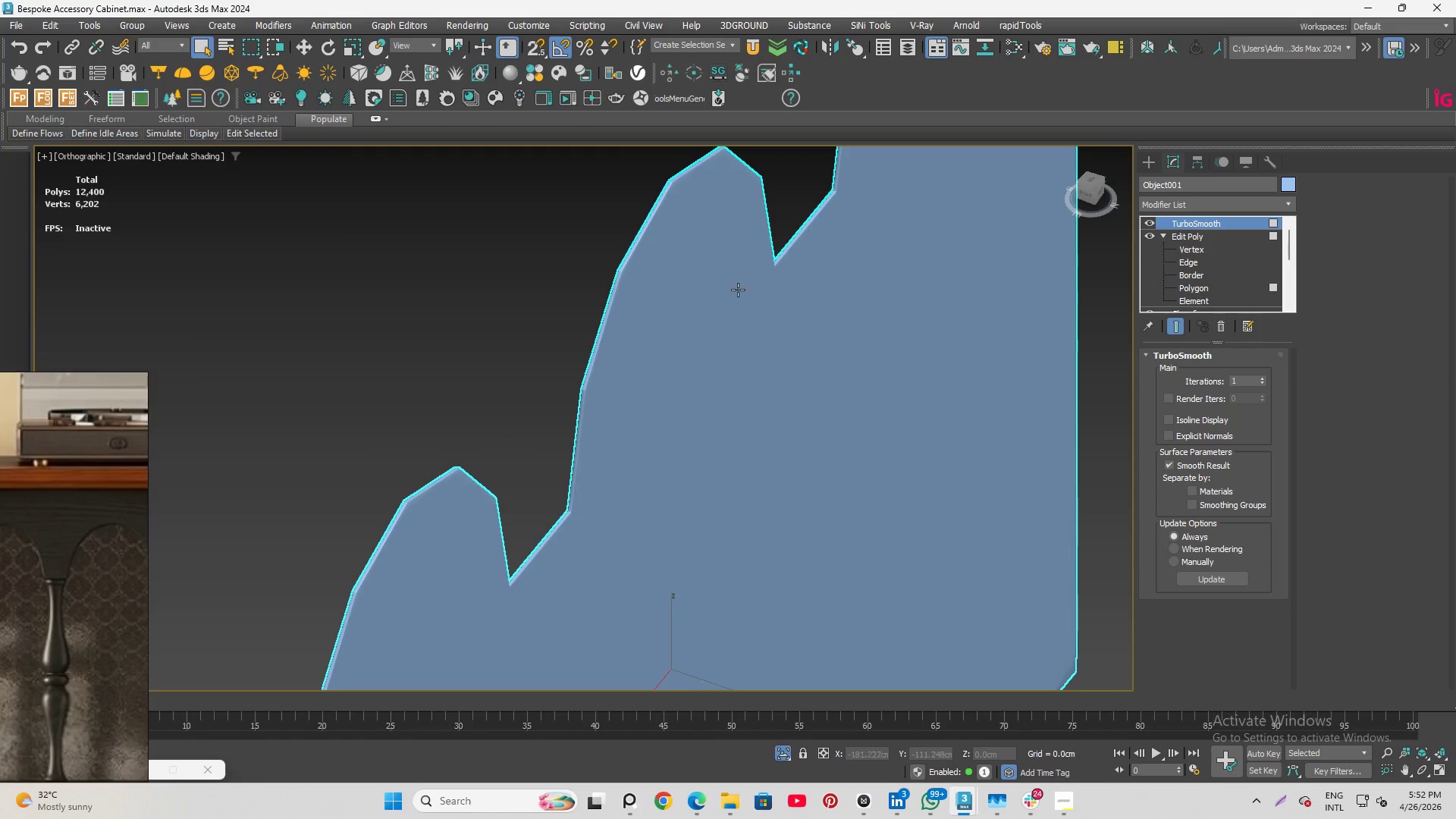 
key(Control+Z)
 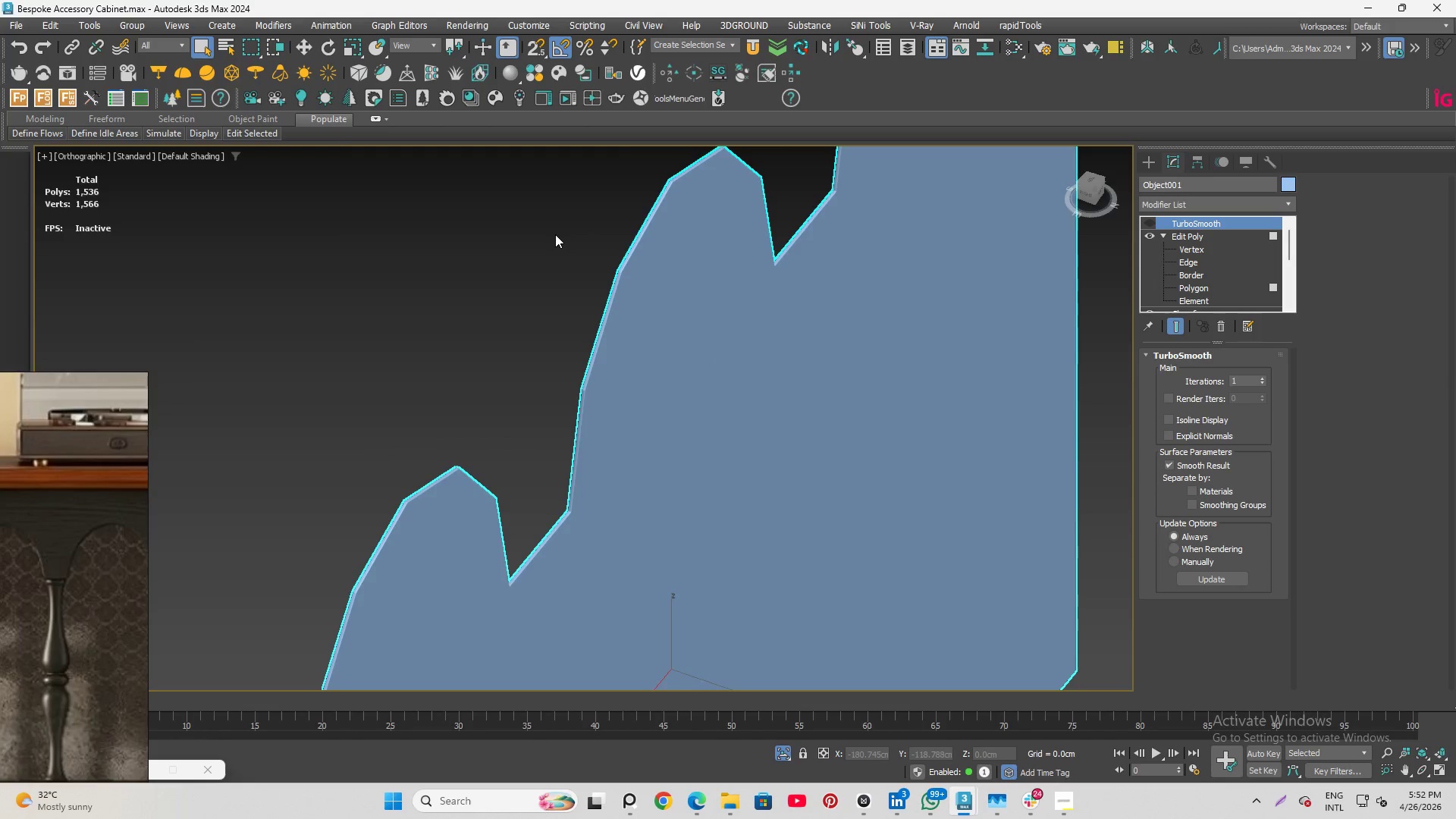 
scroll: coordinate [612, 259], scroll_direction: up, amount: 4.0
 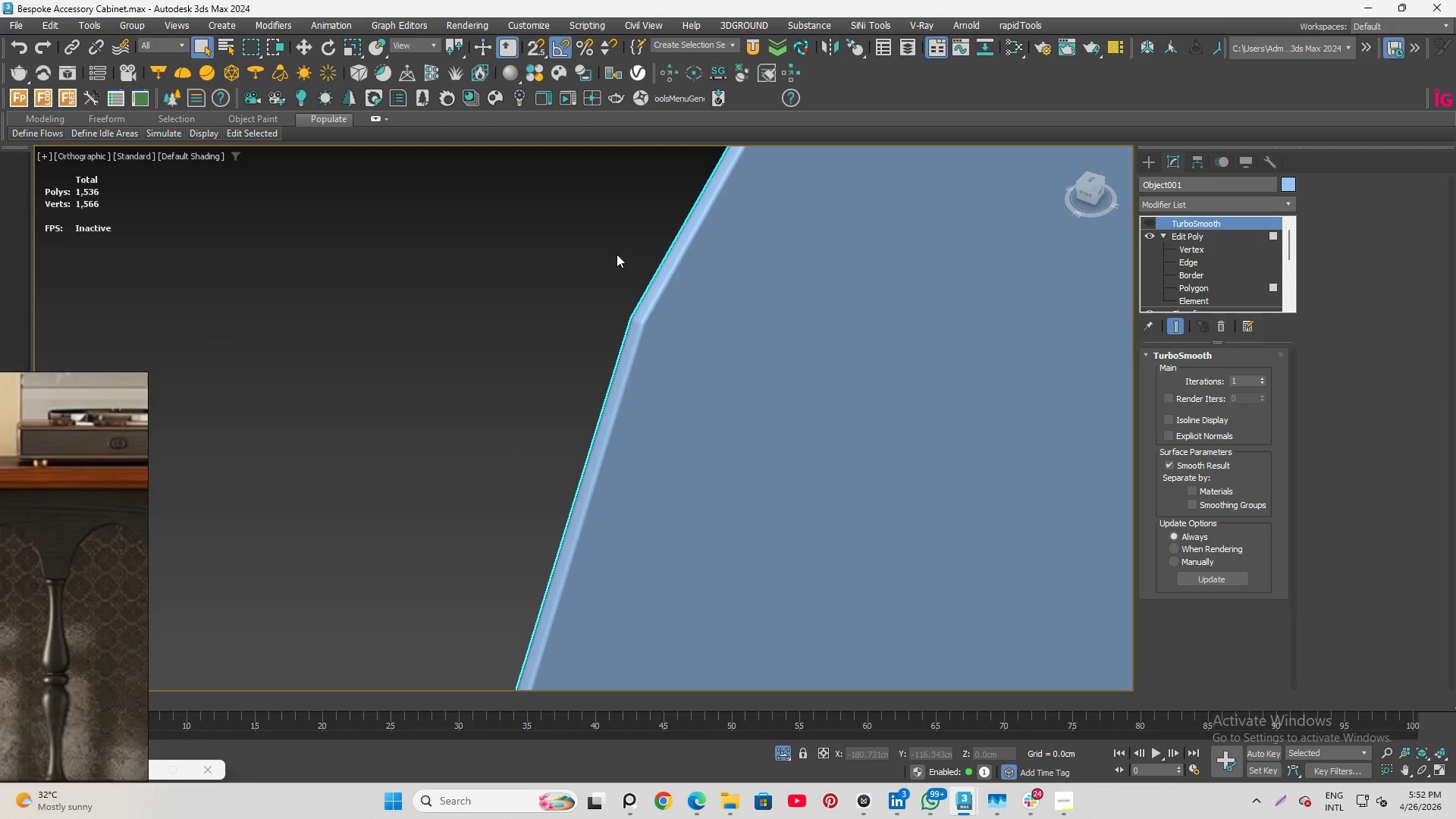 
scroll: coordinate [1228, 246], scroll_direction: down, amount: 5.0
 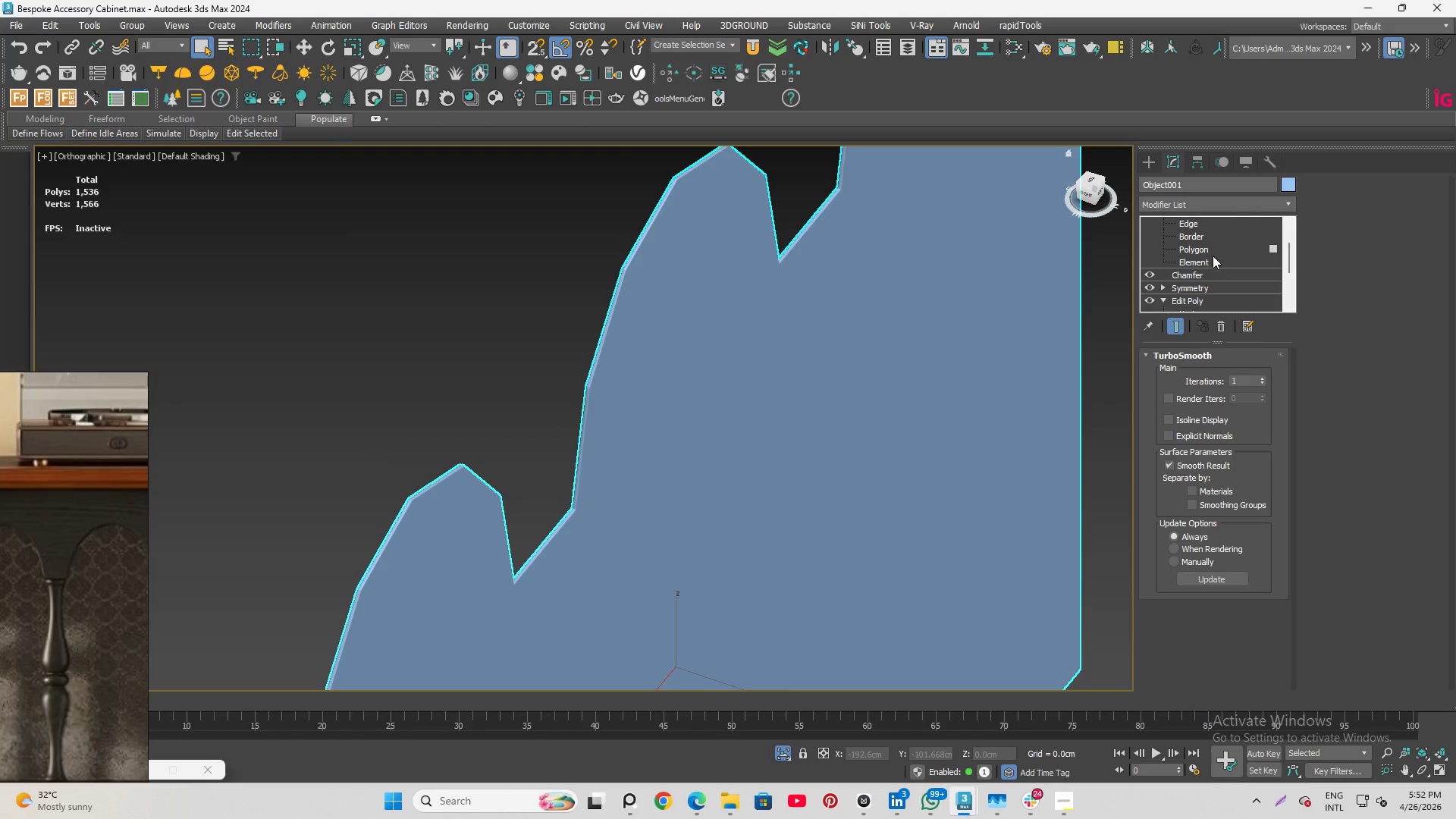 
scroll: coordinate [1203, 264], scroll_direction: up, amount: 2.0
 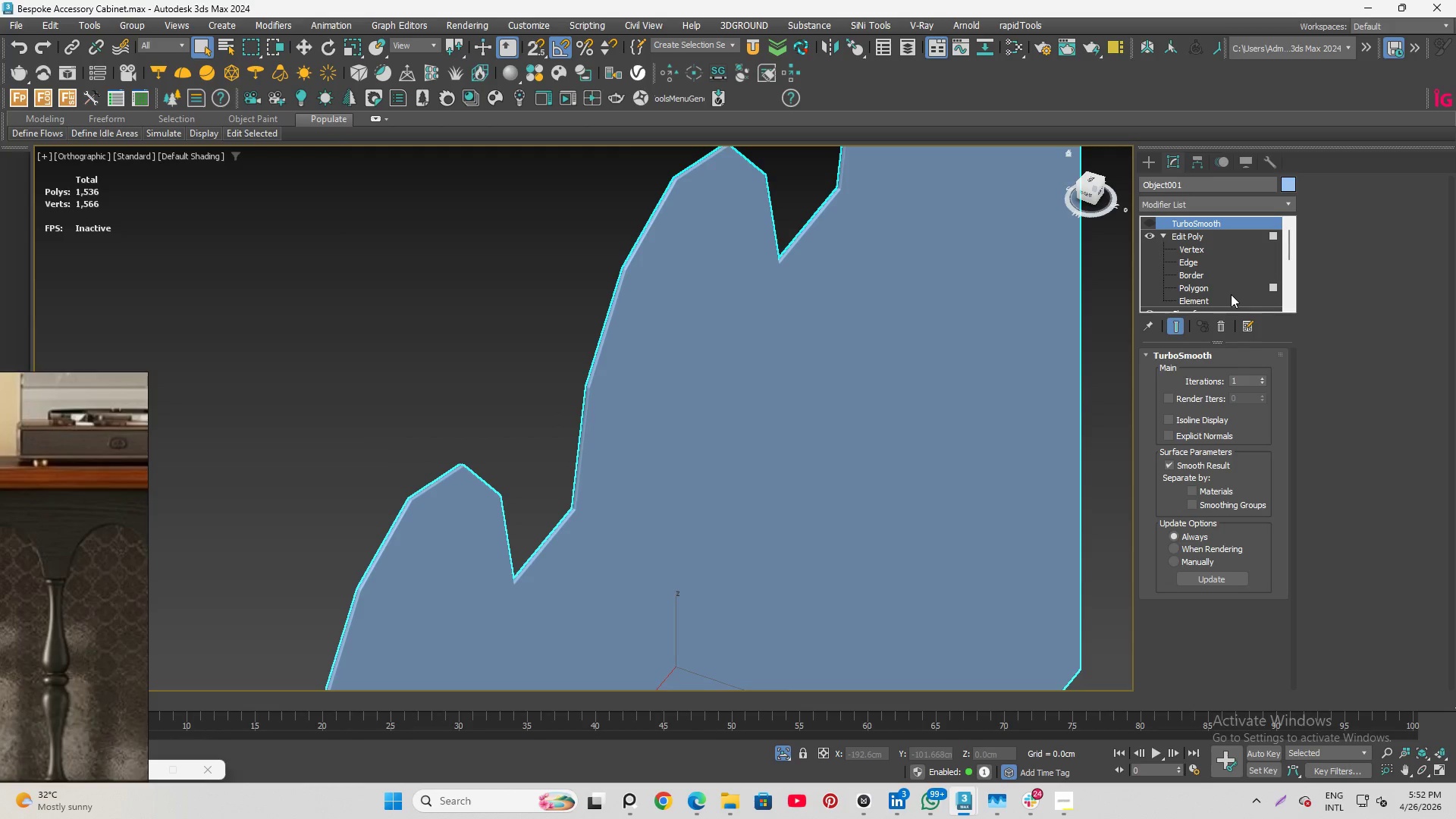 
left_click([1231, 289])
 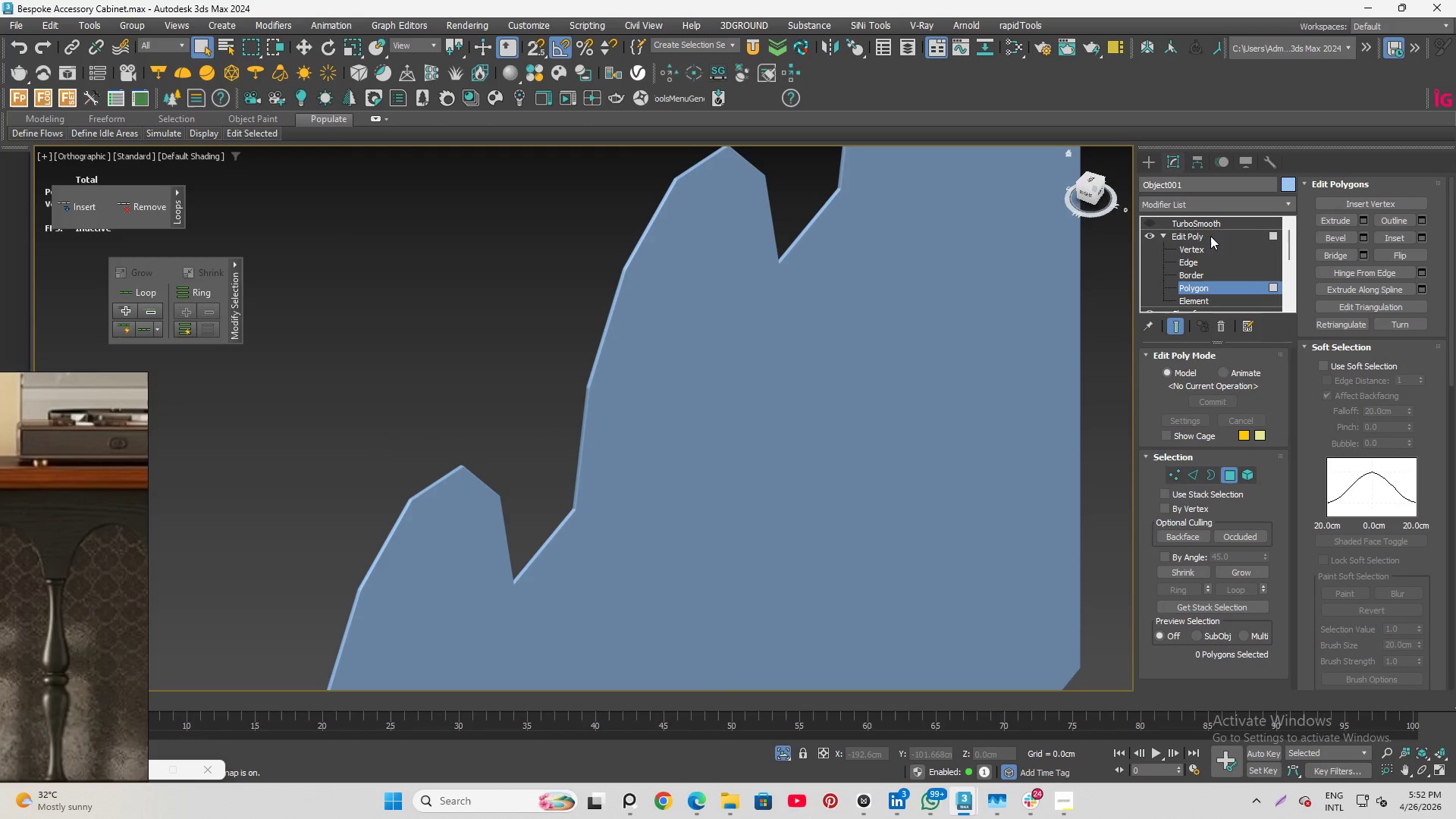 
left_click([1210, 234])
 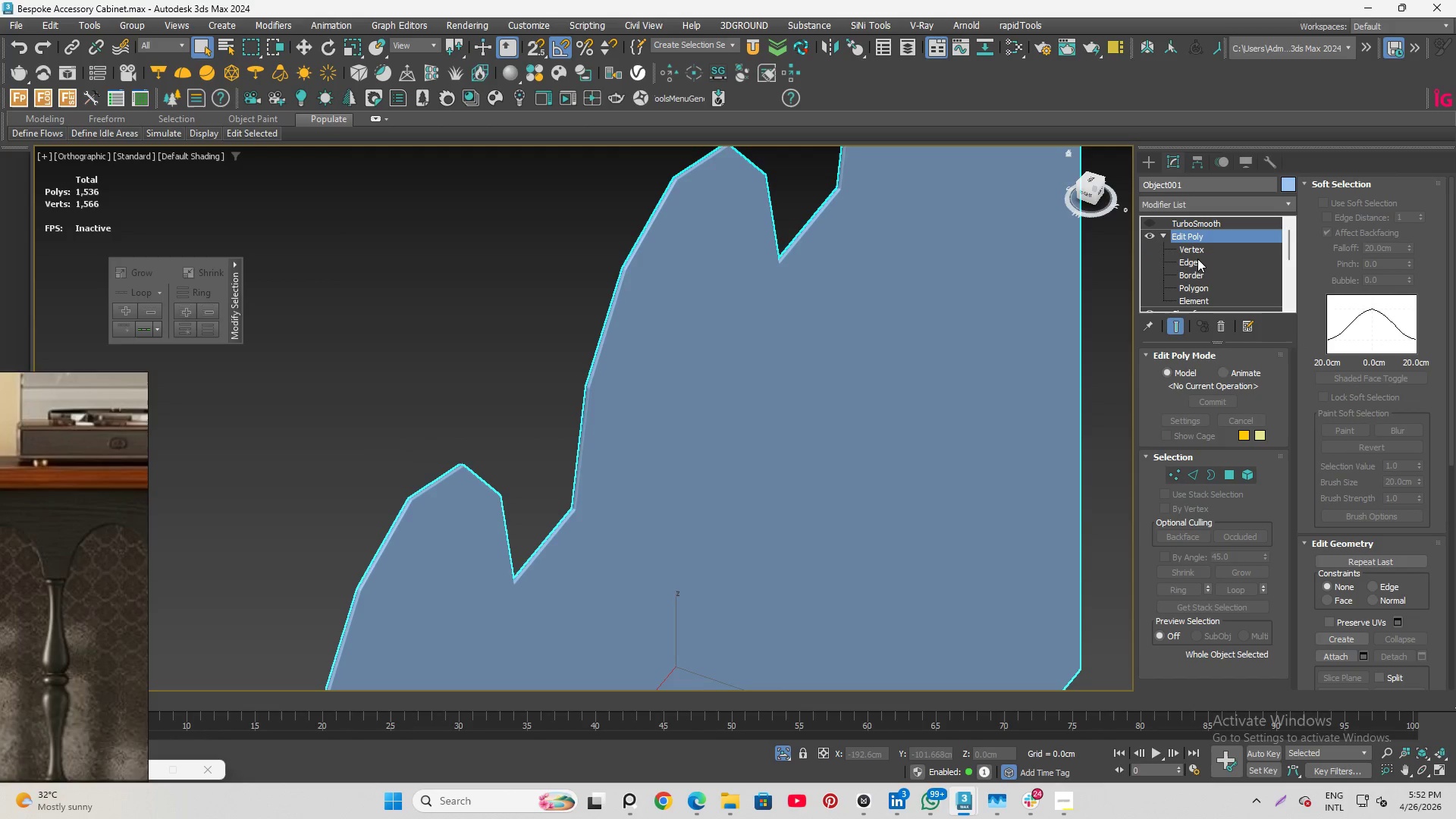 
wait(5.45)
 